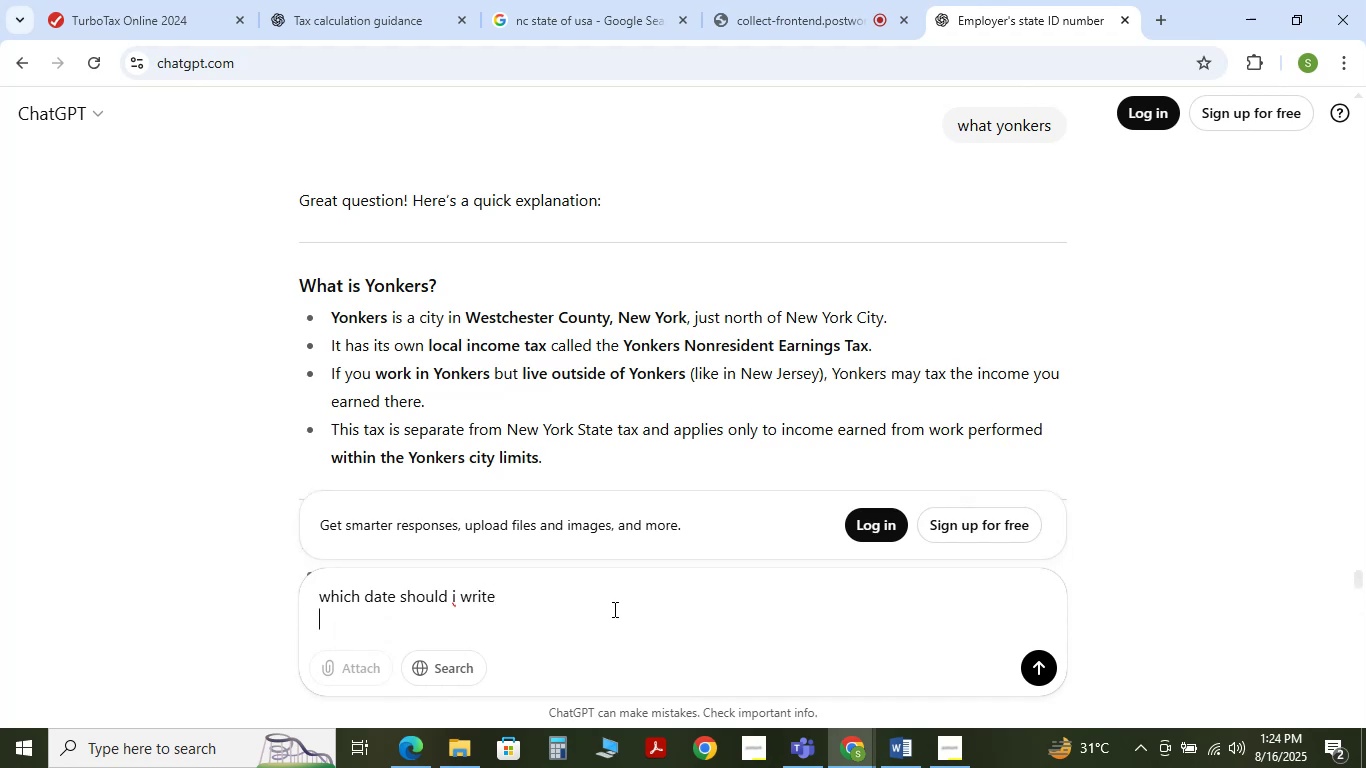 
key(Control+V)
 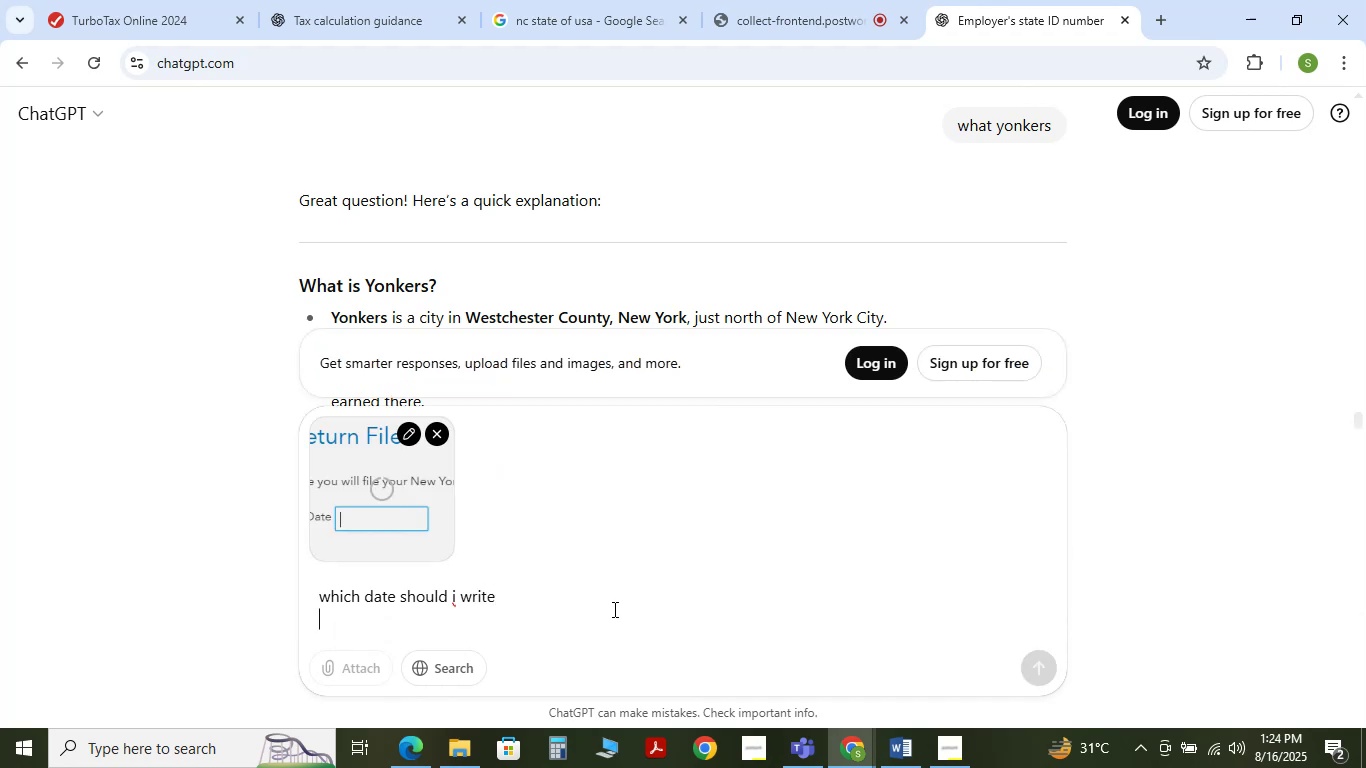 
key(NumpadEnter)
 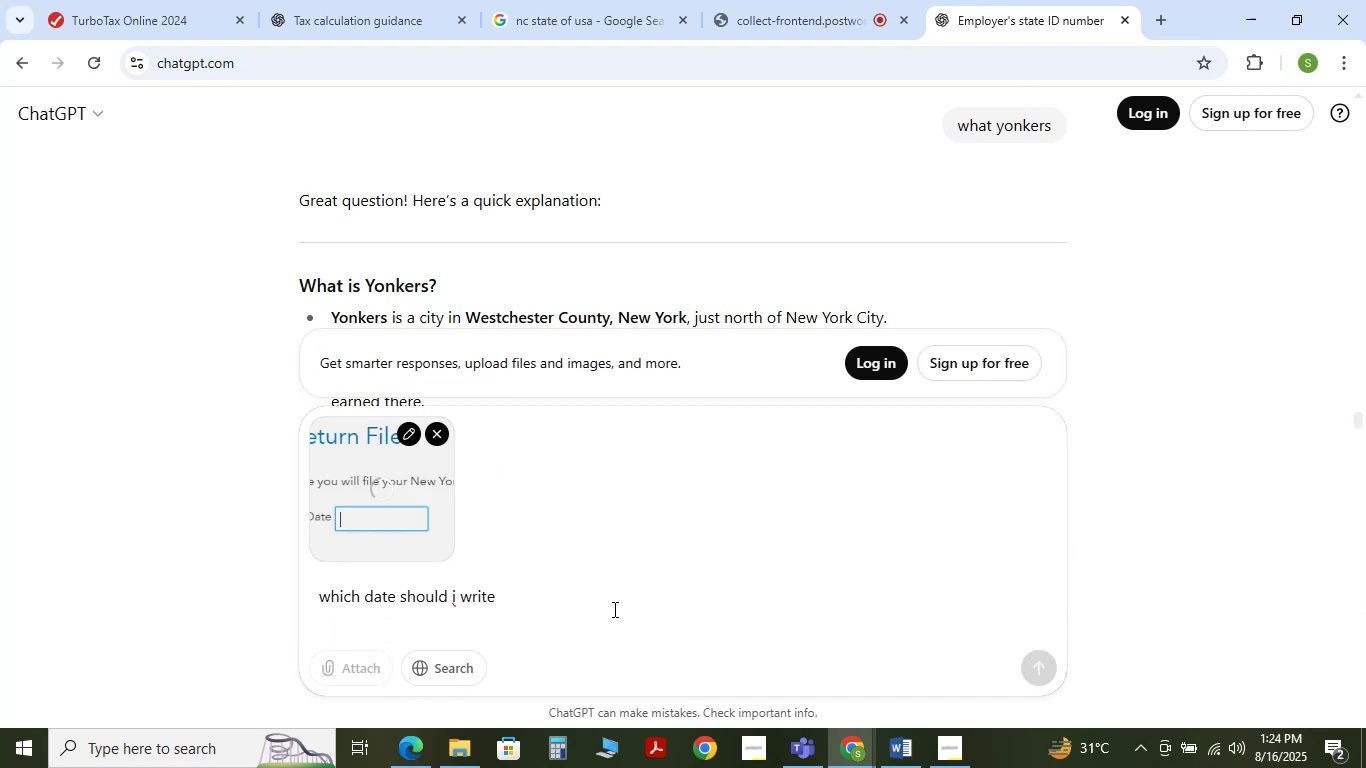 
key(NumpadEnter)
 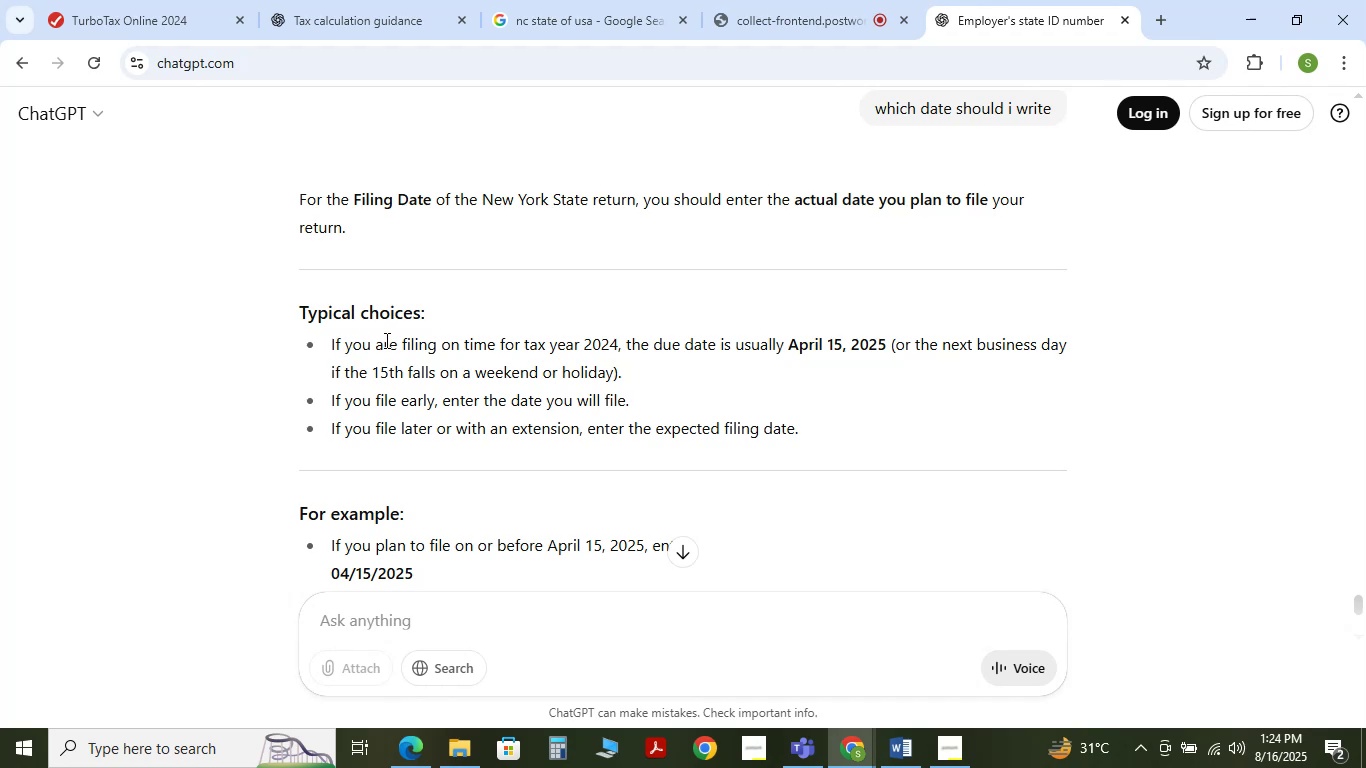 
wait(28.05)
 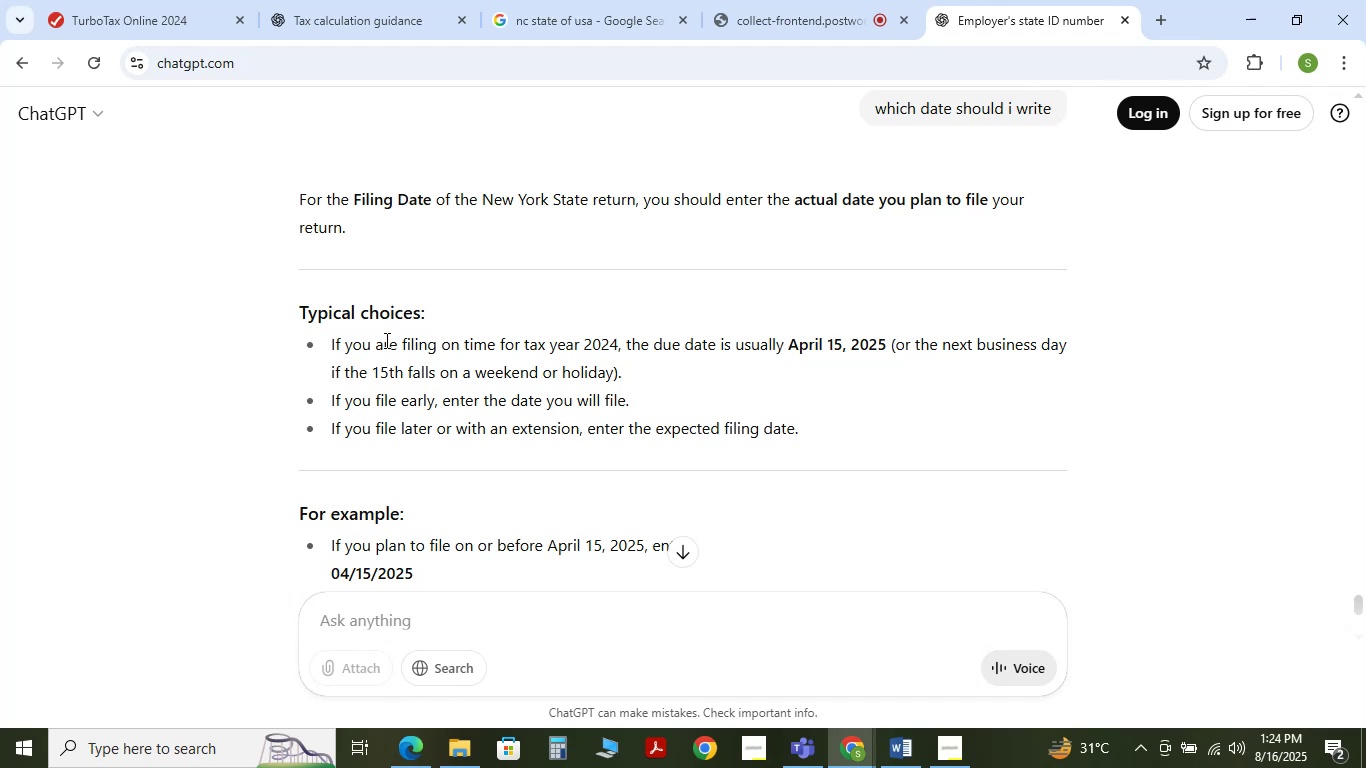 
scroll: coordinate [532, 432], scroll_direction: down, amount: 1.0
 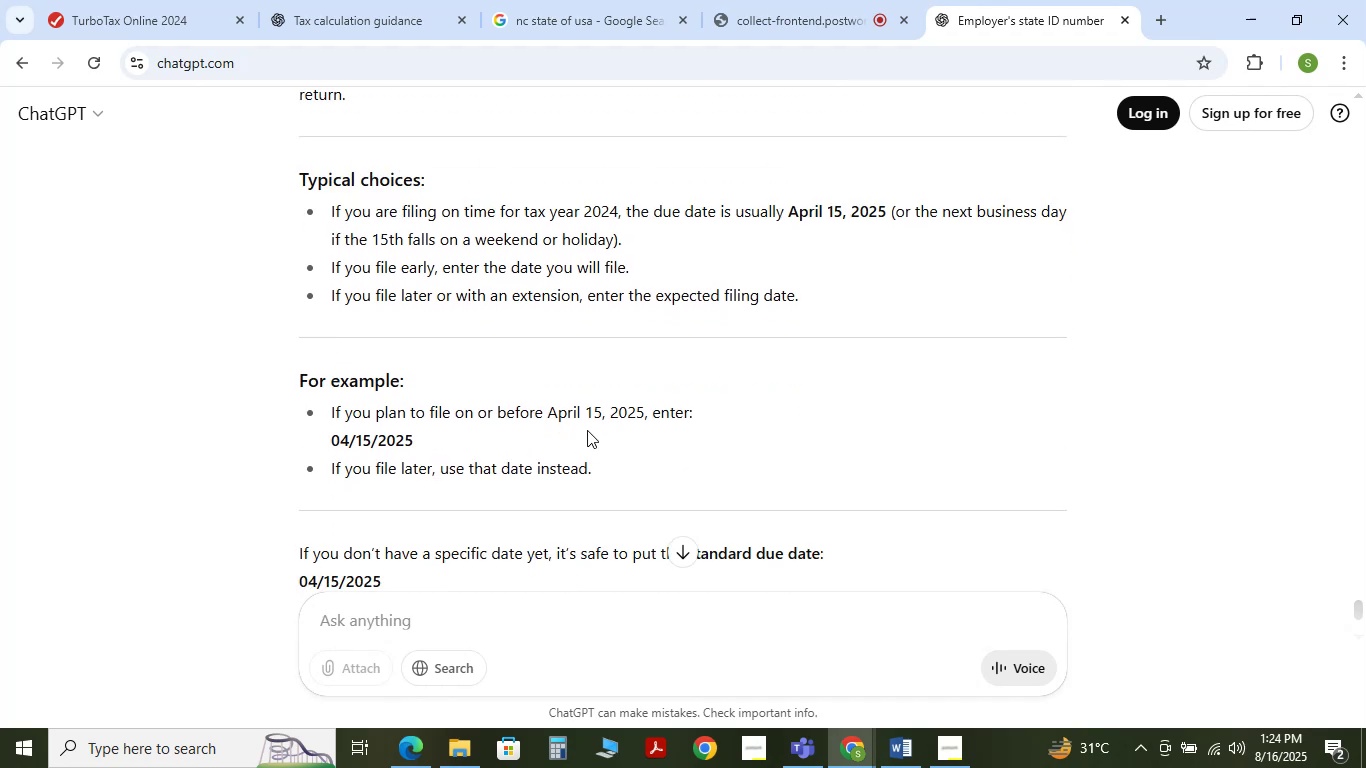 
wait(8.01)
 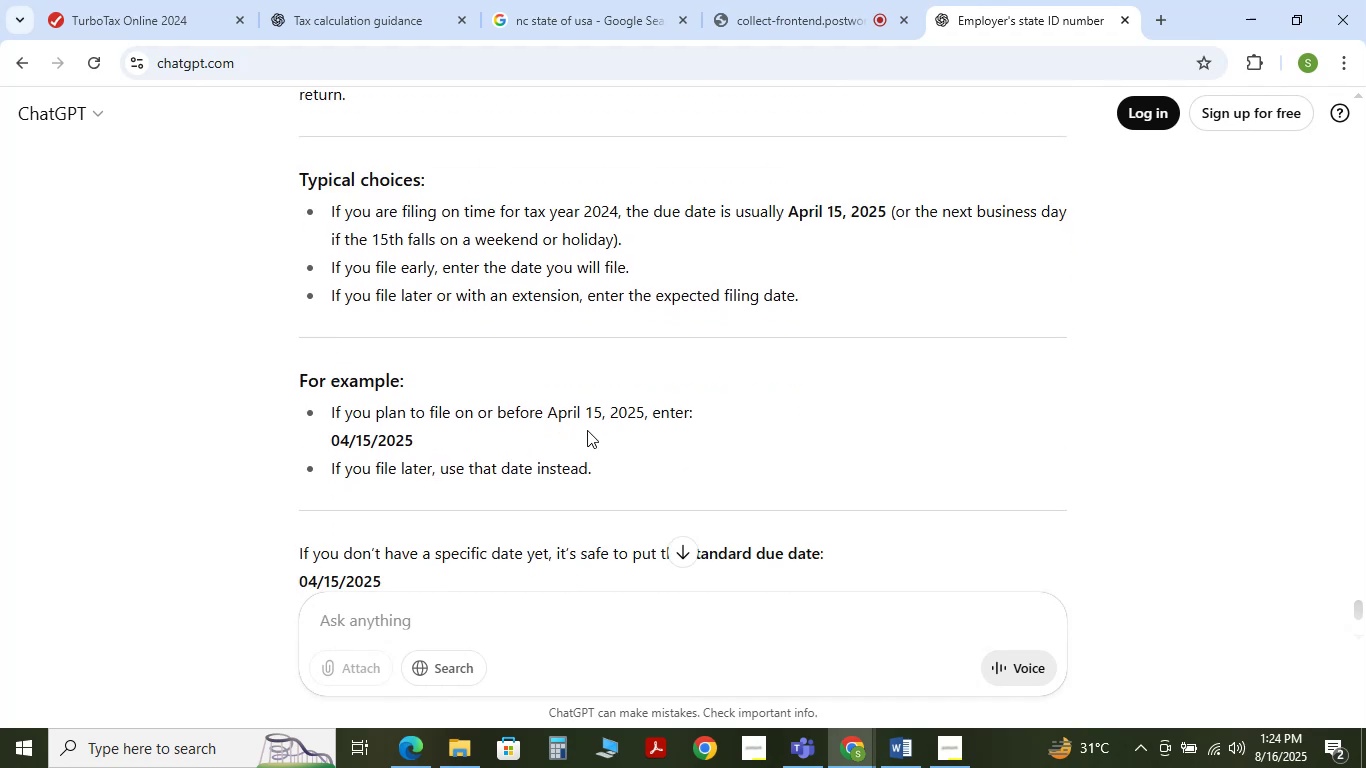 
double_click([592, 419])
 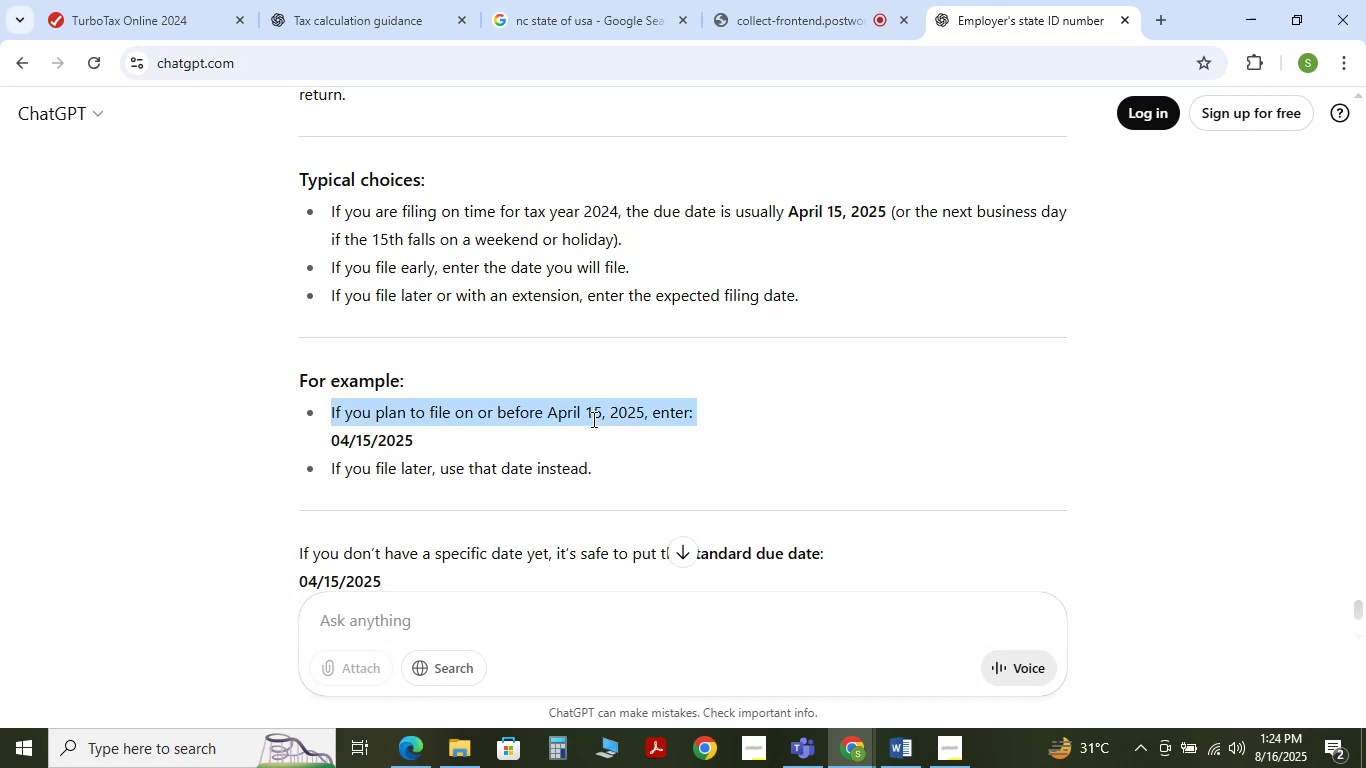 
triple_click([592, 419])
 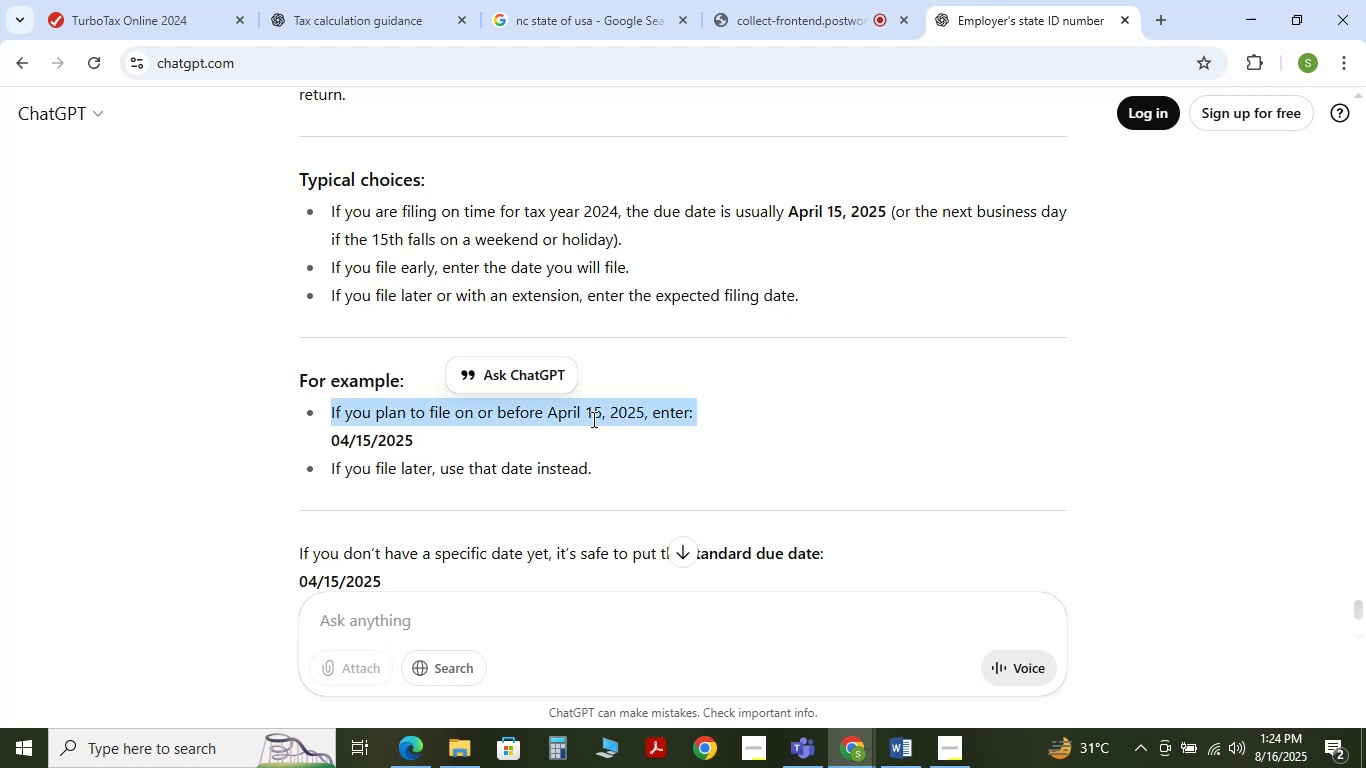 
left_click([592, 419])
 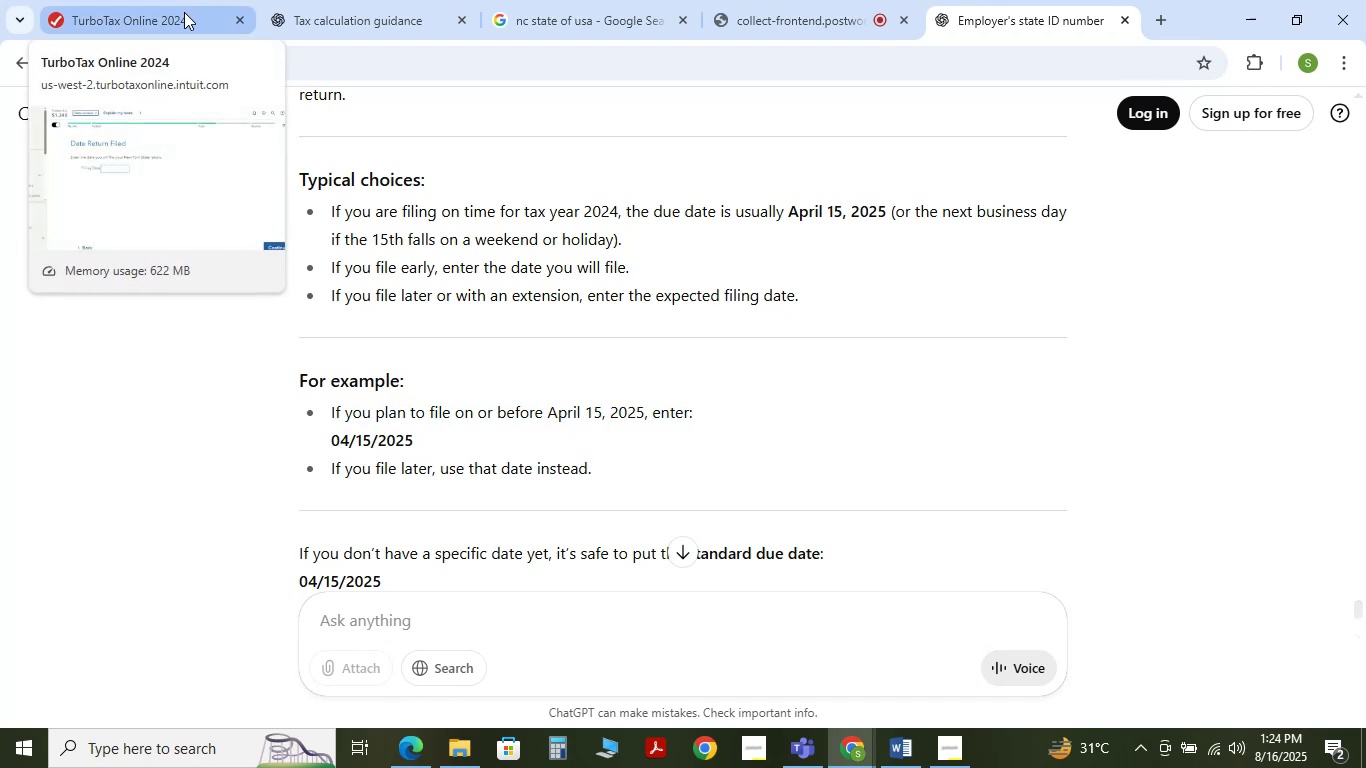 
left_click([184, 12])
 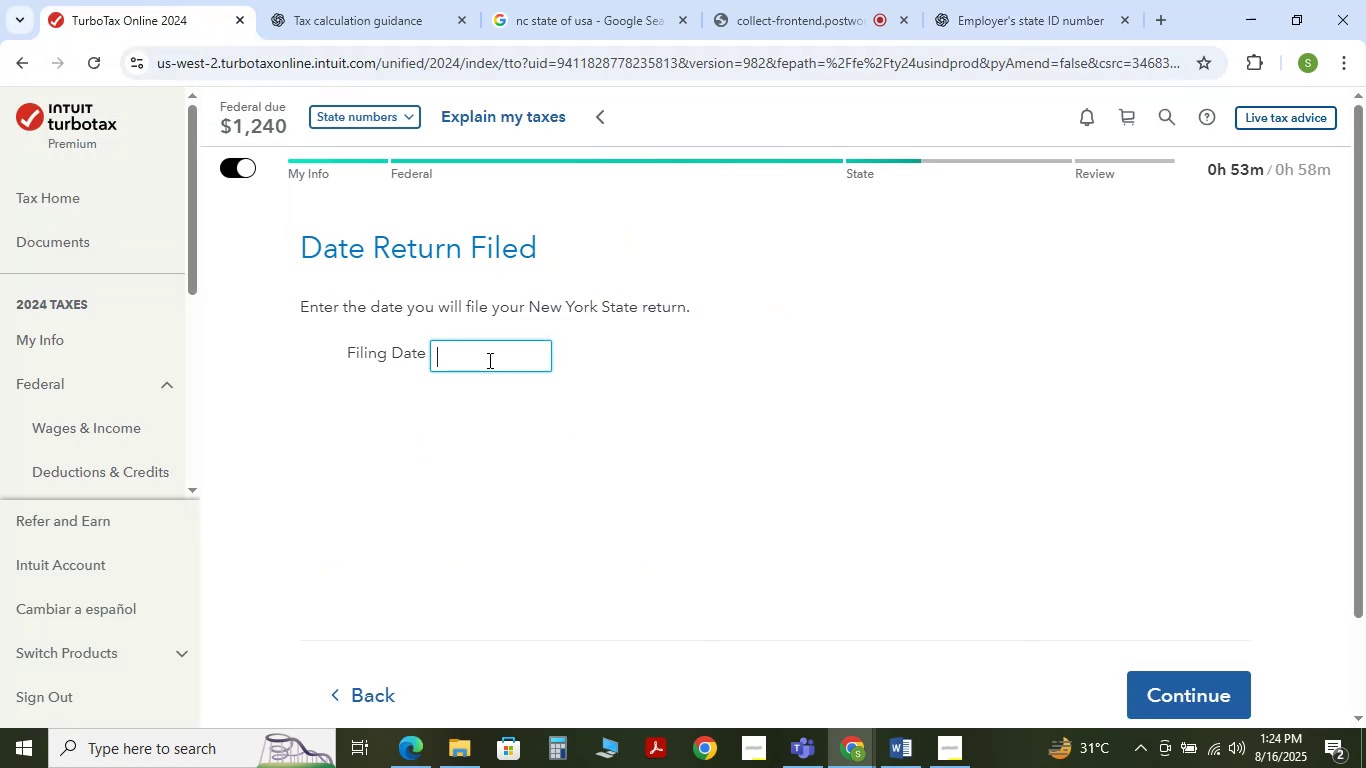 
key(Numpad0)
 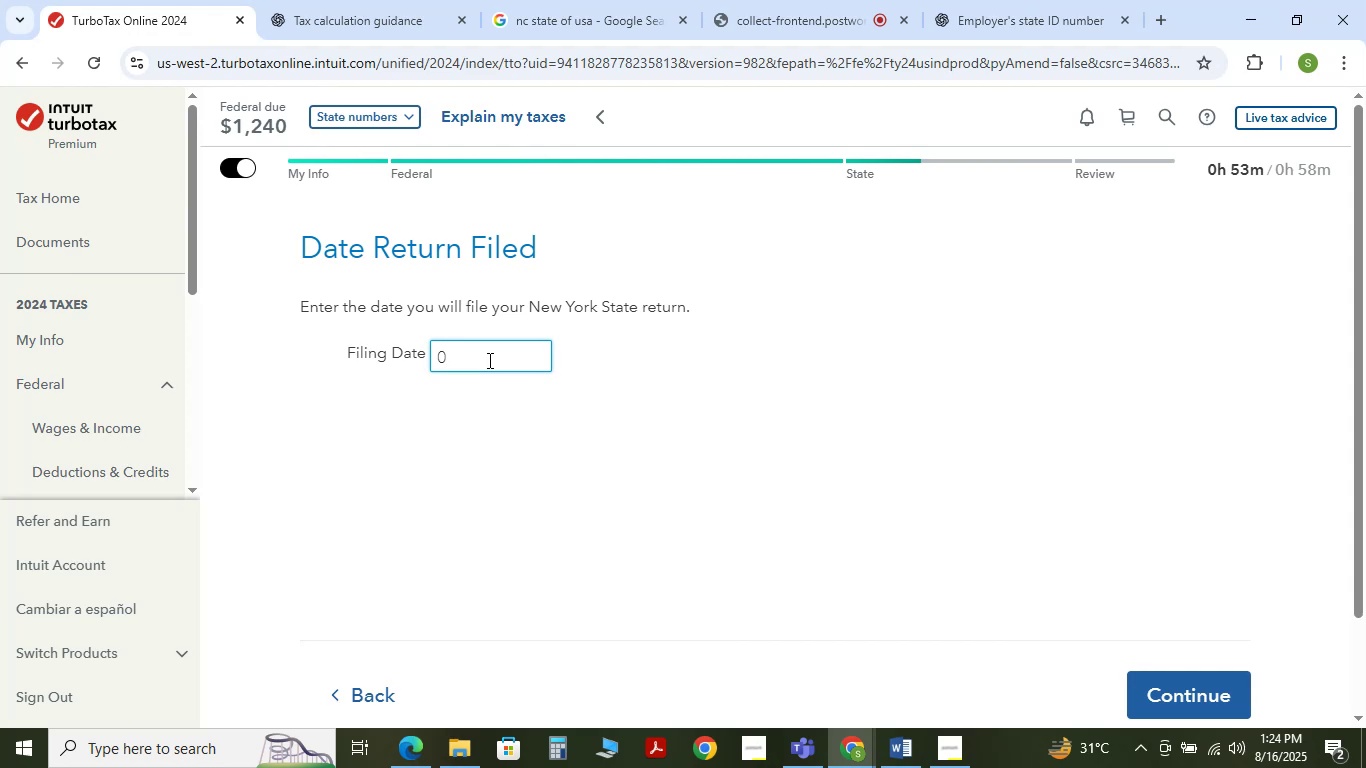 
key(Numpad4)
 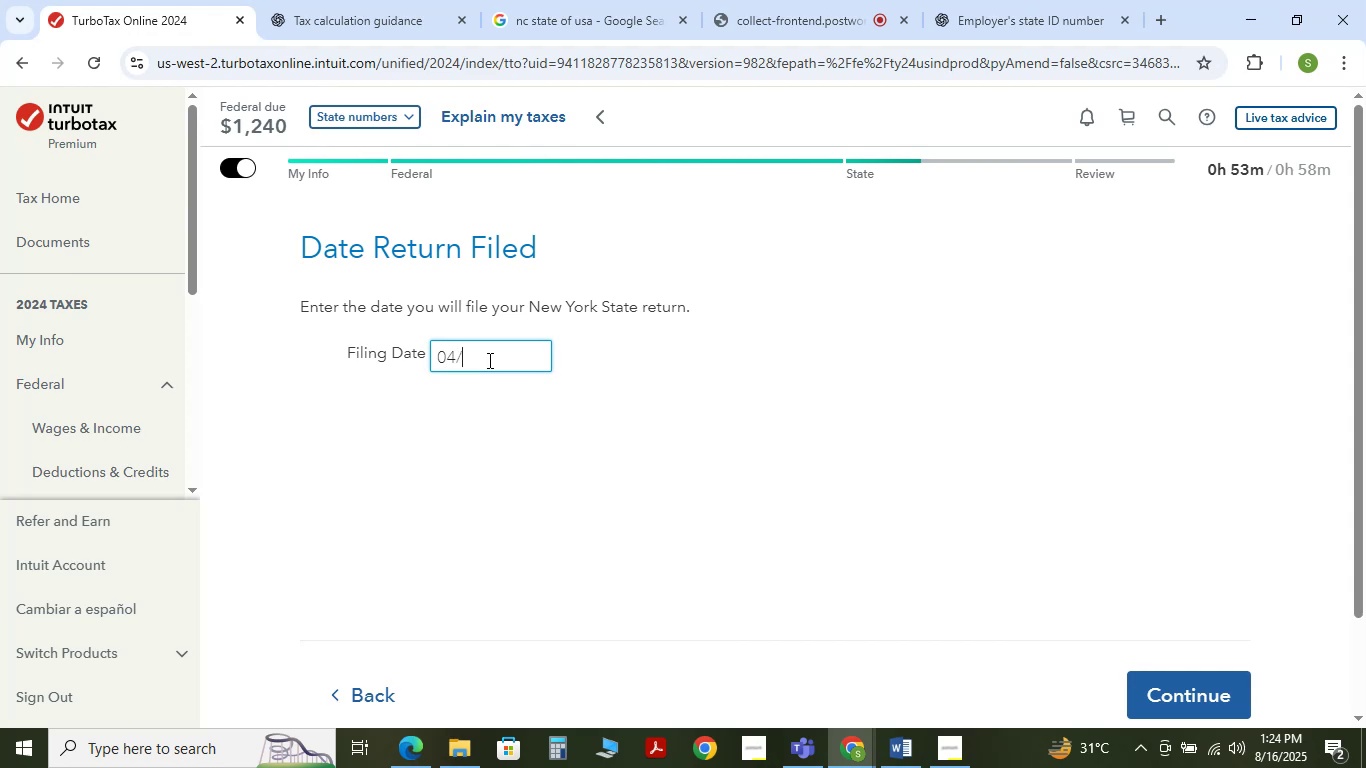 
key(Numpad1)
 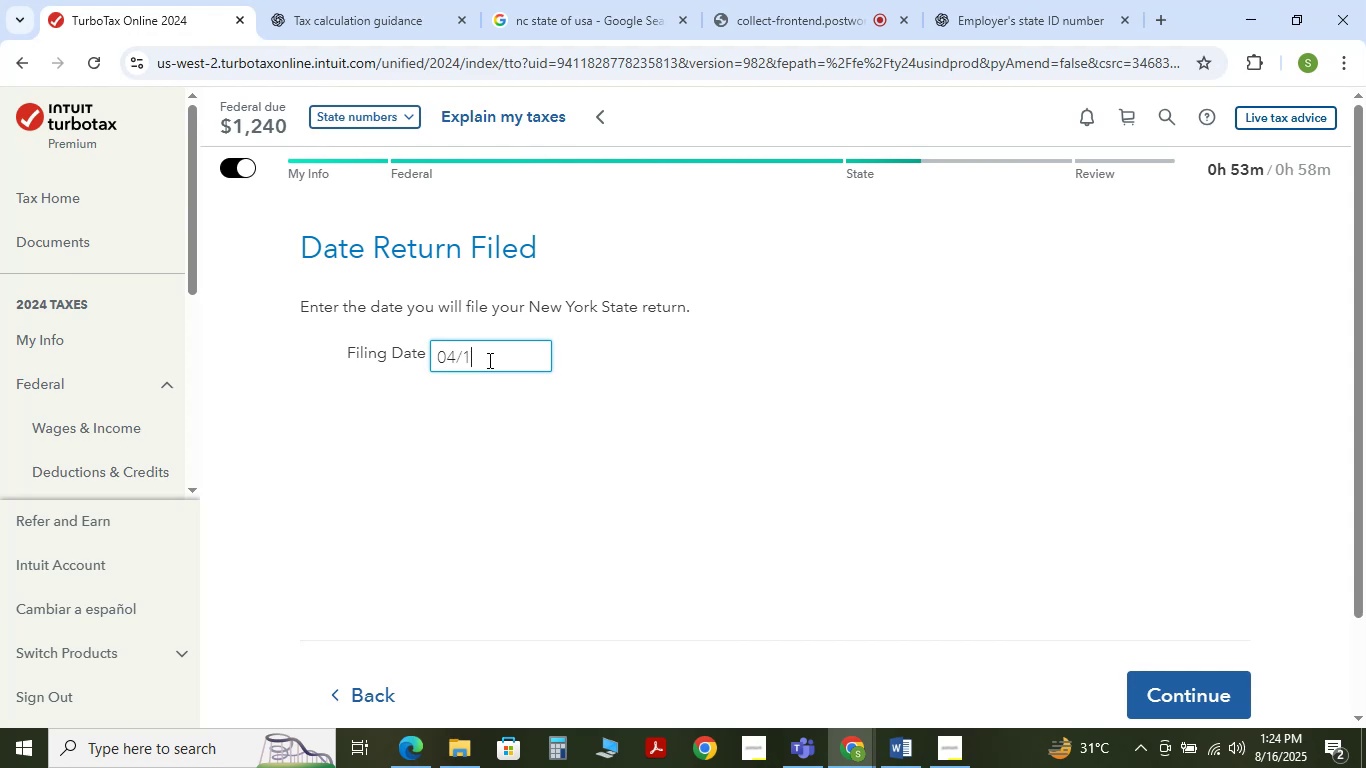 
key(Numpad5)
 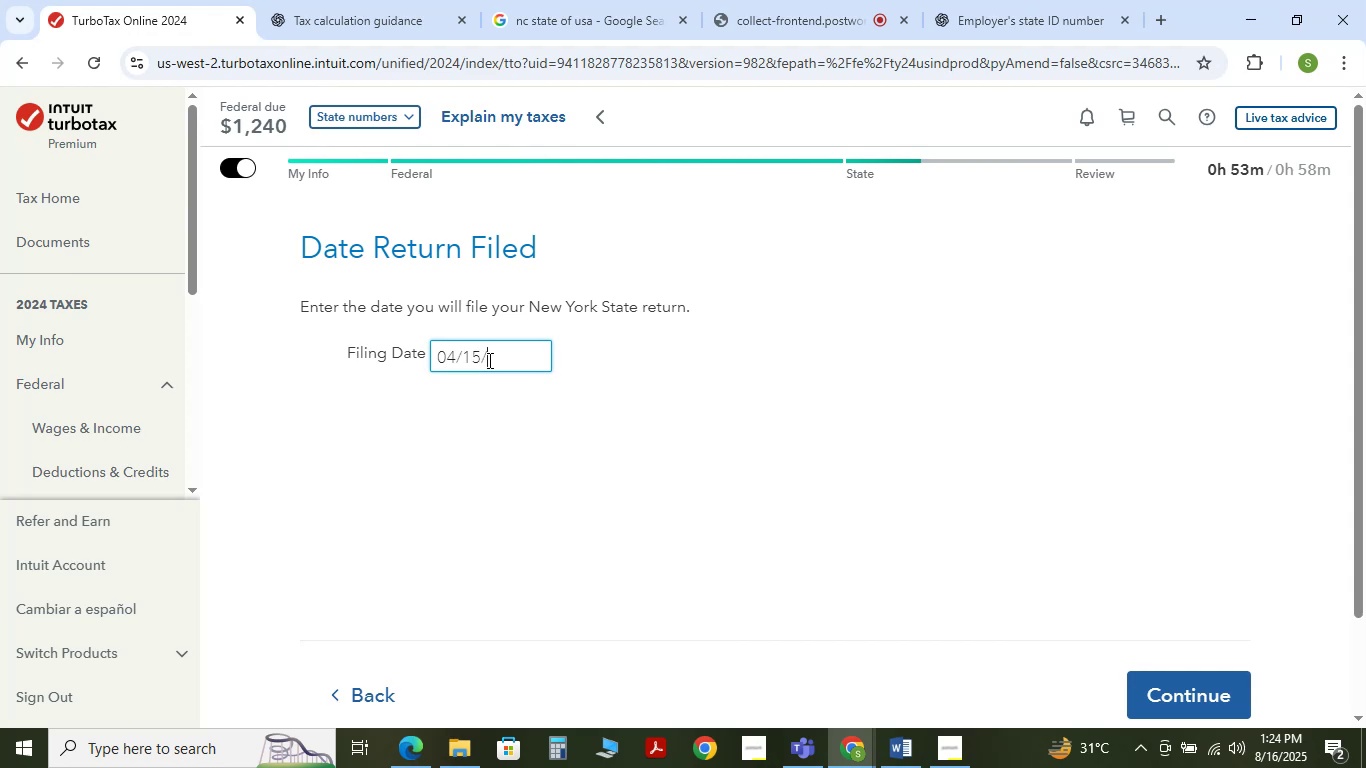 
key(Numpad2)
 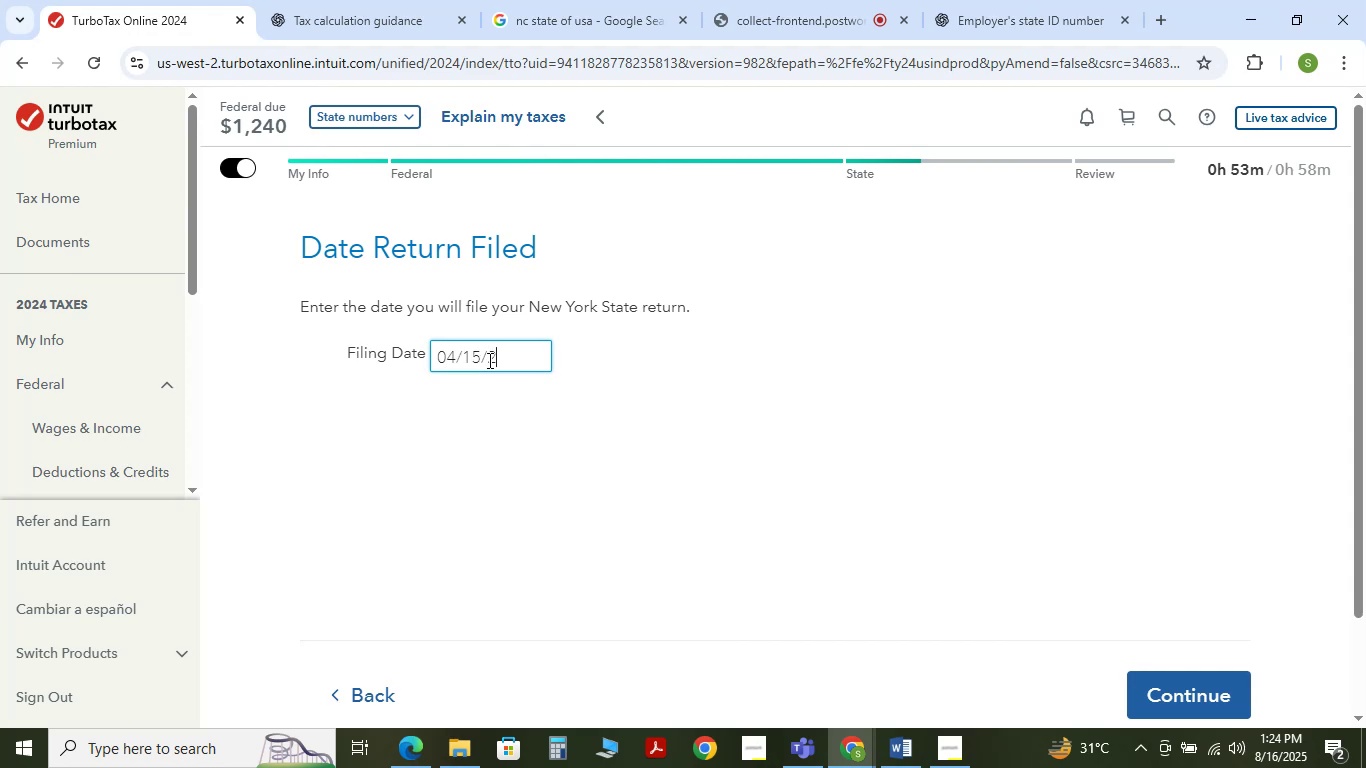 
hold_key(key=Numpad0, duration=0.31)
 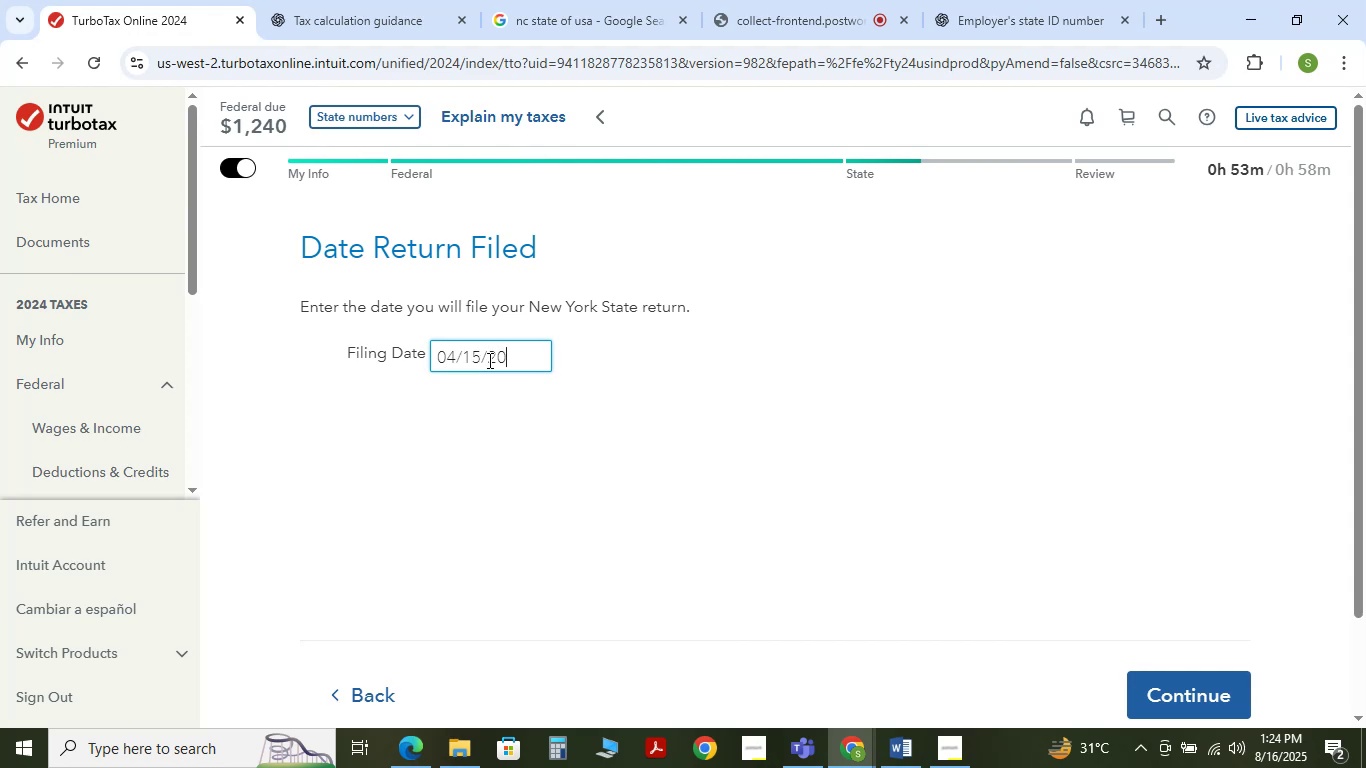 
key(Numpad2)
 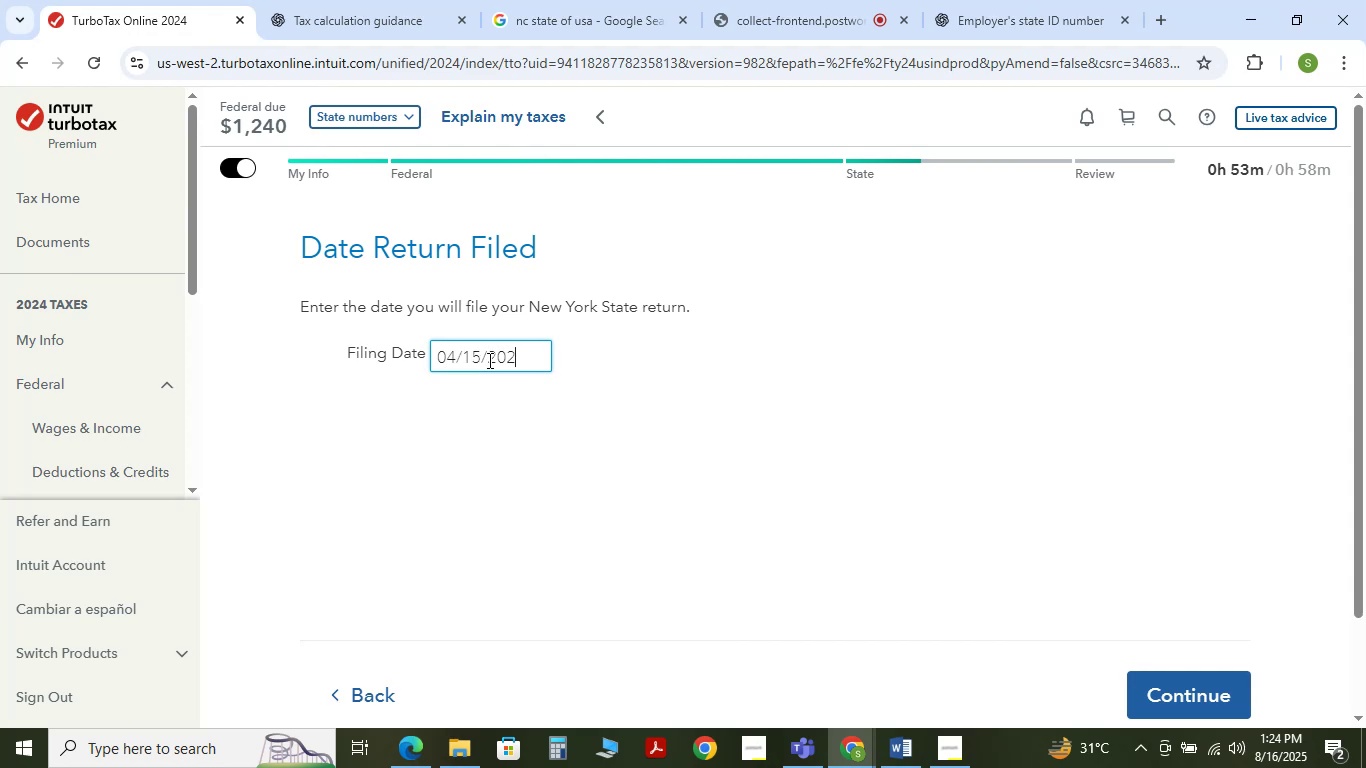 
key(Numpad5)
 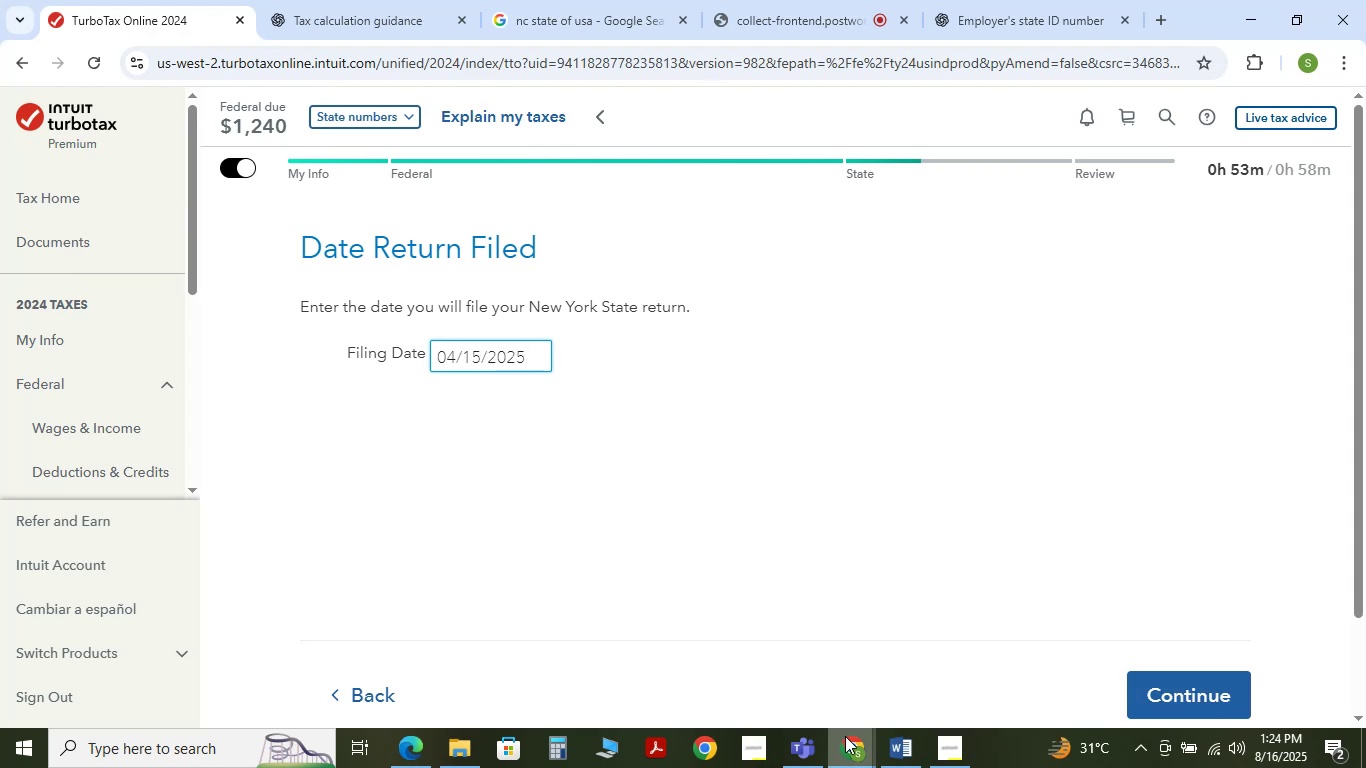 
wait(9.2)
 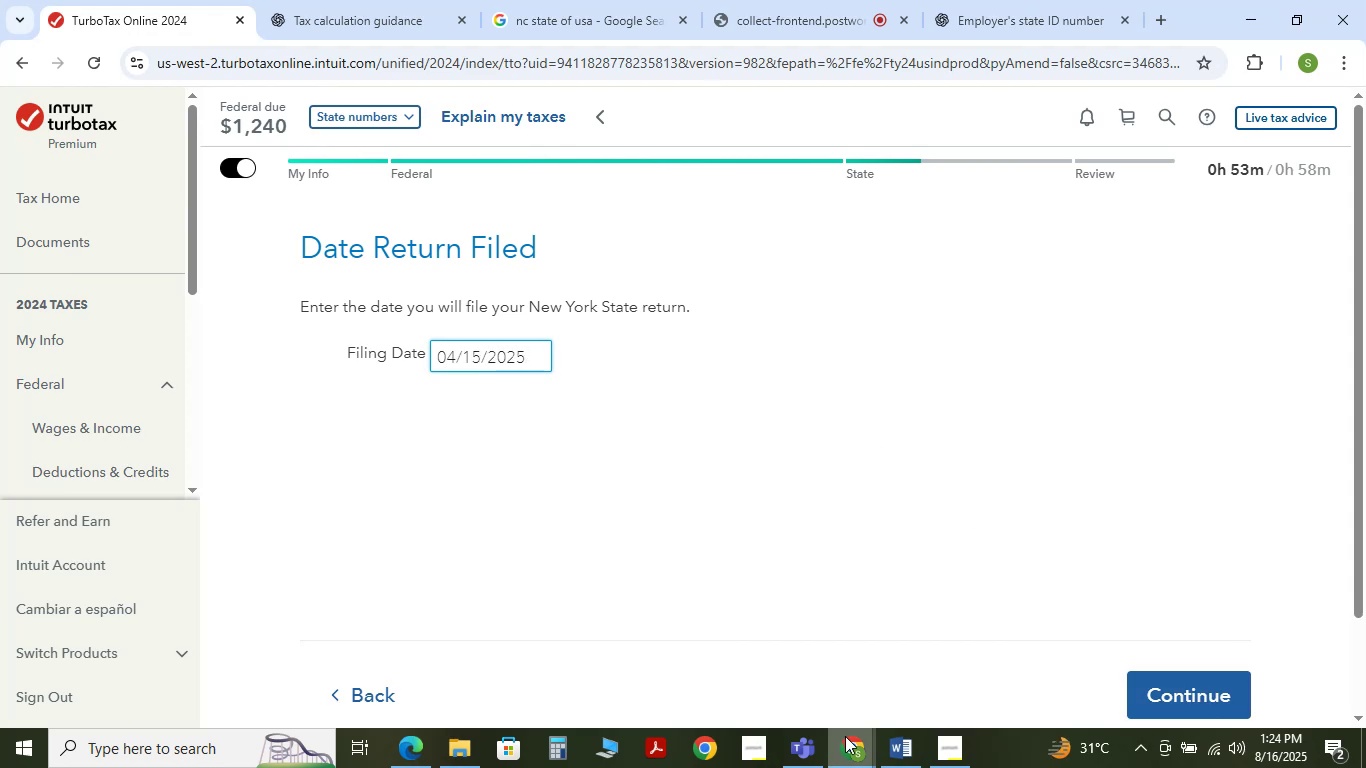 
left_click([1162, 687])
 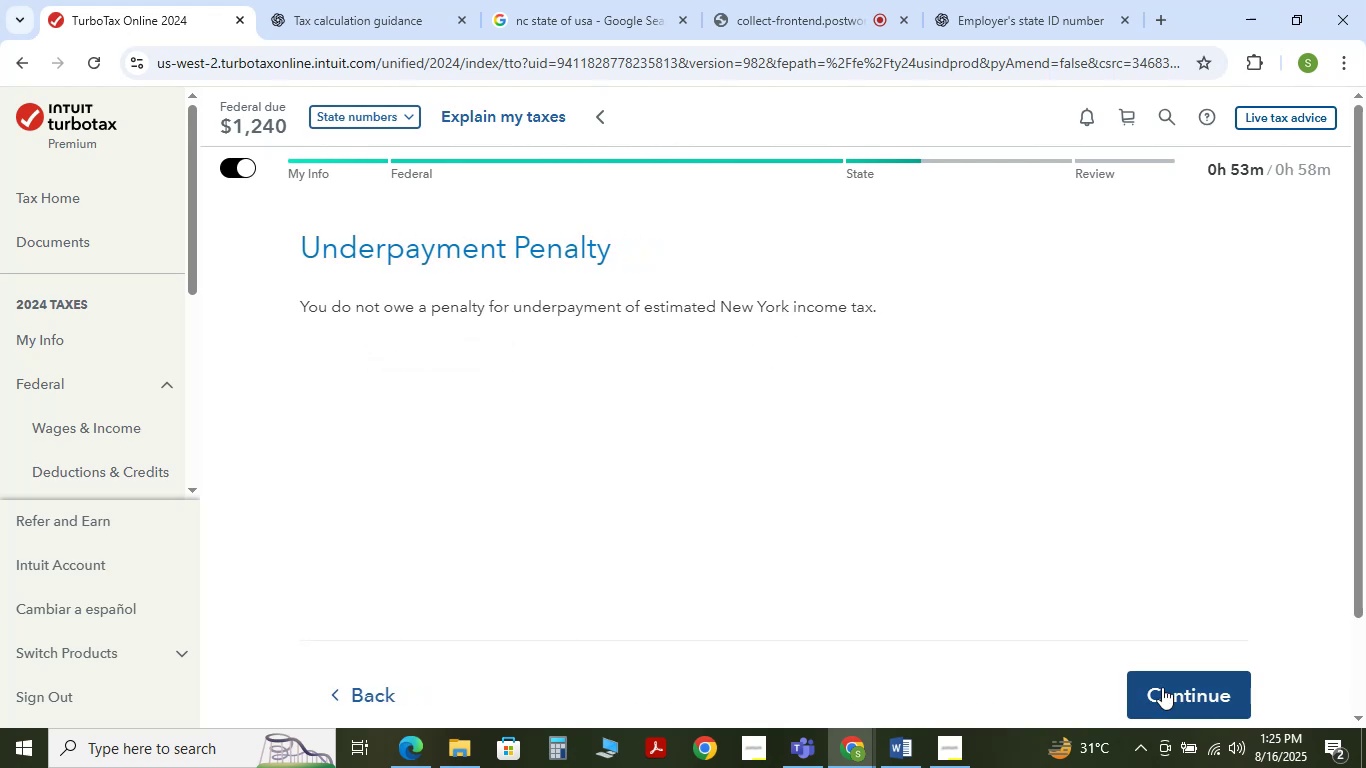 
left_click([1162, 687])
 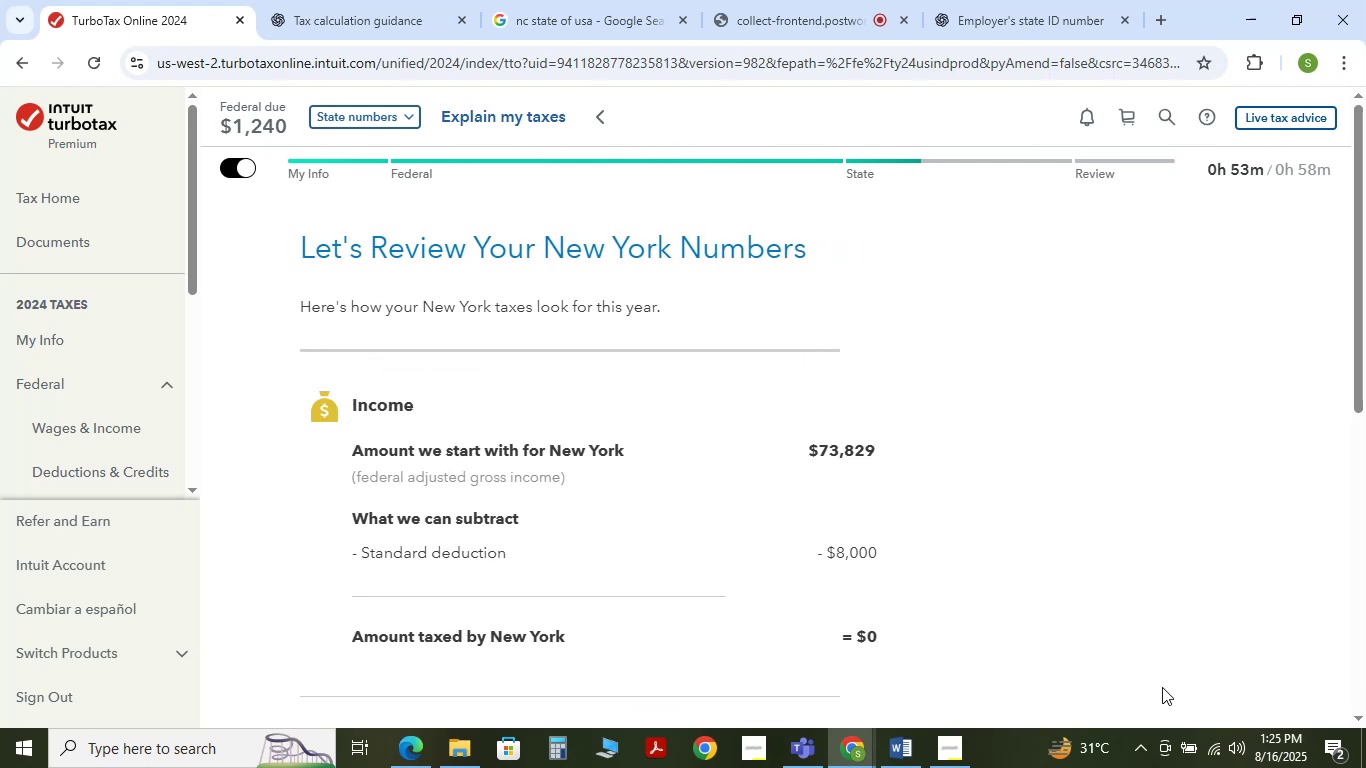 
scroll: coordinate [1162, 687], scroll_direction: down, amount: 2.0
 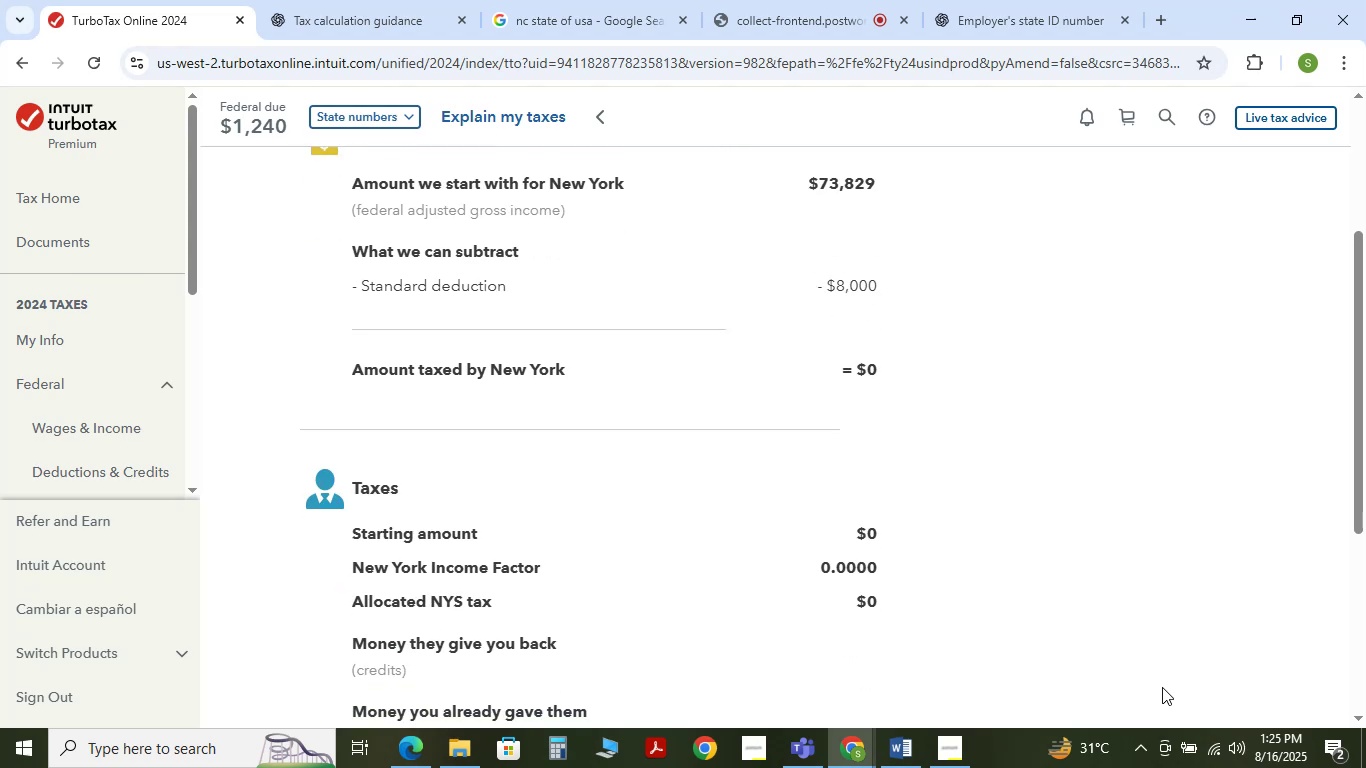 
scroll: coordinate [1162, 687], scroll_direction: up, amount: 1.0
 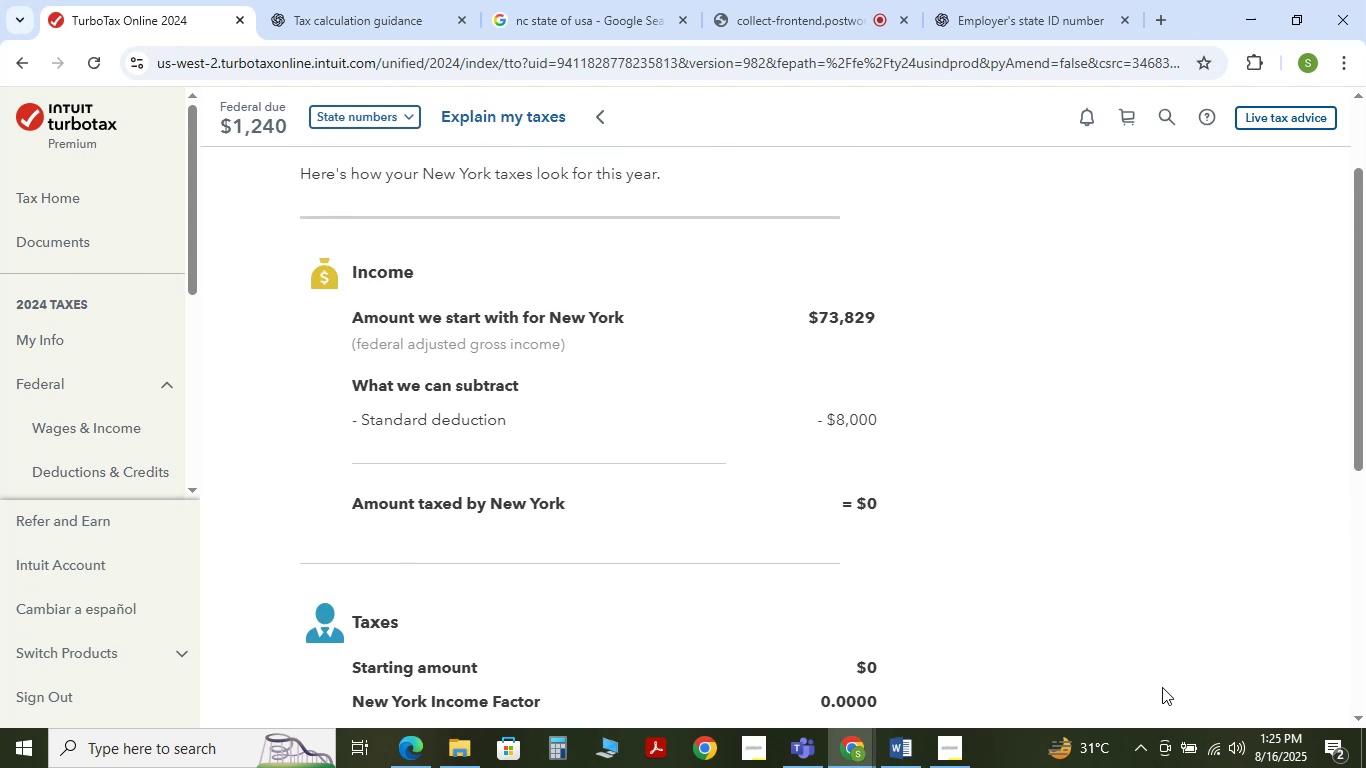 
wait(5.45)
 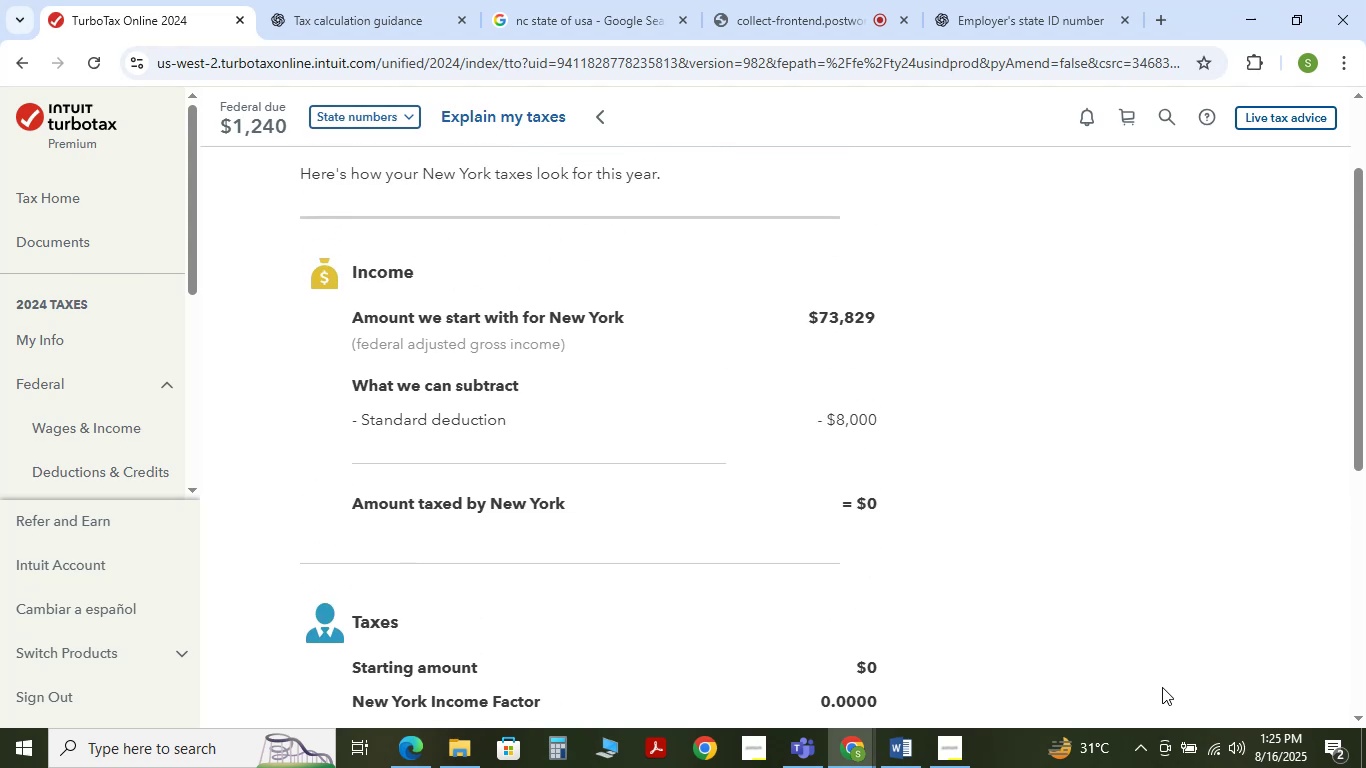 
scroll: coordinate [1162, 687], scroll_direction: down, amount: 2.0
 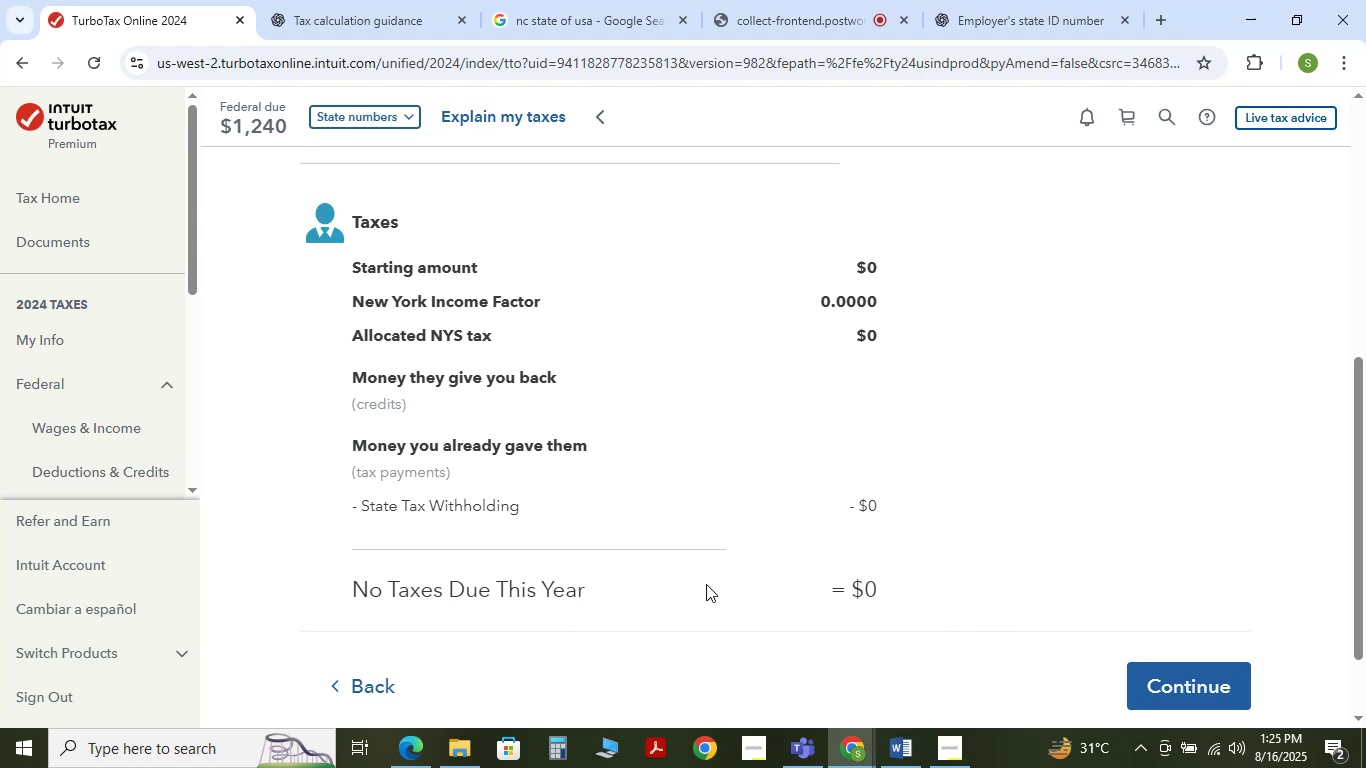 
wait(6.81)
 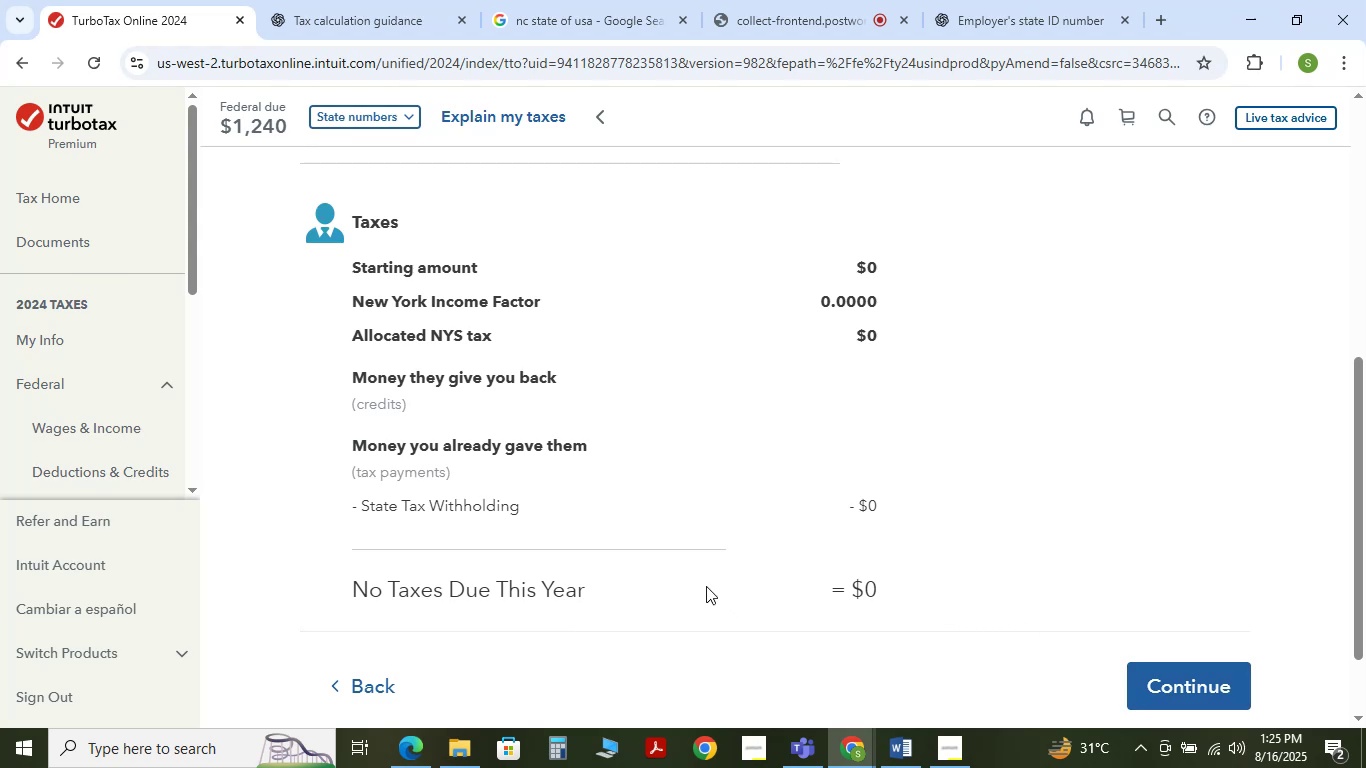 
scroll: coordinate [732, 586], scroll_direction: none, amount: 0.0
 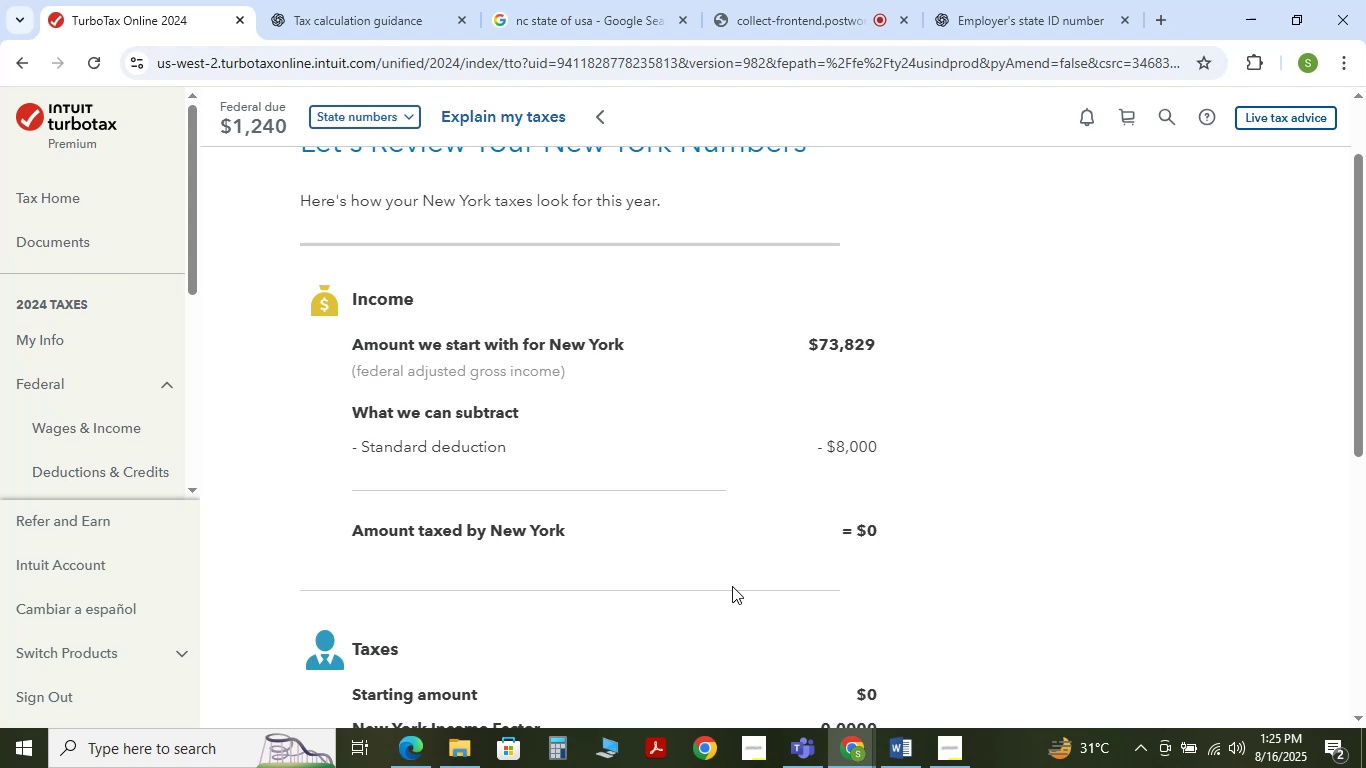 
wait(13.25)
 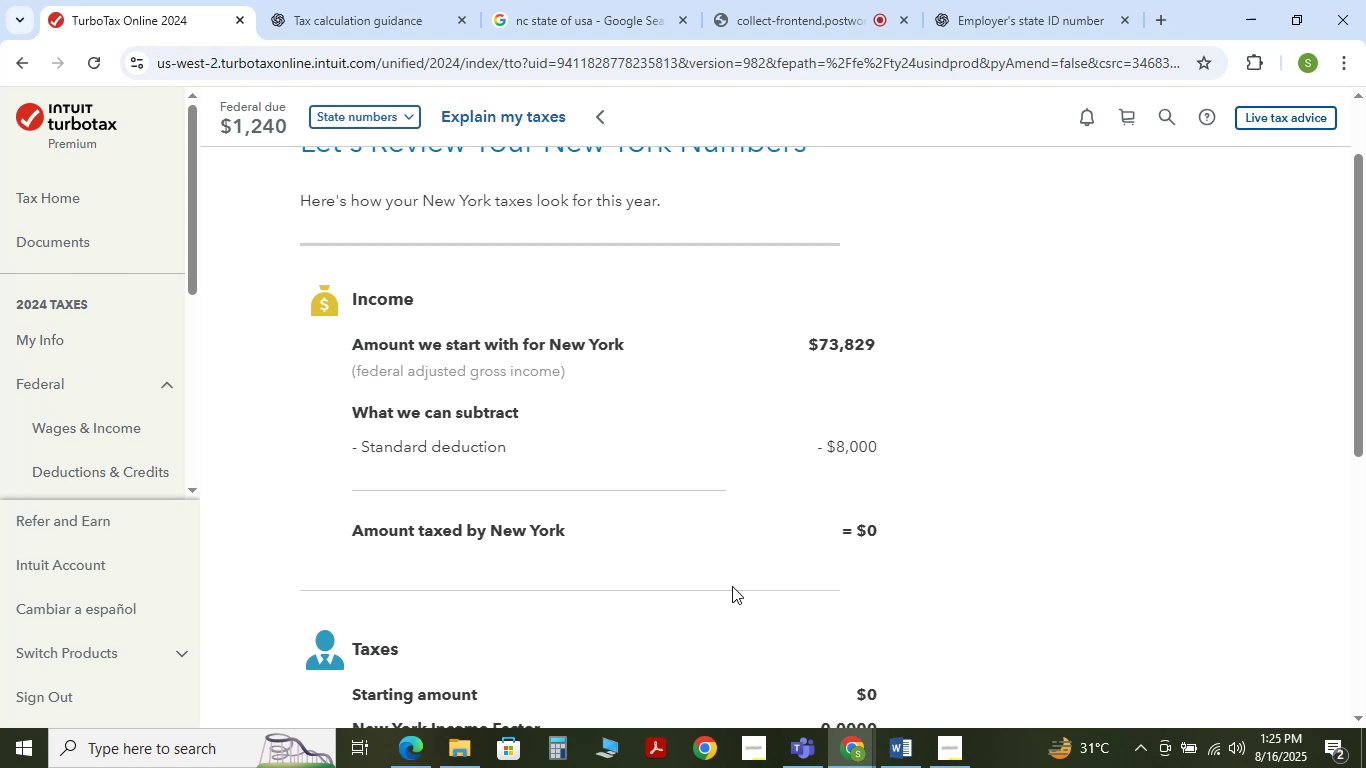 
scroll: coordinate [734, 585], scroll_direction: up, amount: 2.0
 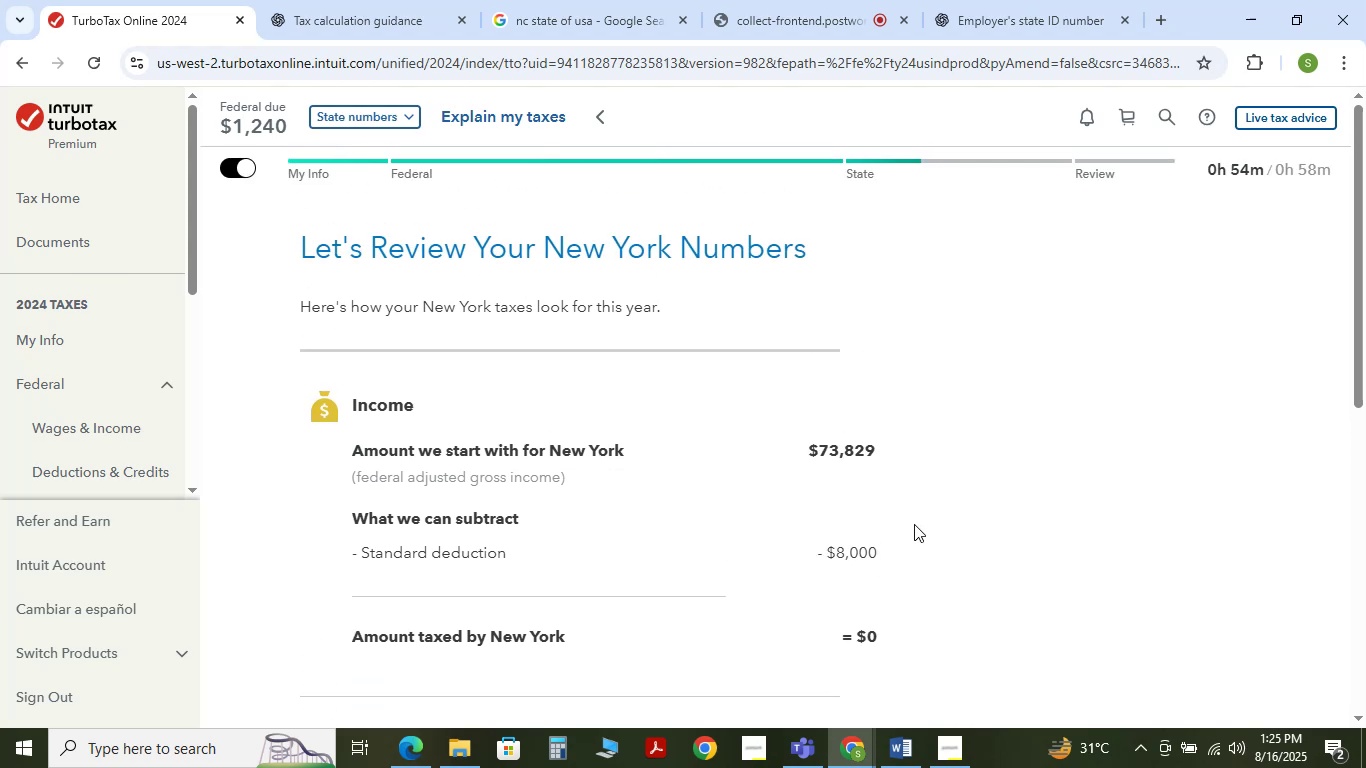 
wait(6.29)
 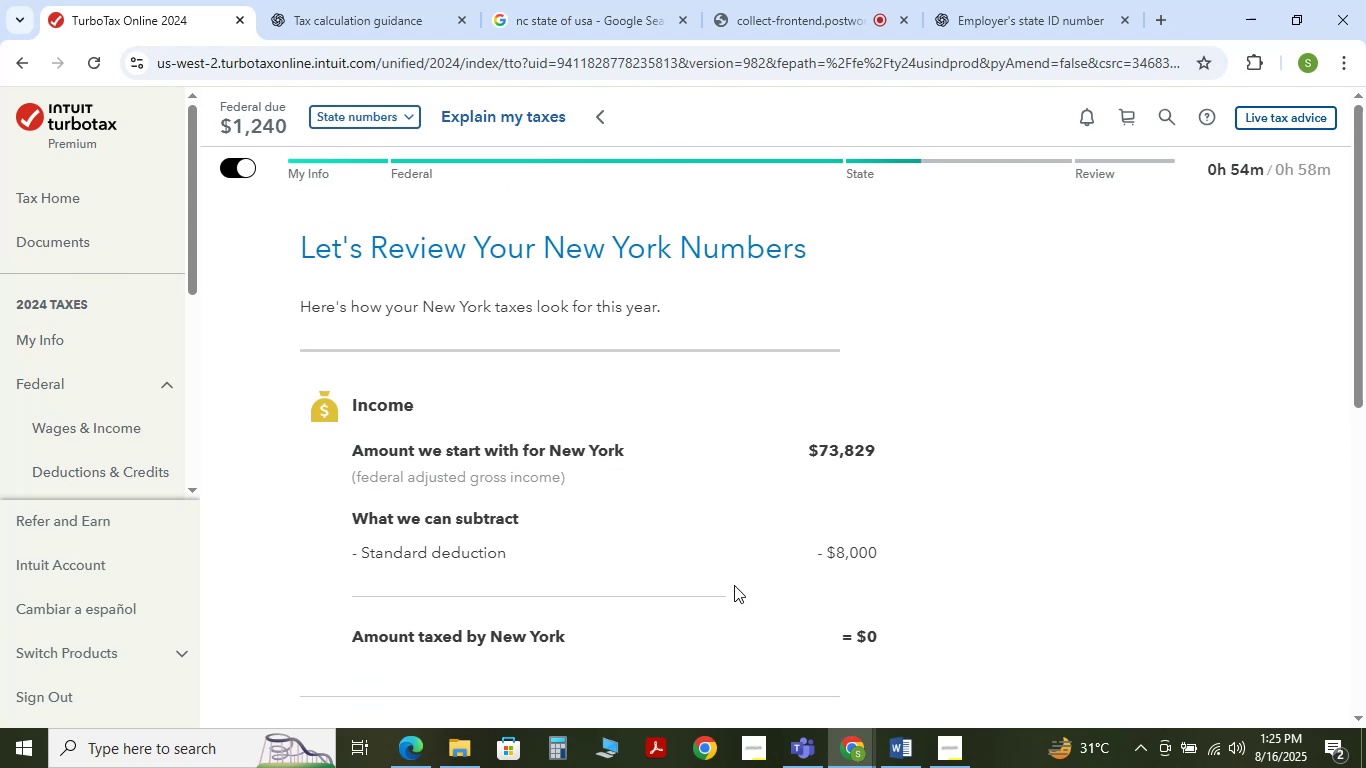 
double_click([842, 453])
 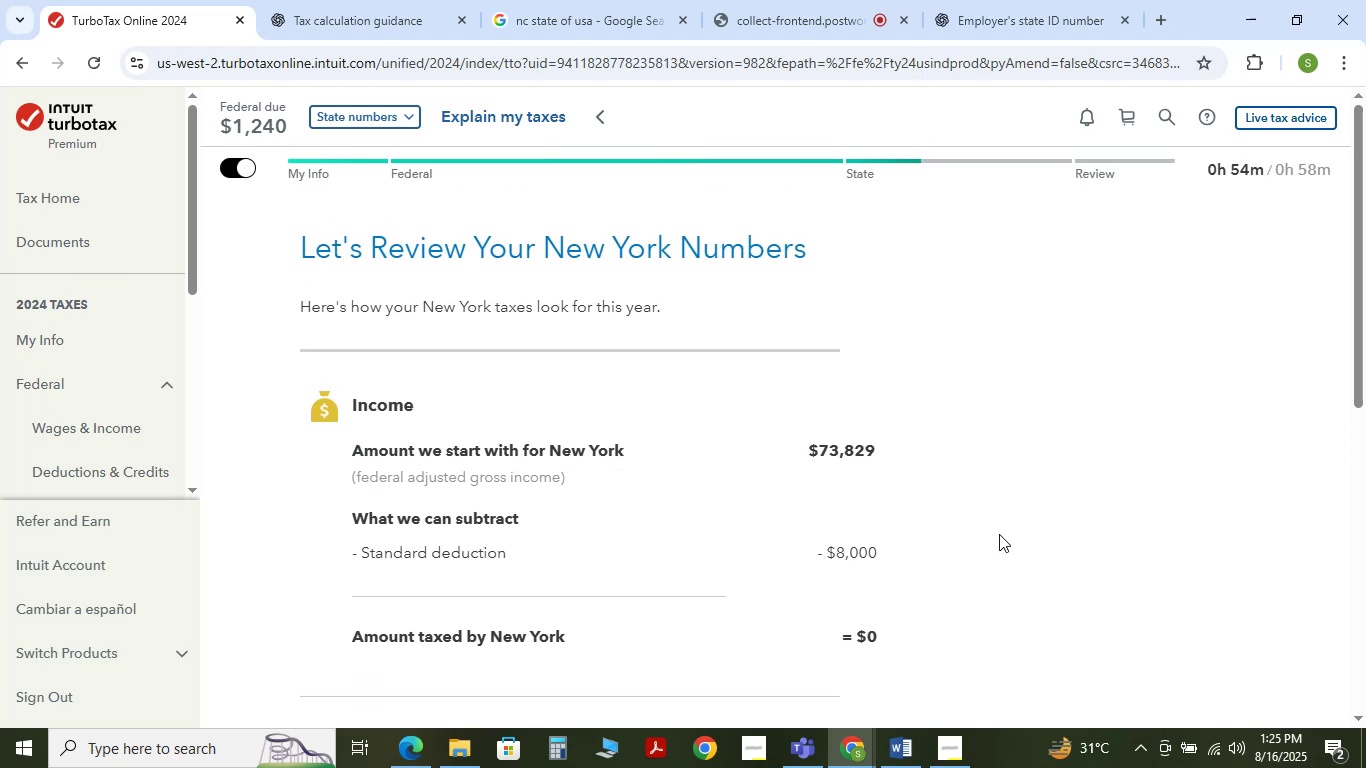 
scroll: coordinate [1004, 545], scroll_direction: down, amount: 7.0
 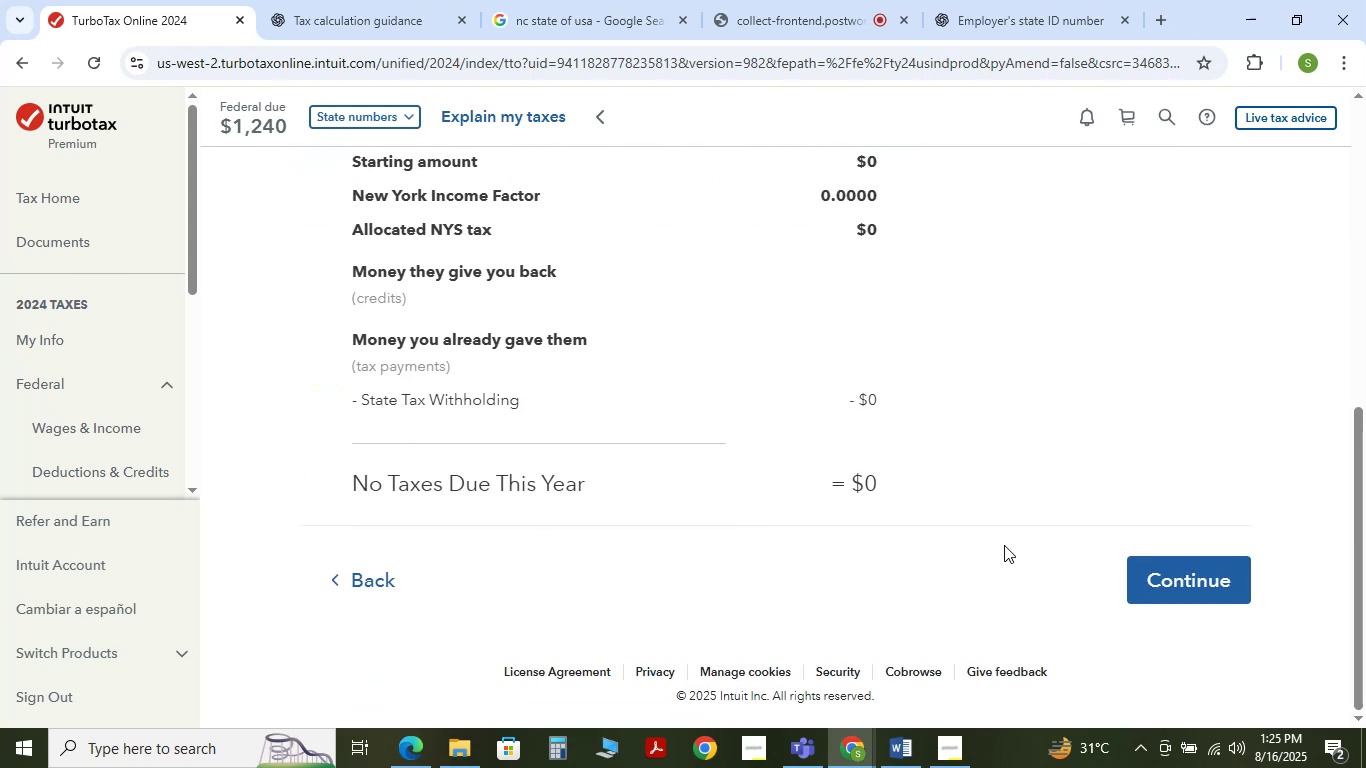 
scroll: coordinate [1004, 545], scroll_direction: up, amount: 6.0
 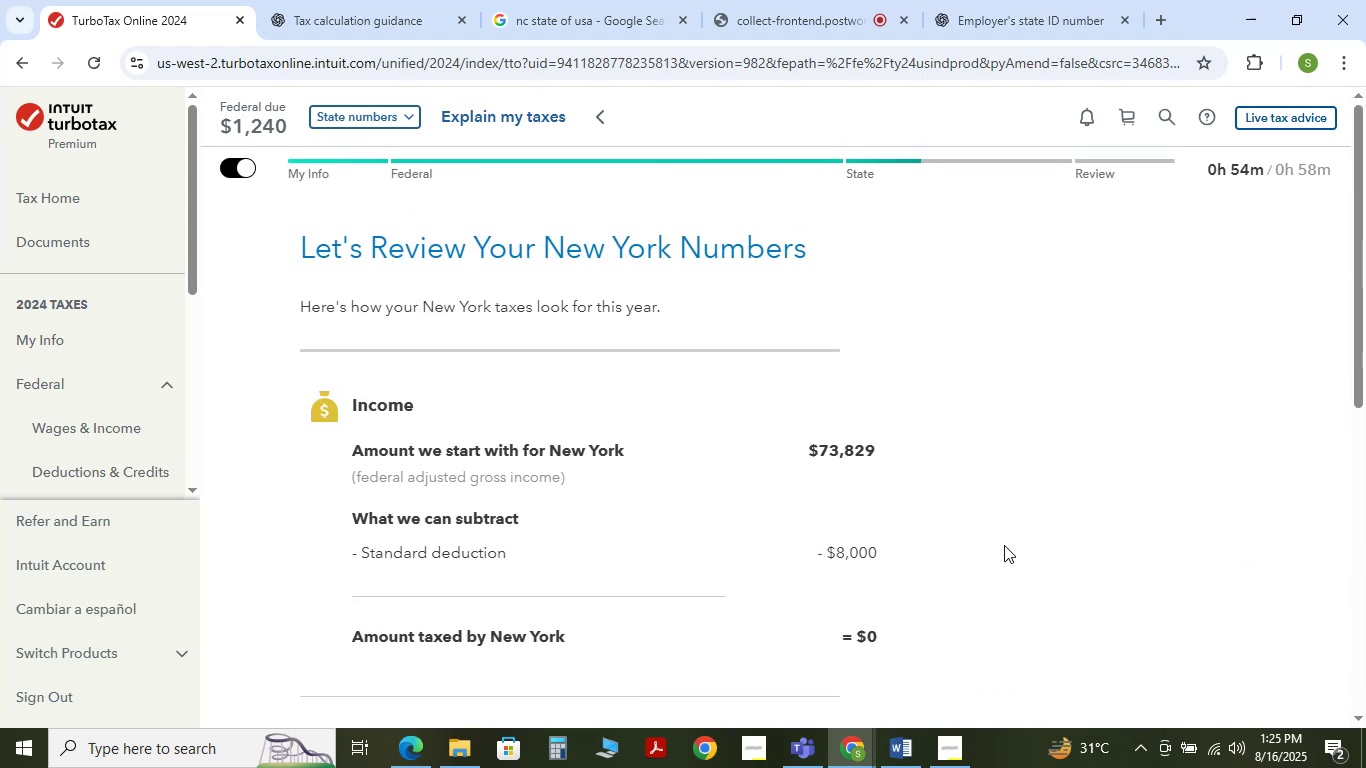 
scroll: coordinate [1004, 545], scroll_direction: down, amount: 4.0
 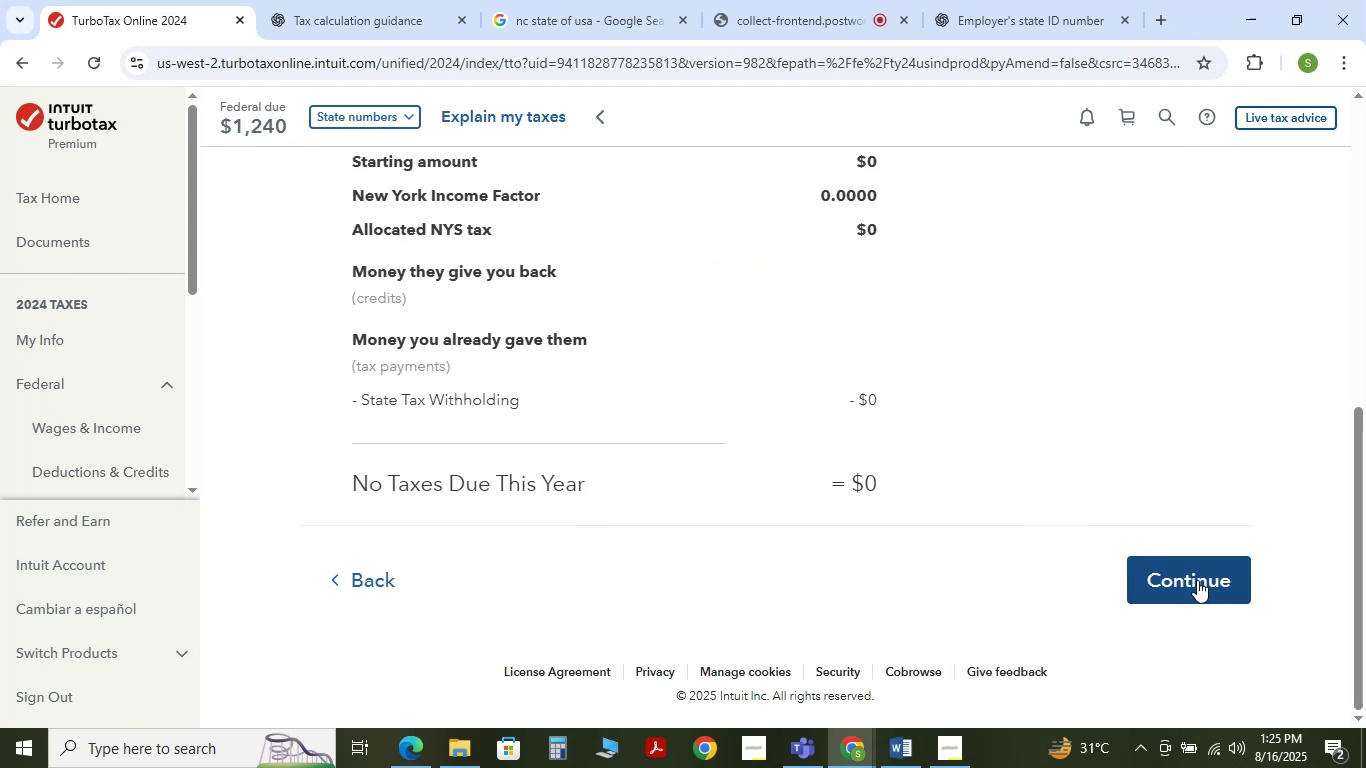 
left_click([1199, 580])
 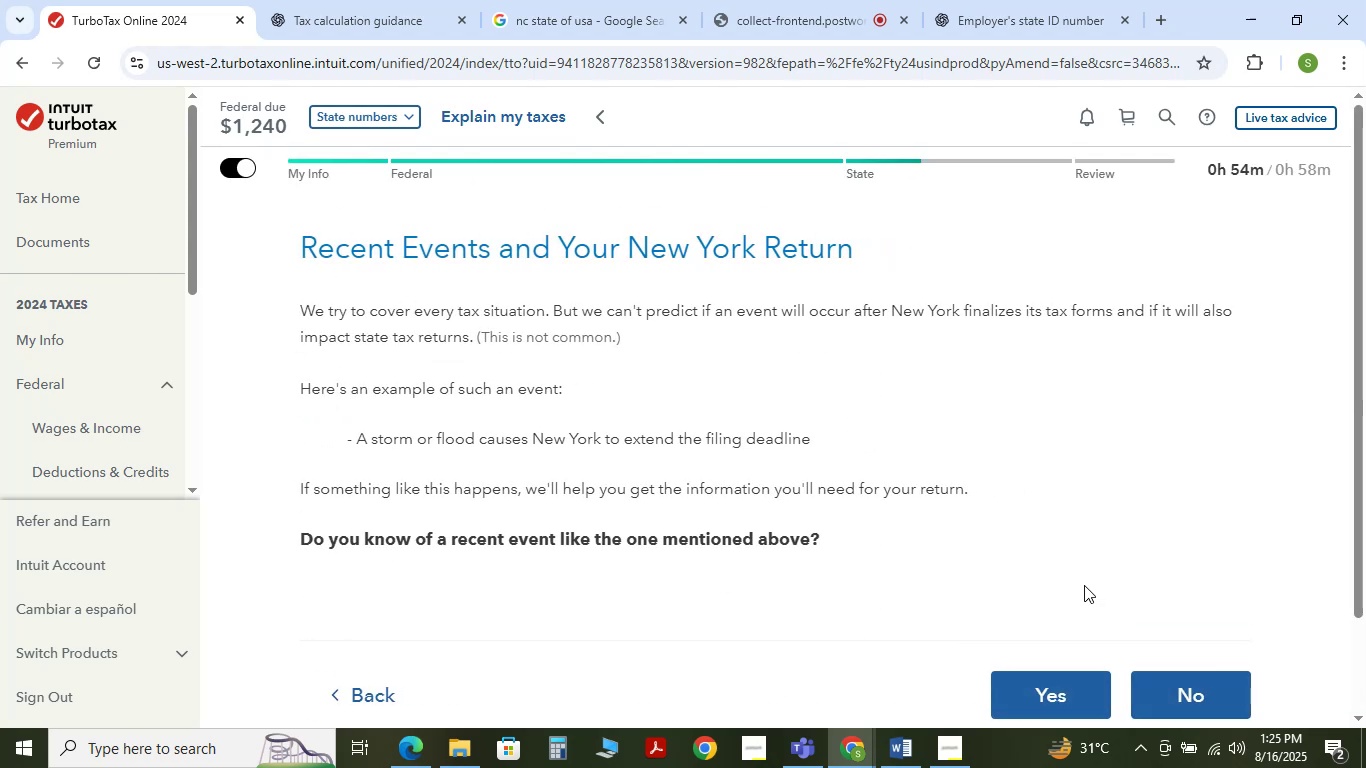 
wait(9.59)
 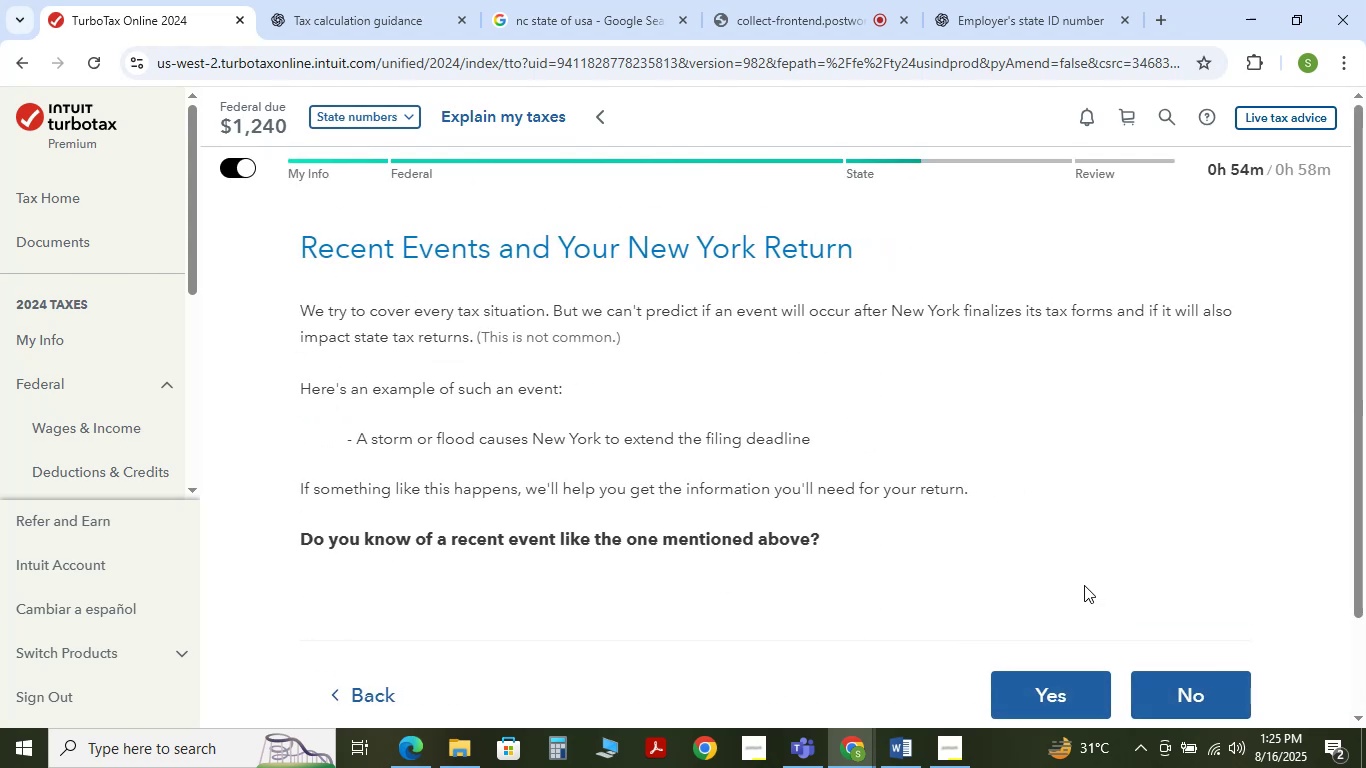 
left_click([1189, 687])
 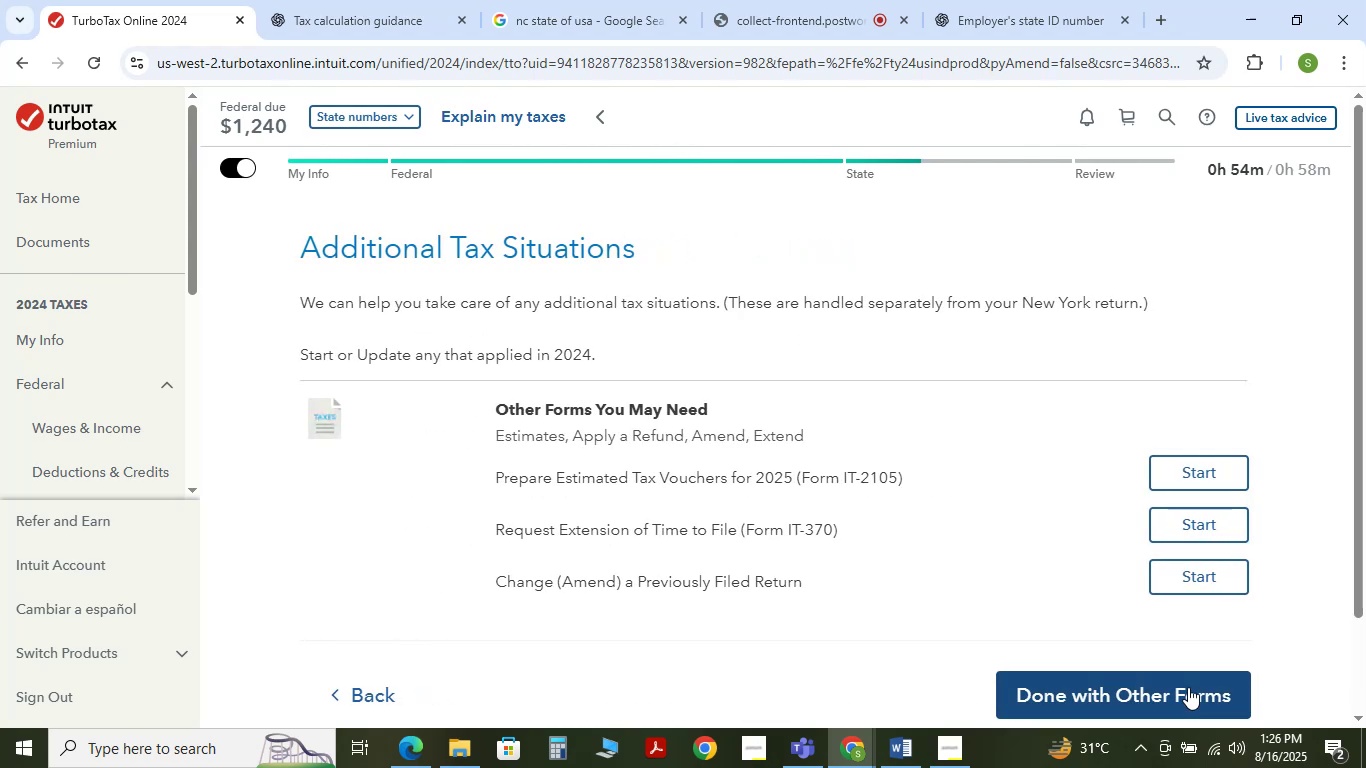 
left_click([1188, 687])
 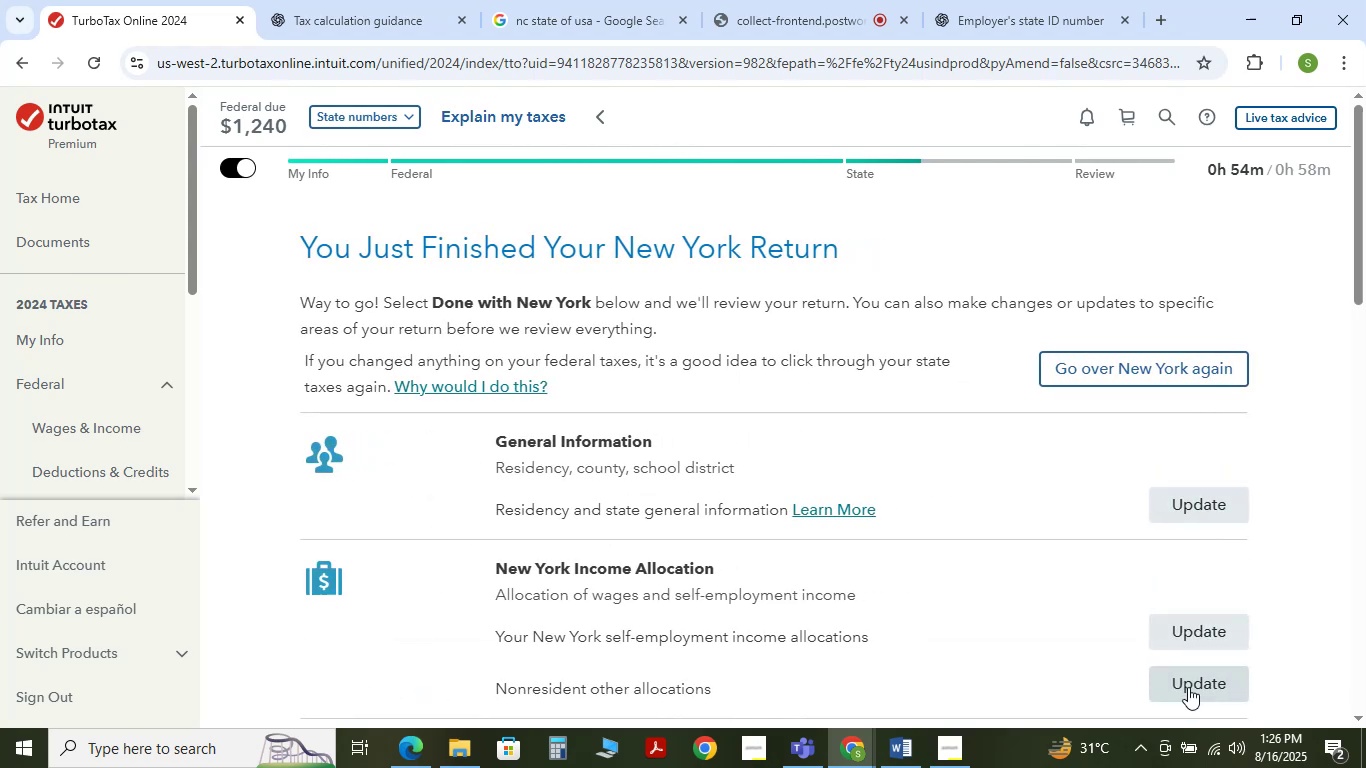 
scroll: coordinate [1188, 687], scroll_direction: down, amount: 13.0
 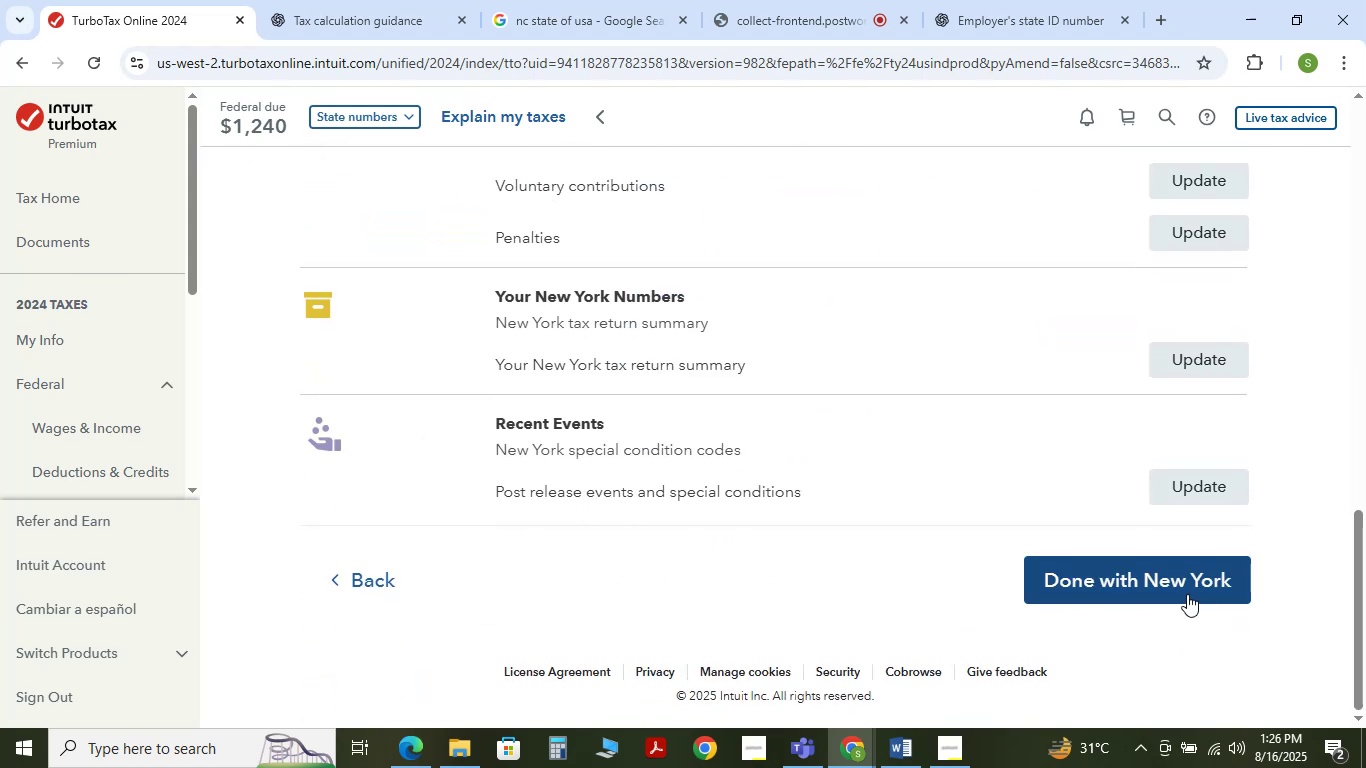 
left_click([1187, 594])
 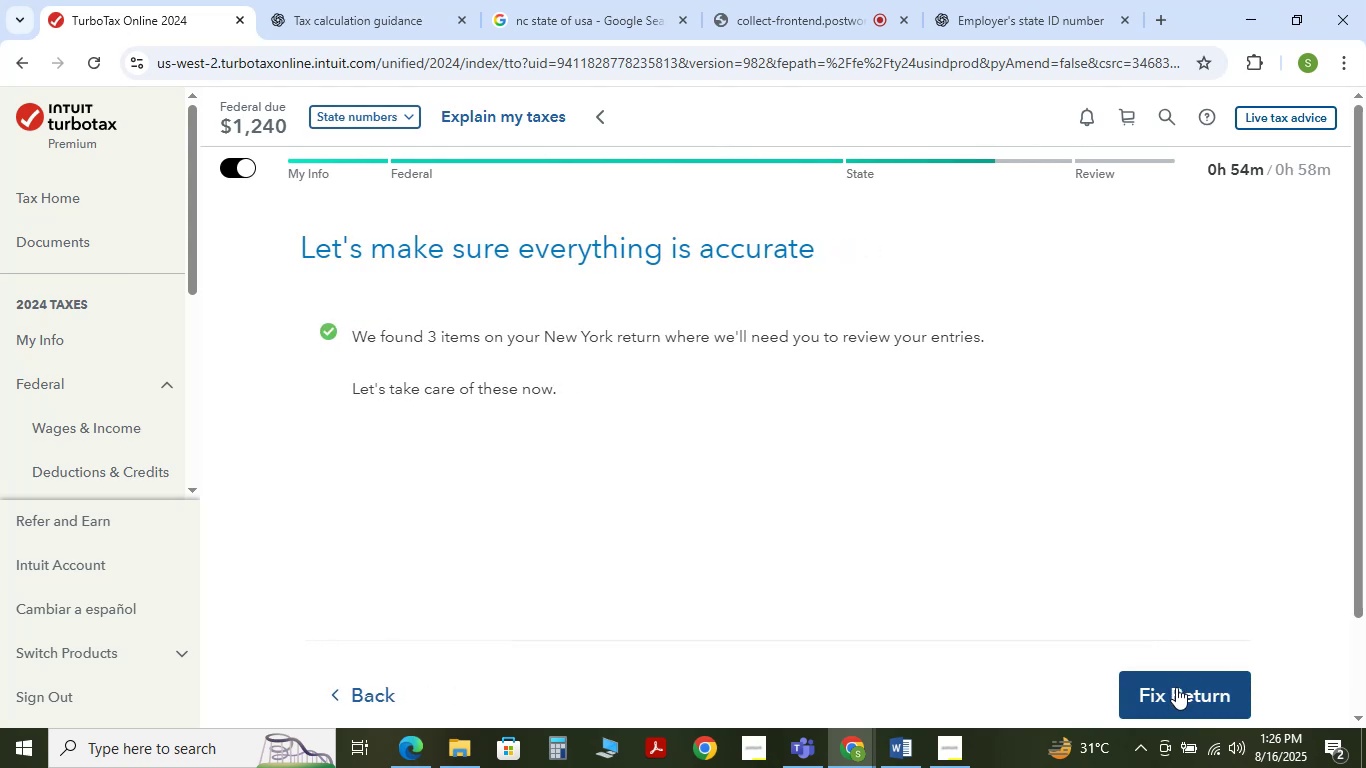 
left_click([1176, 687])
 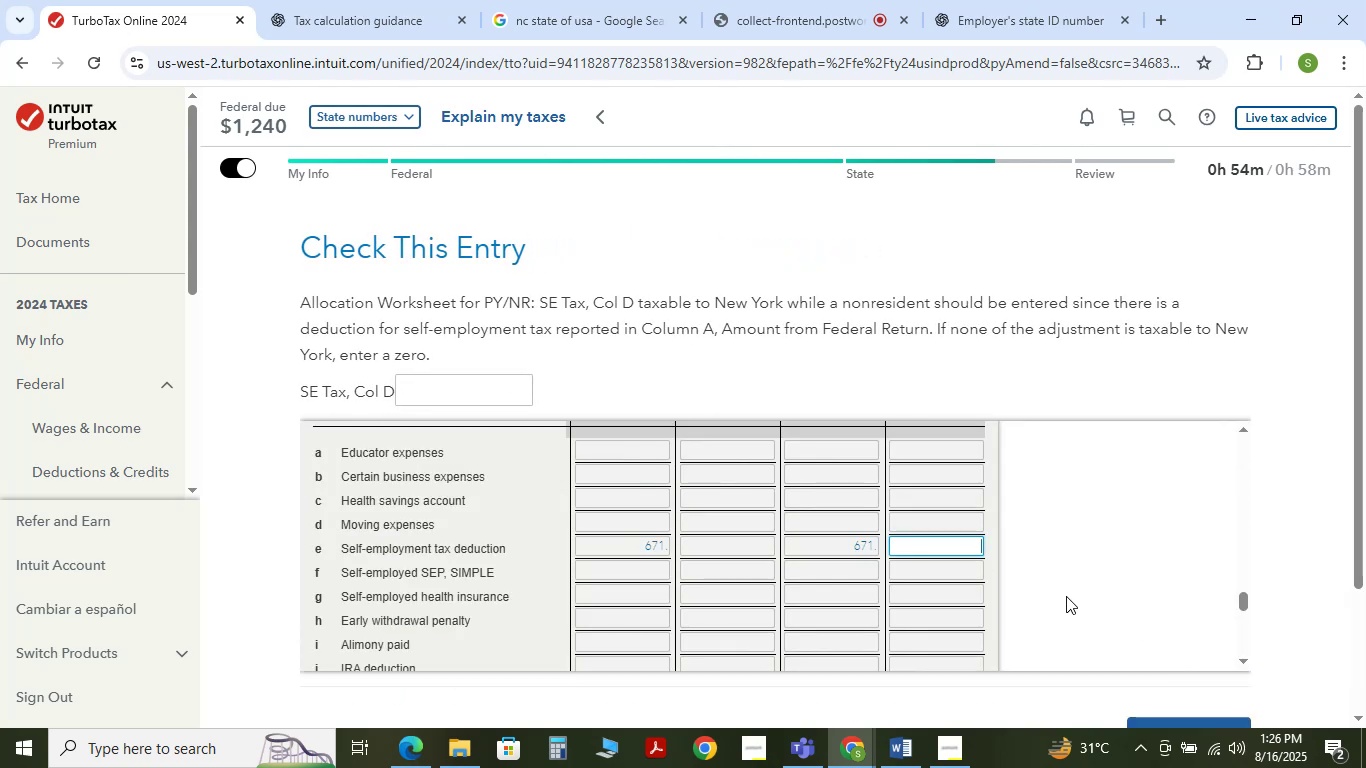 
wait(10.11)
 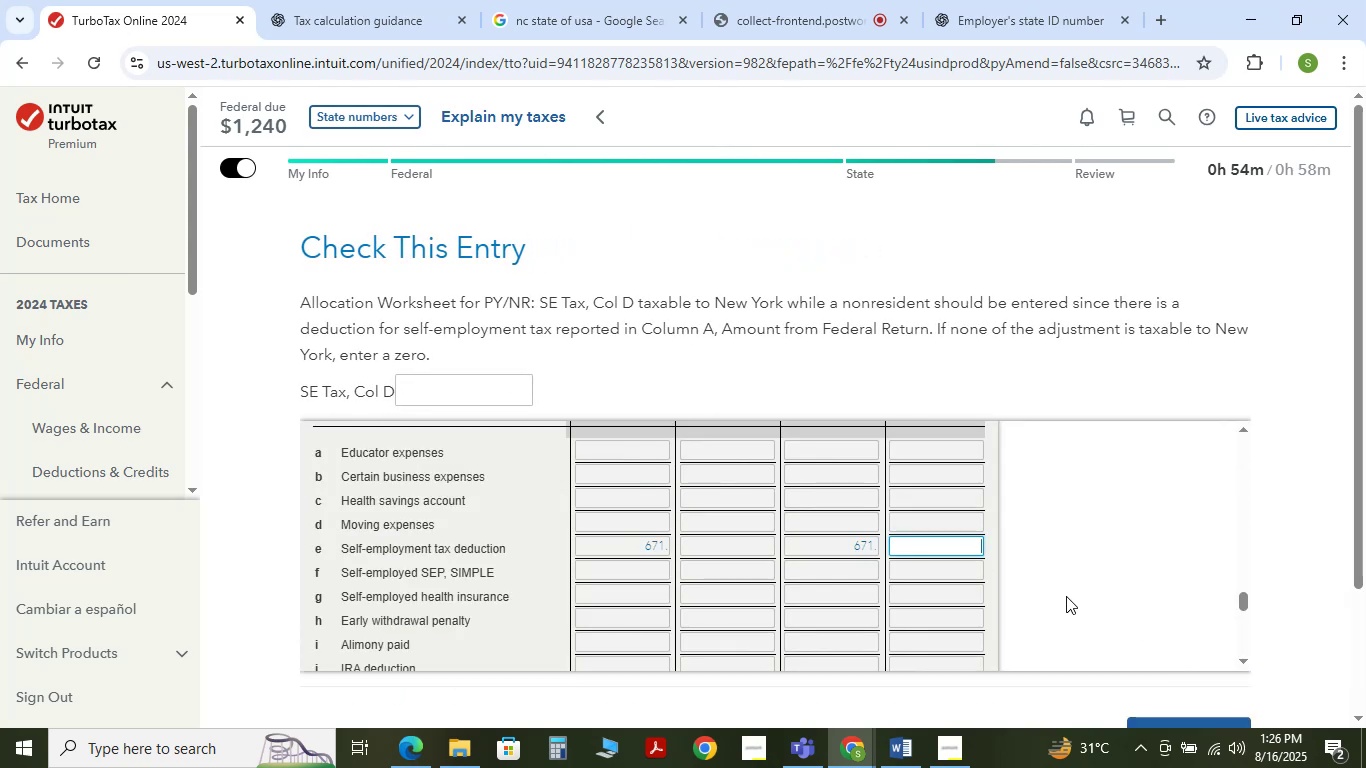 
scroll: coordinate [830, 584], scroll_direction: up, amount: 17.0
 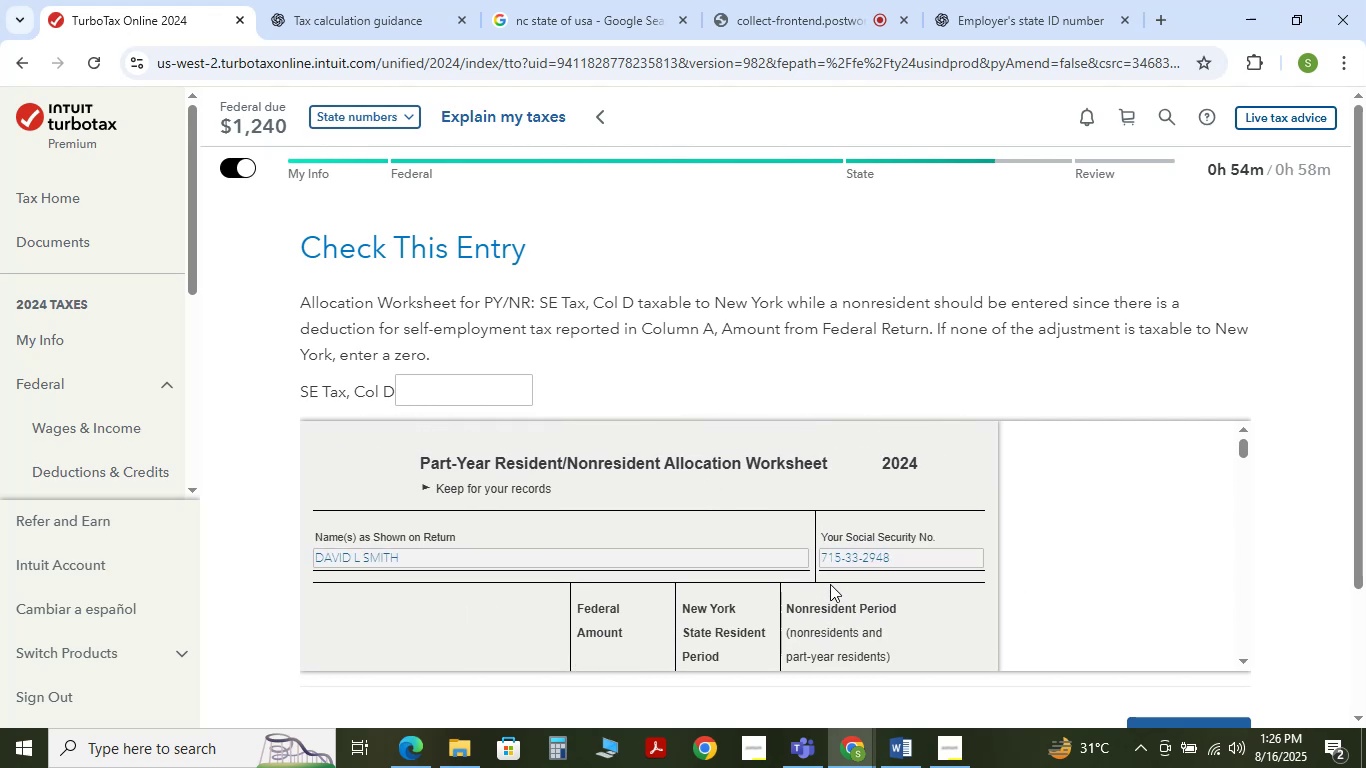 
scroll: coordinate [830, 584], scroll_direction: down, amount: 2.0
 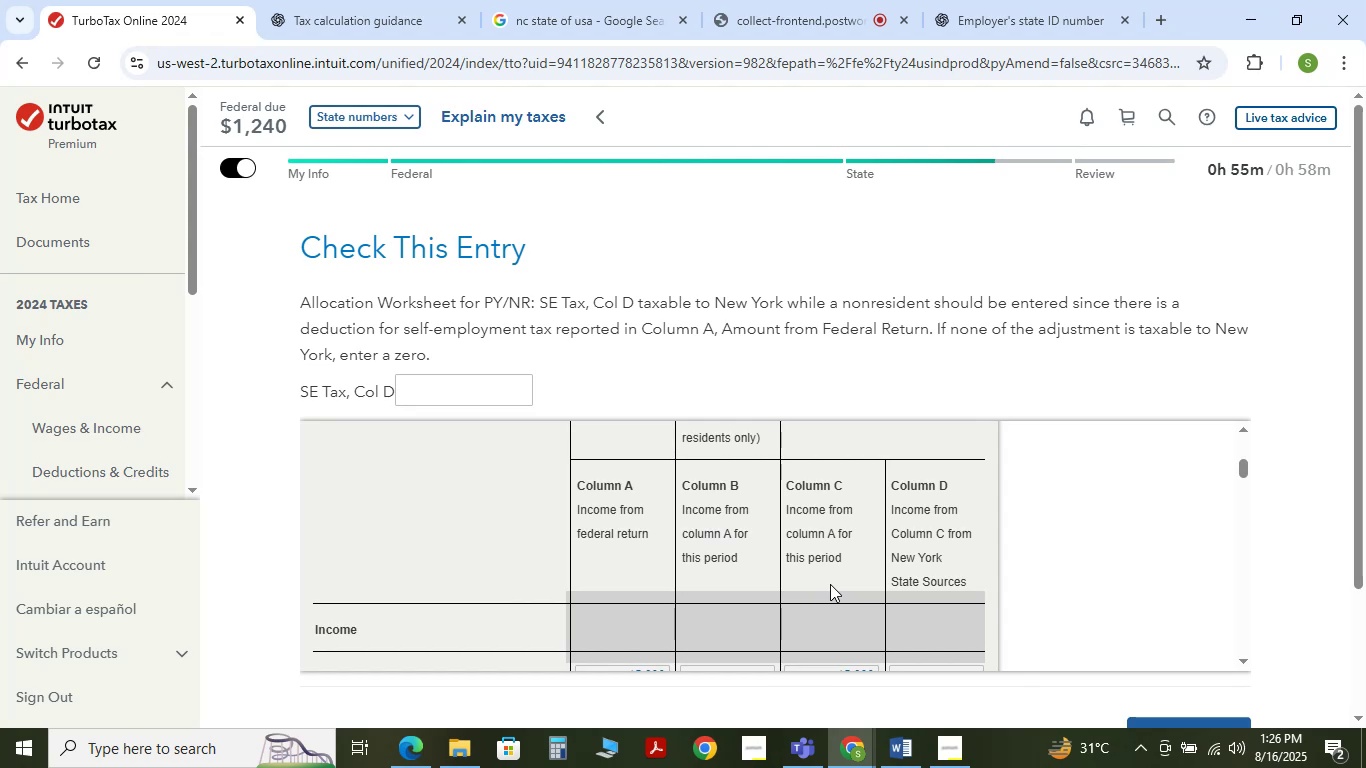 
scroll: coordinate [830, 584], scroll_direction: up, amount: 4.0
 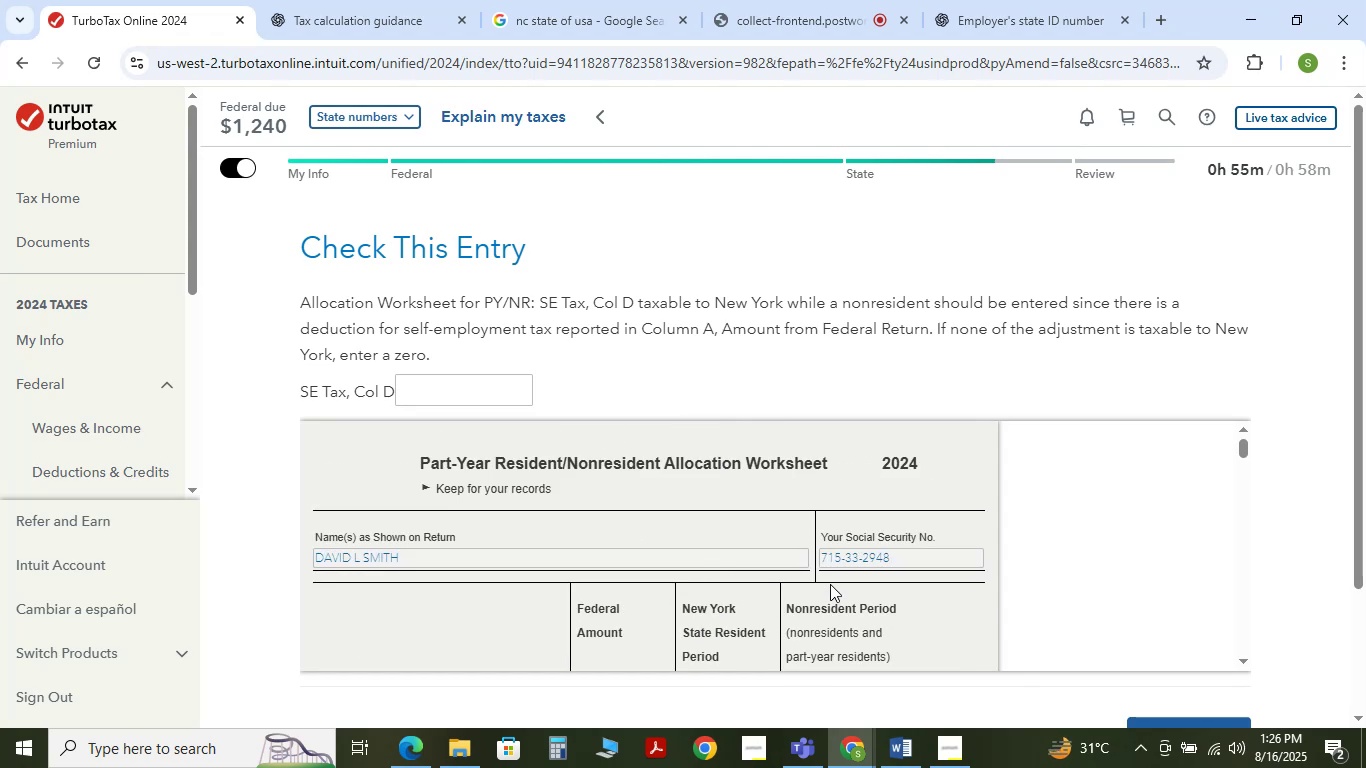 
scroll: coordinate [830, 584], scroll_direction: down, amount: 21.0
 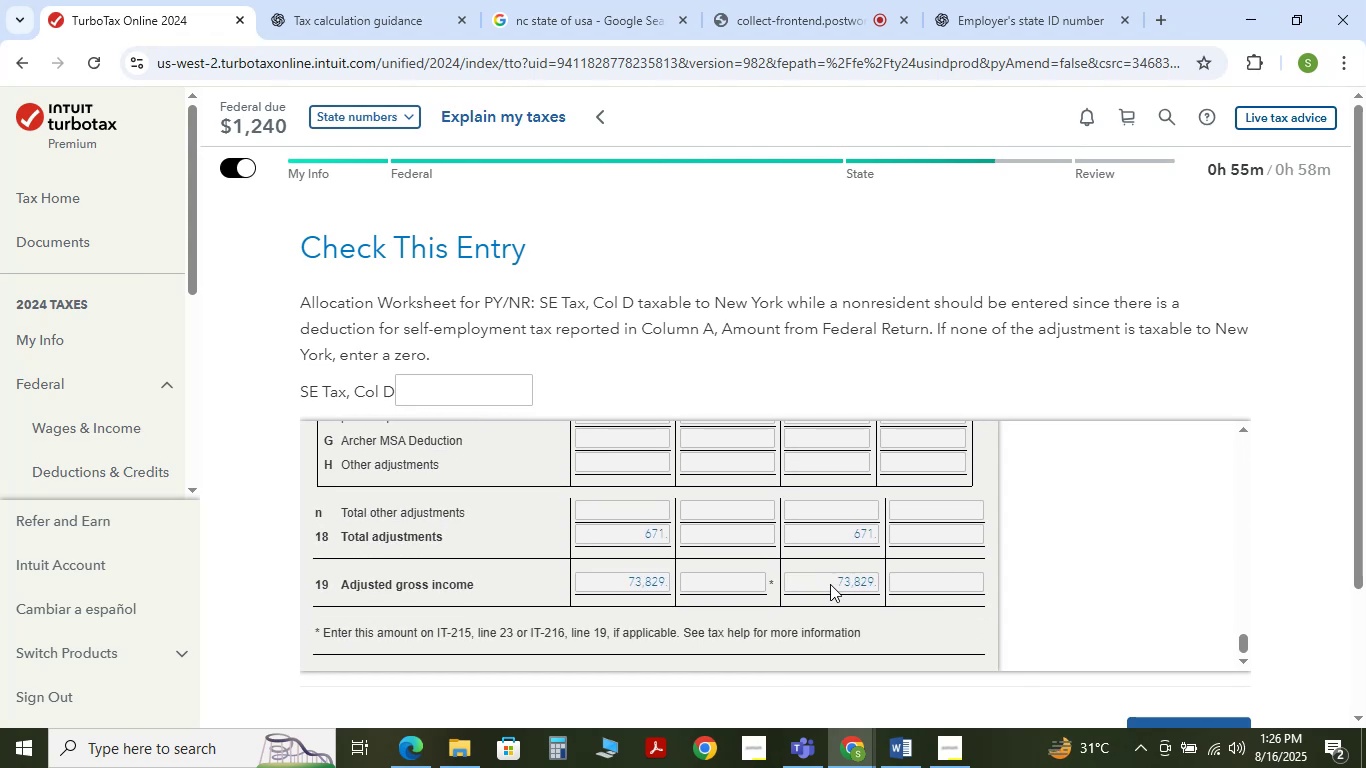 
scroll: coordinate [830, 584], scroll_direction: none, amount: 0.0
 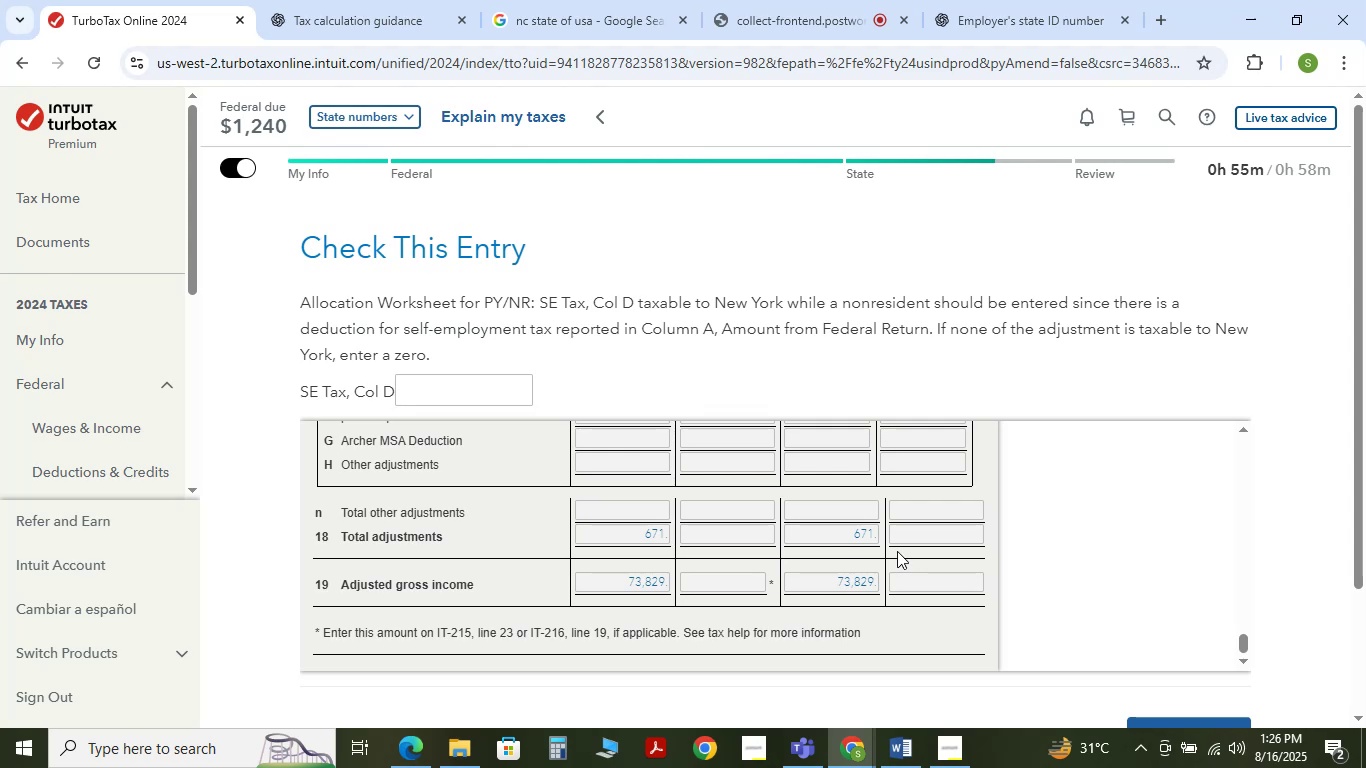 
scroll: coordinate [897, 551], scroll_direction: up, amount: 2.0
 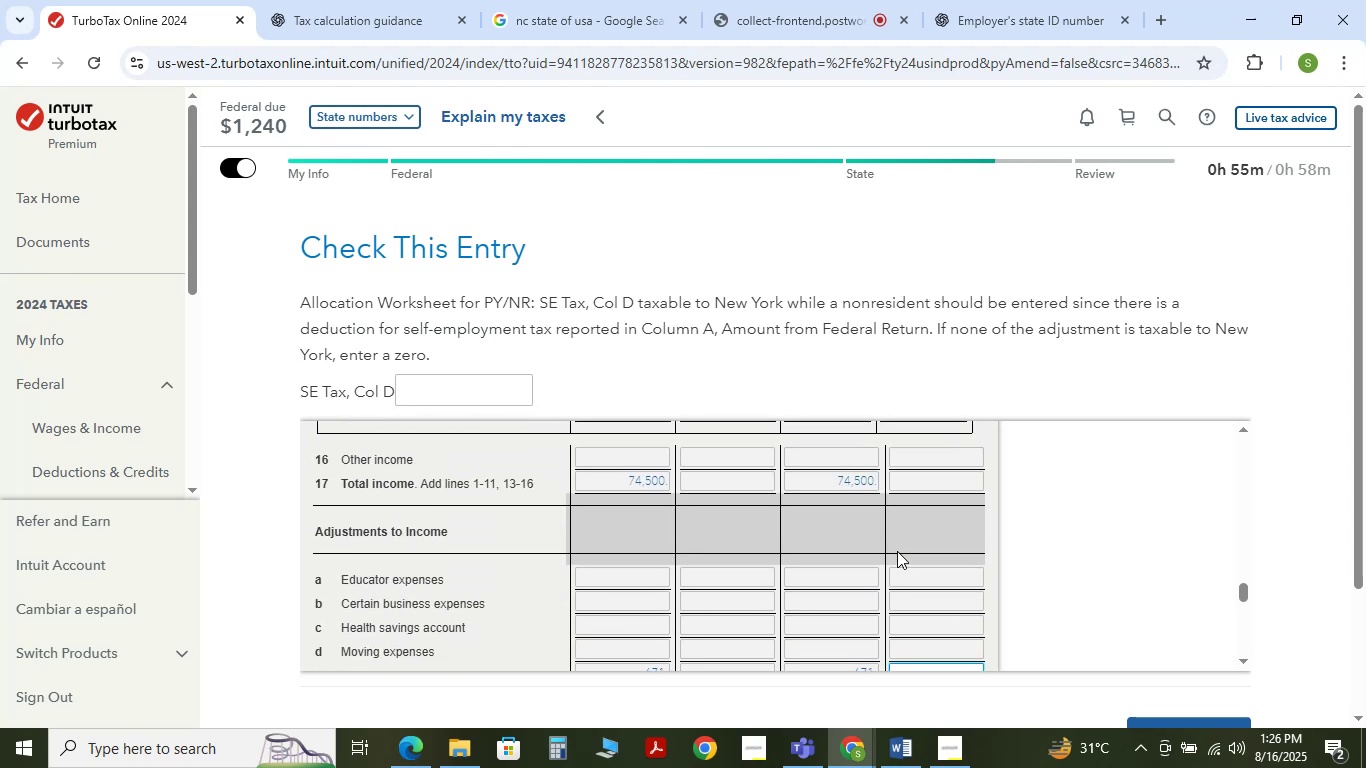 
scroll: coordinate [897, 551], scroll_direction: down, amount: 1.0
 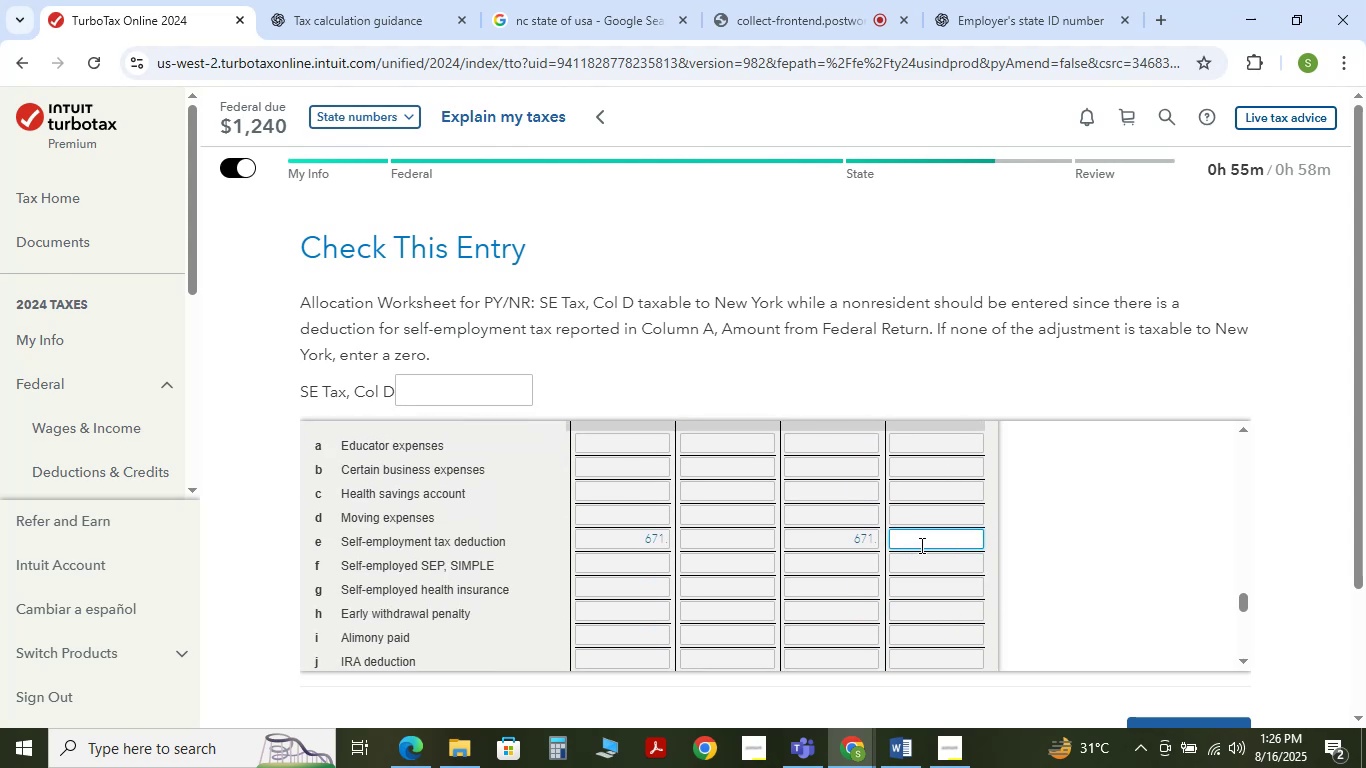 
key(Numpad6)
 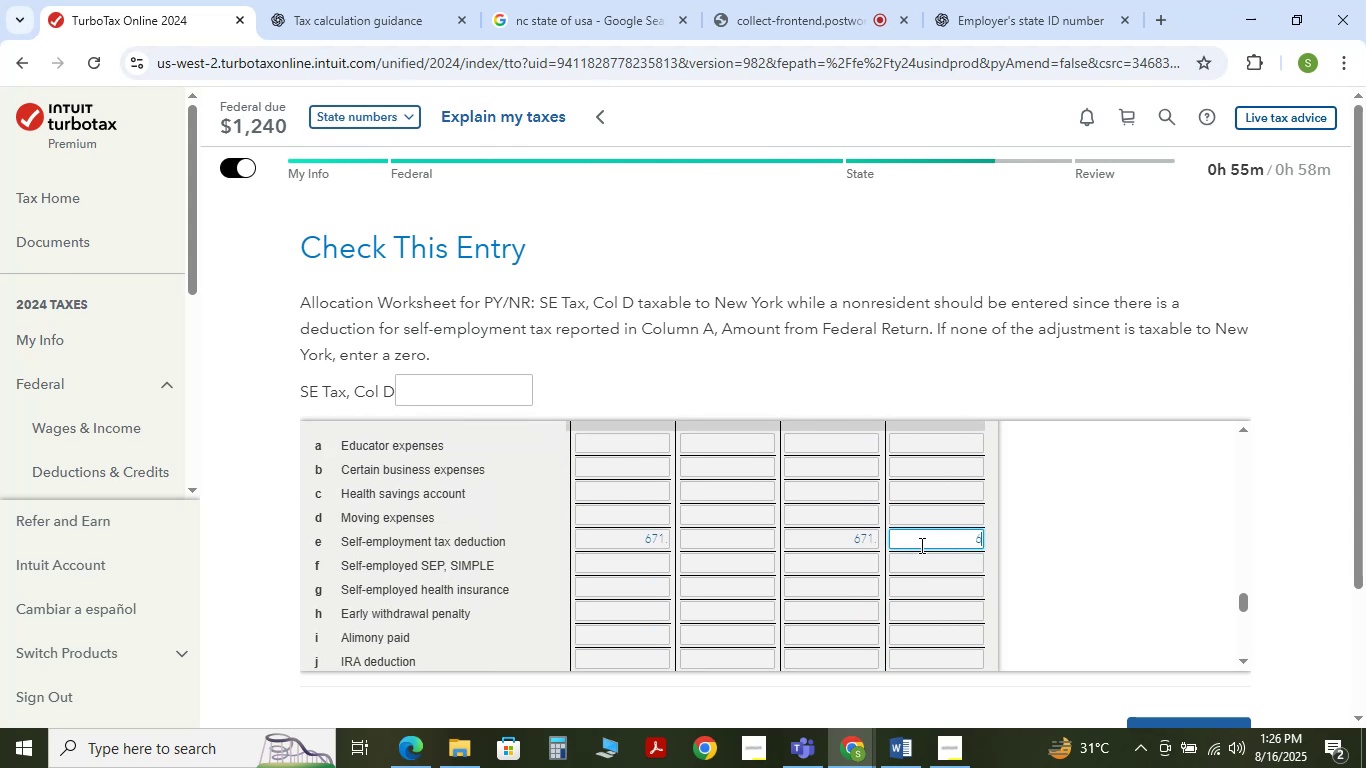 
key(Numpad7)
 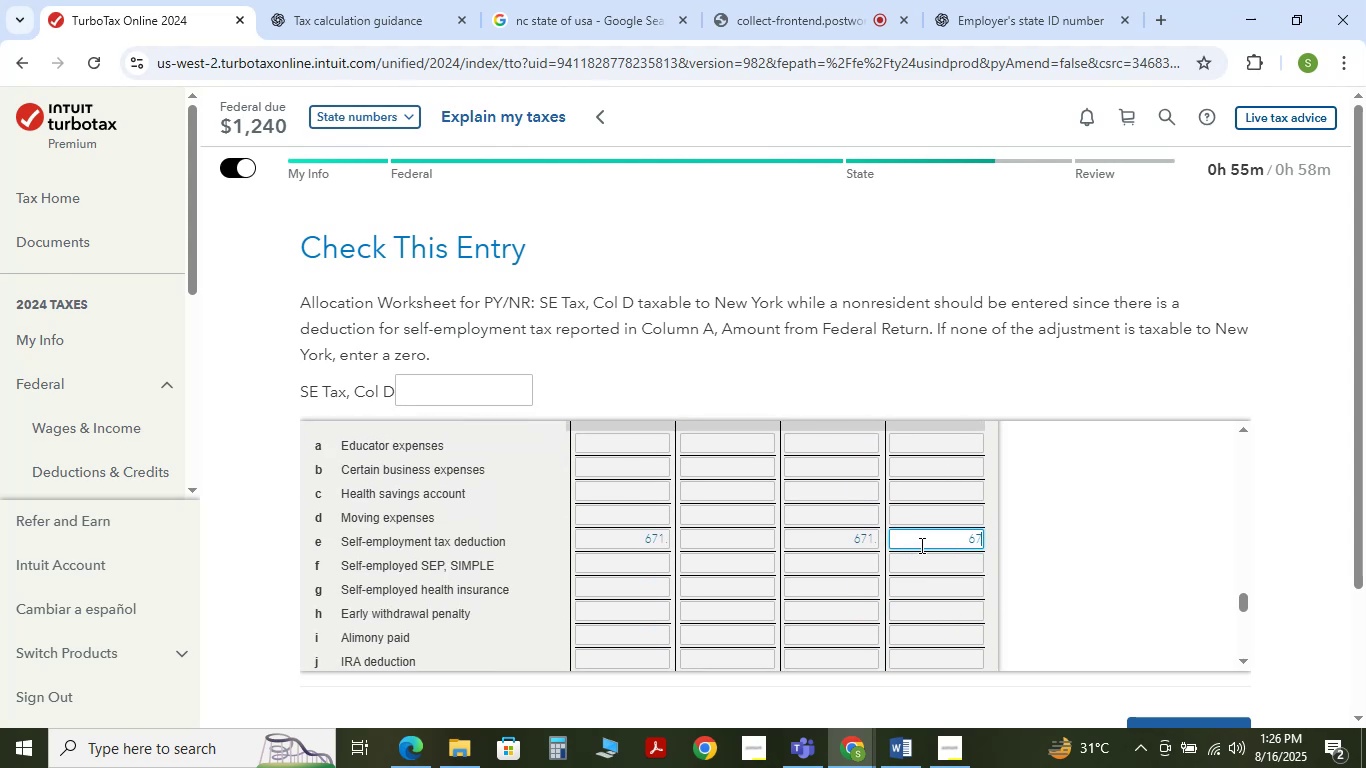 
key(Numpad1)
 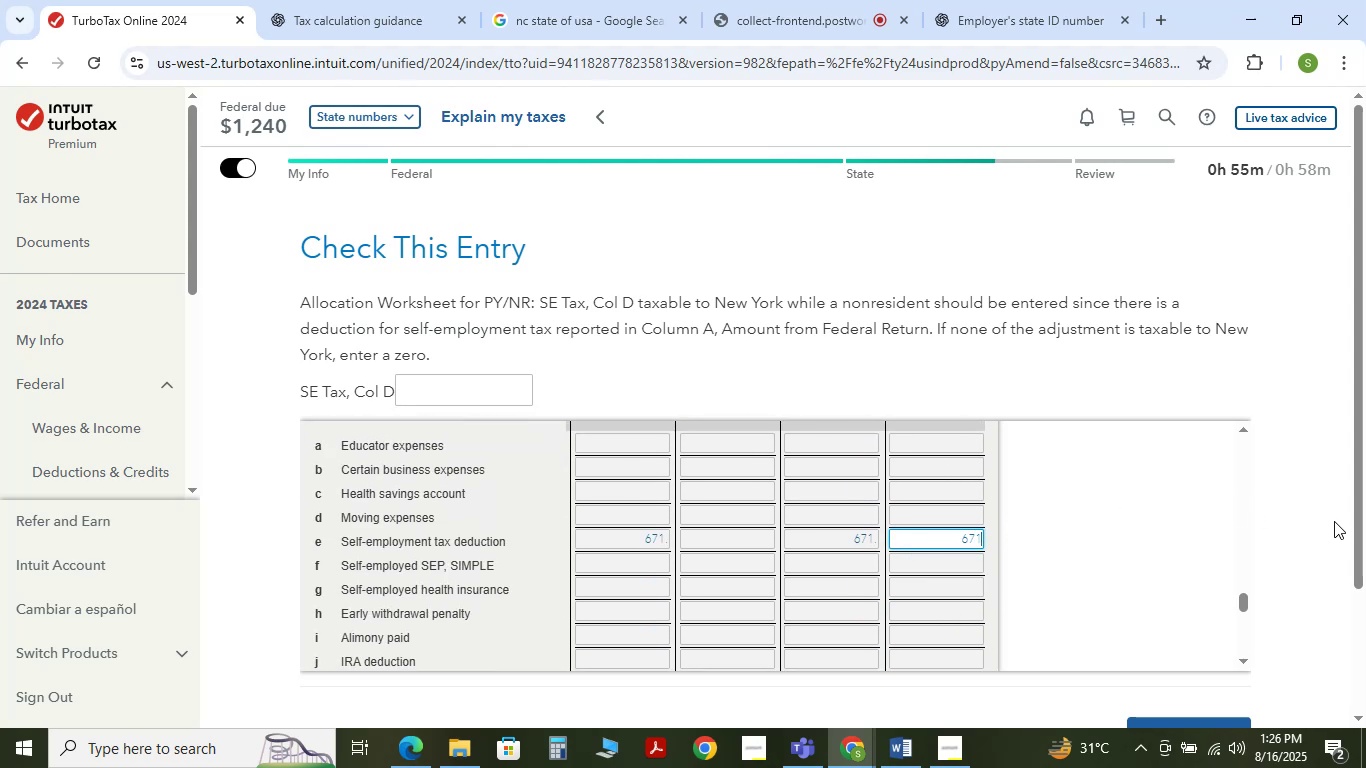 
left_click([1347, 532])
 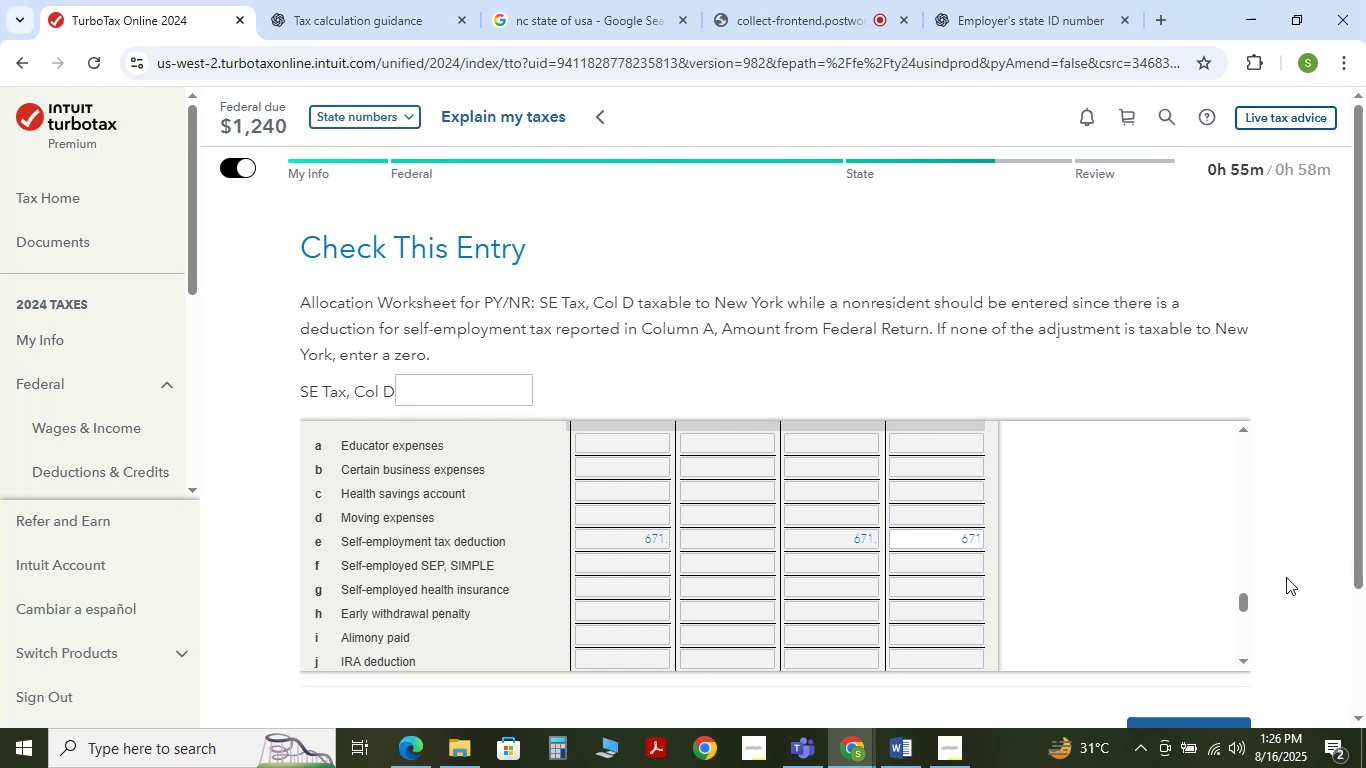 
scroll: coordinate [1286, 577], scroll_direction: down, amount: 2.0
 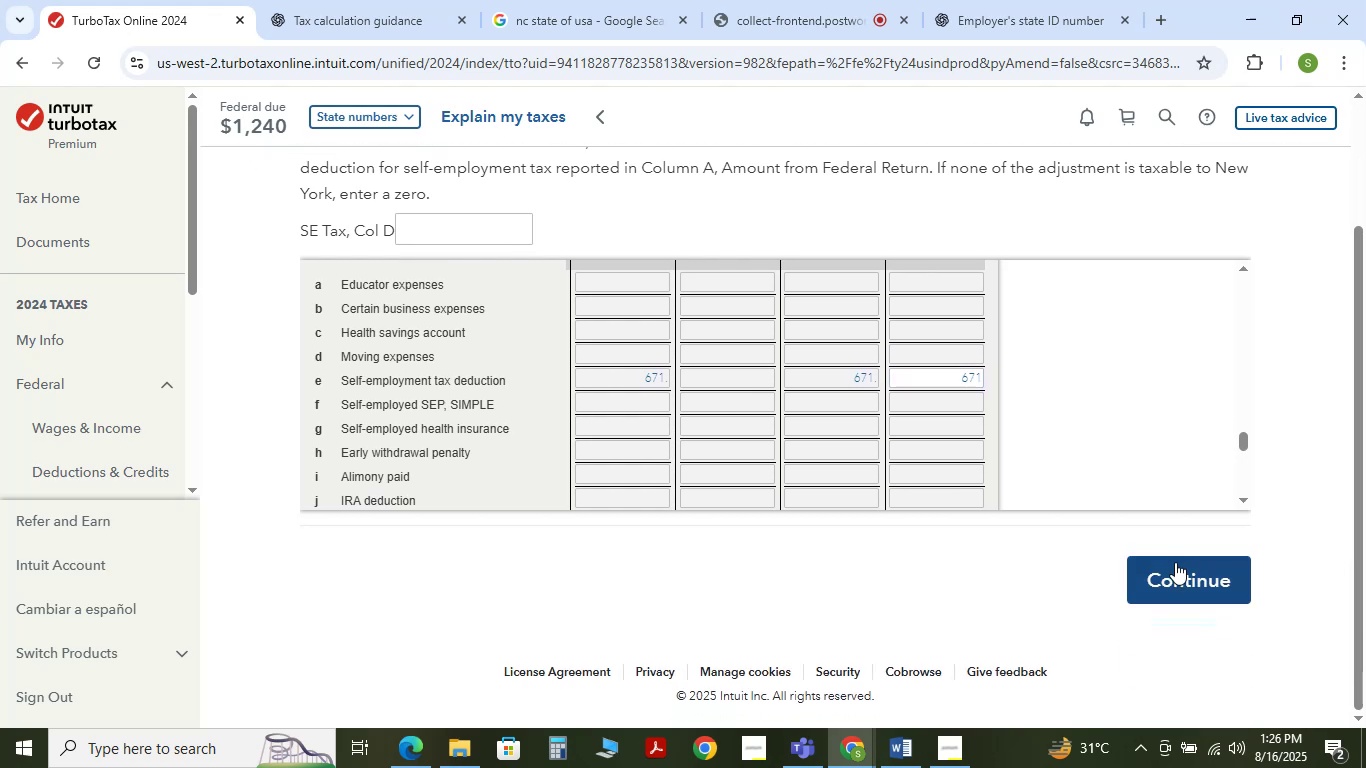 
left_click([1175, 562])
 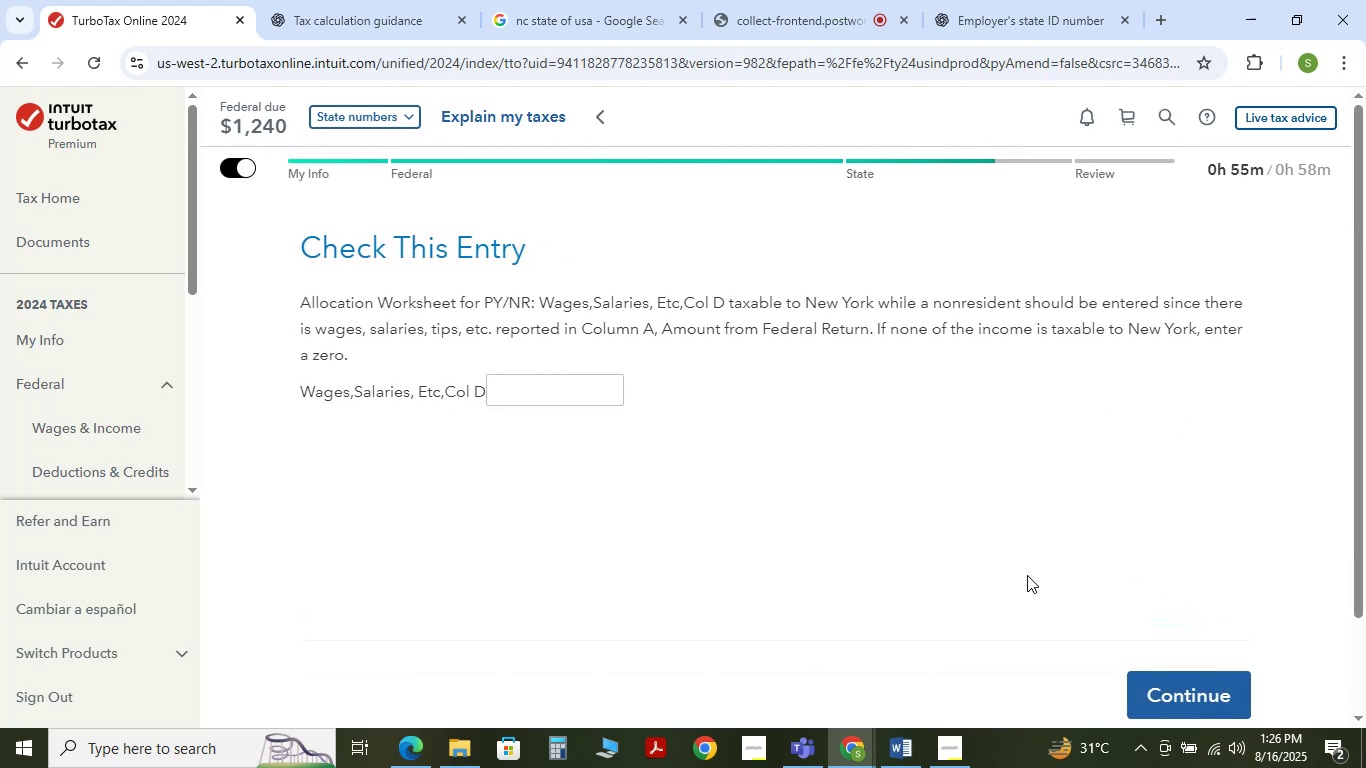 
mouse_move([789, 561])
 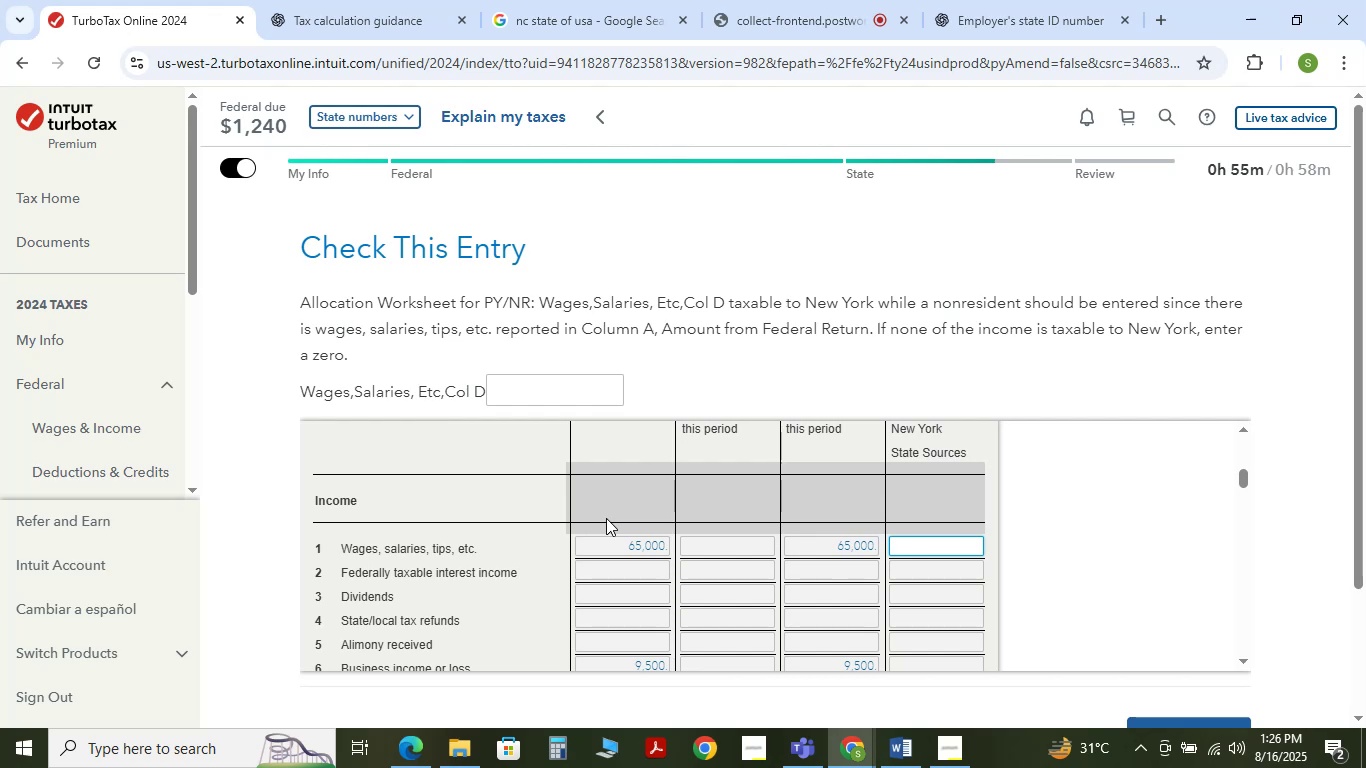 
wait(9.74)
 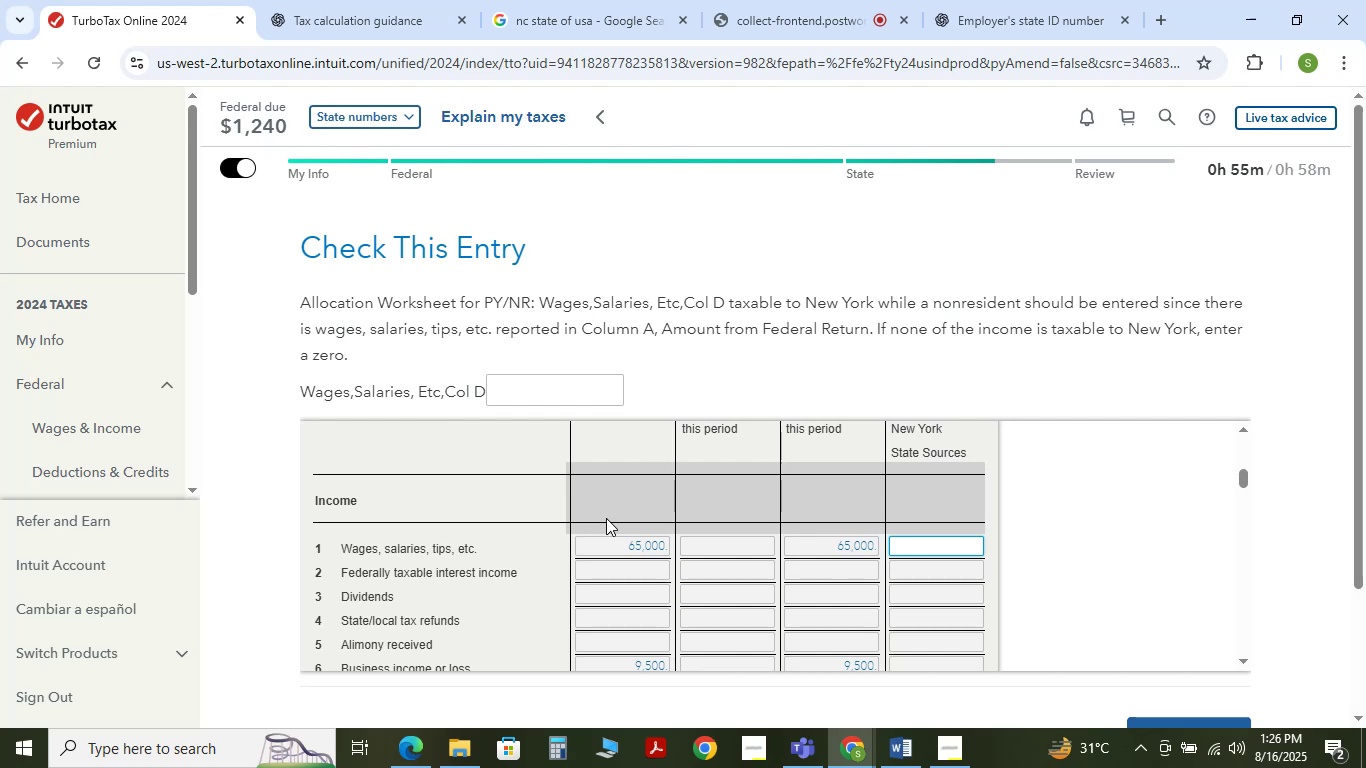 
scroll: coordinate [762, 531], scroll_direction: down, amount: 1.0
 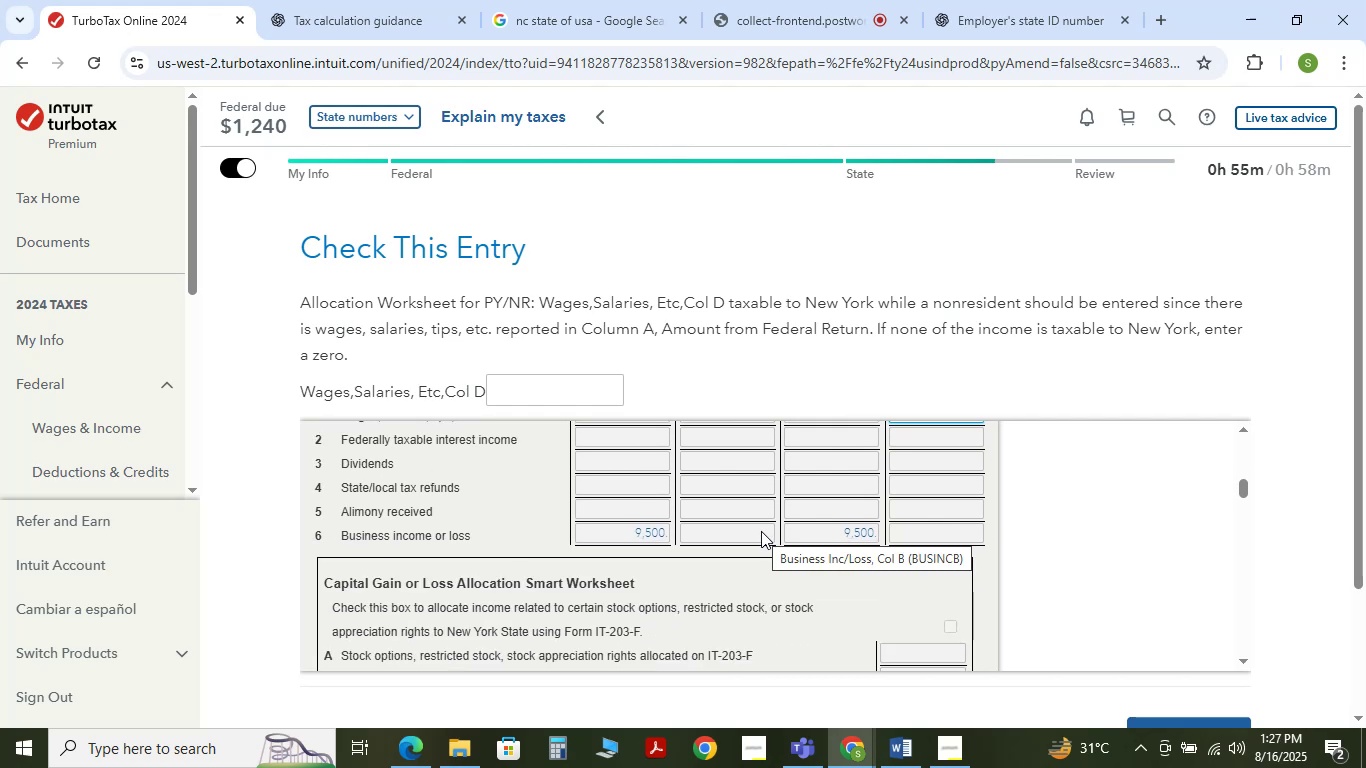 
scroll: coordinate [885, 513], scroll_direction: up, amount: 2.0
 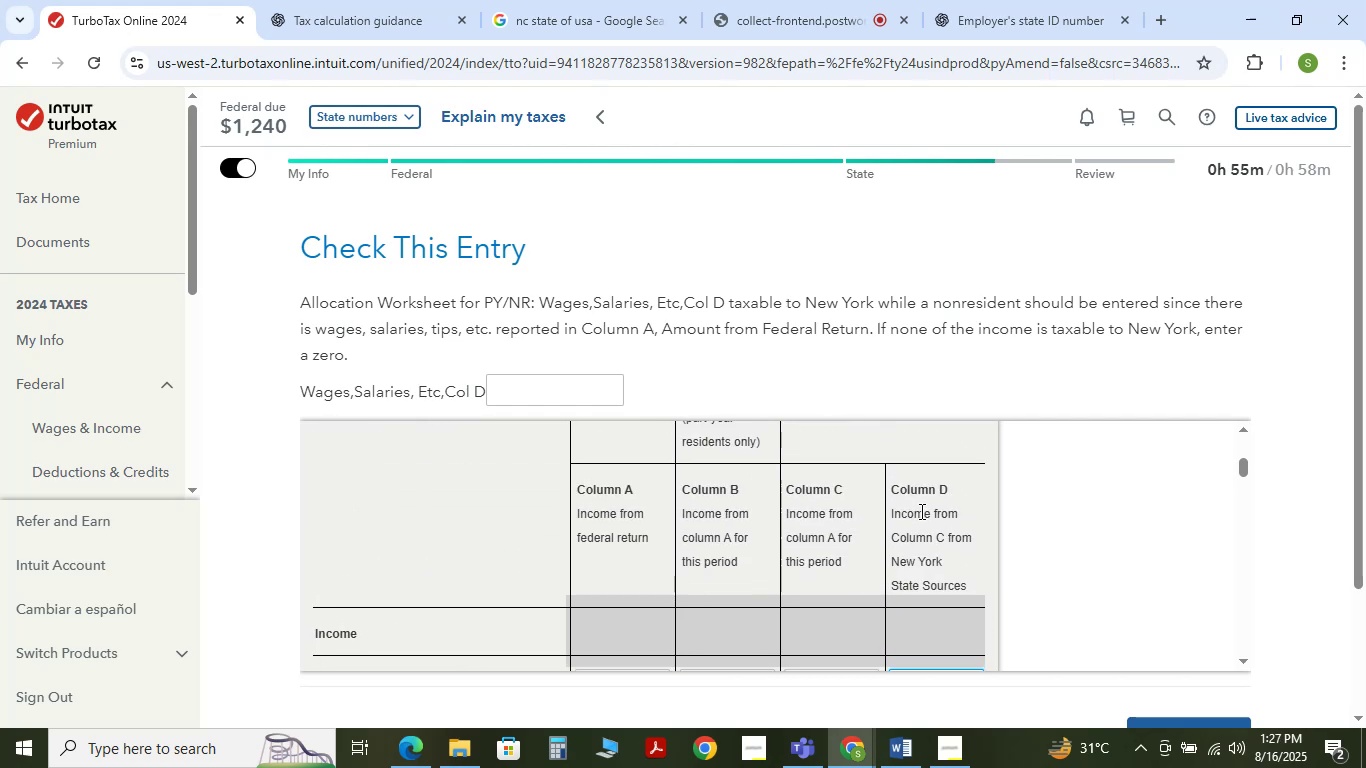 
scroll: coordinate [916, 545], scroll_direction: down, amount: 2.0
 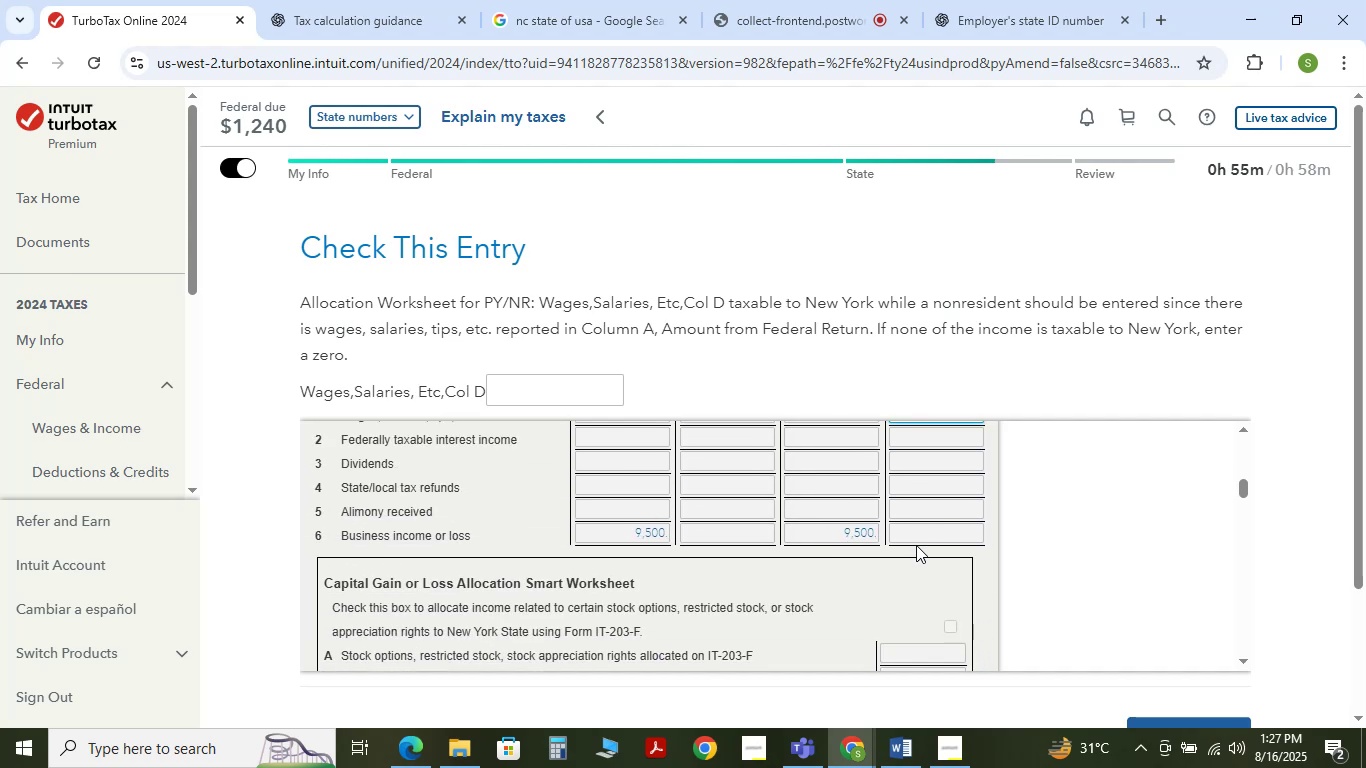 
scroll: coordinate [916, 545], scroll_direction: up, amount: 1.0
 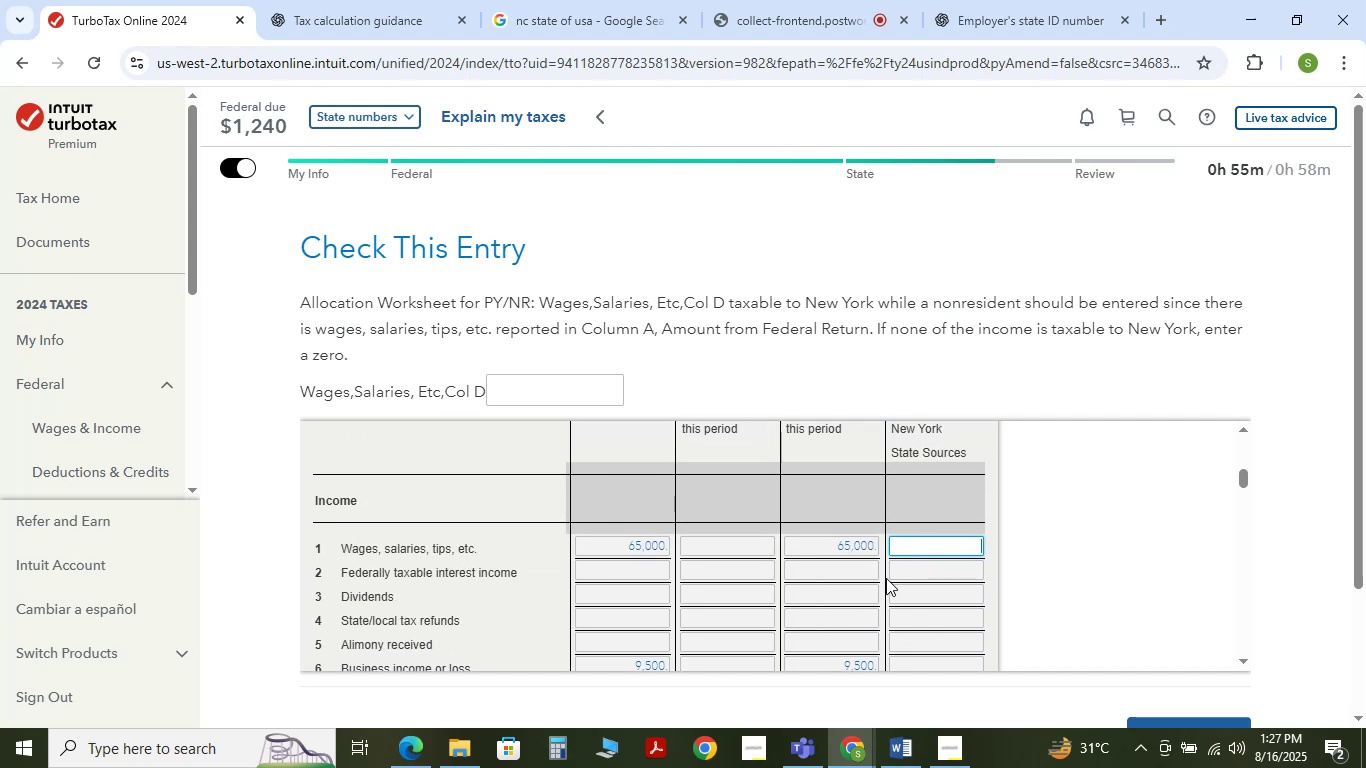 
wait(6.9)
 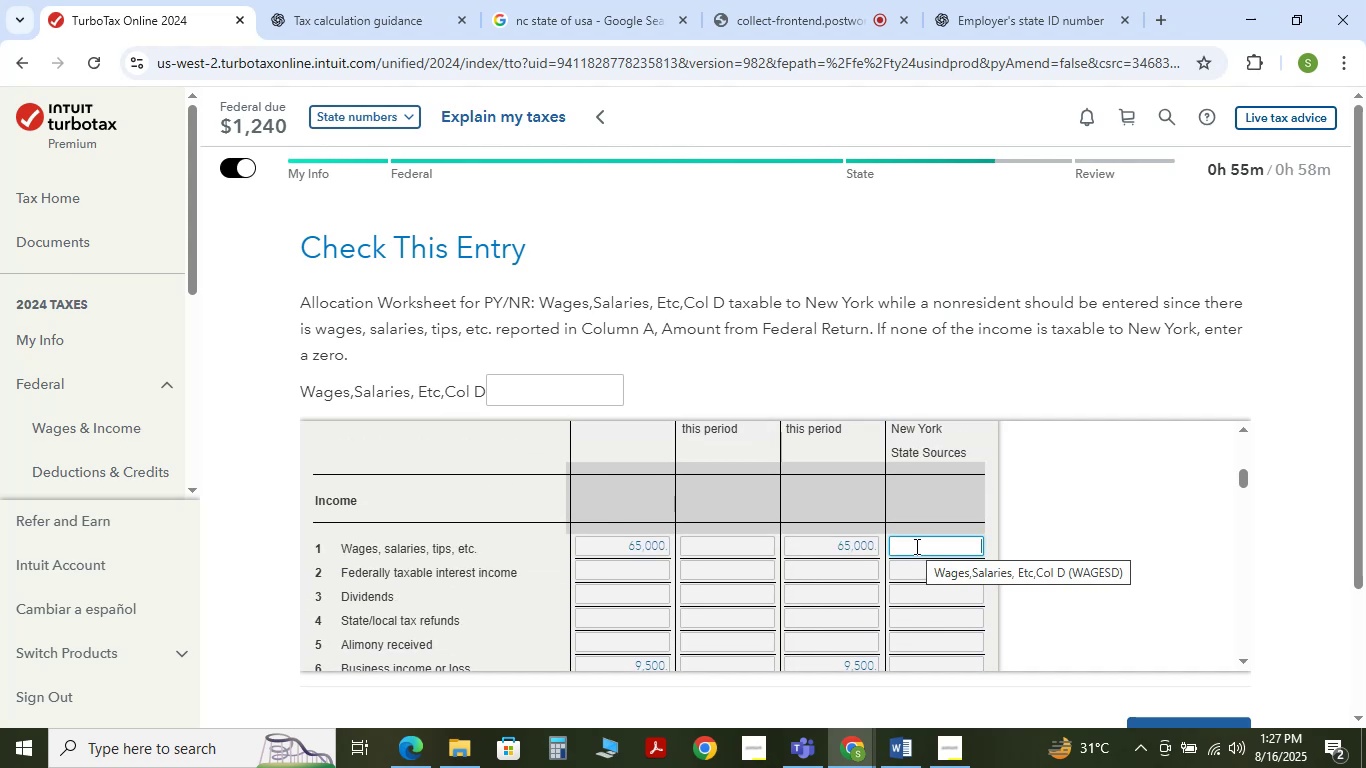 
key(Numpad0)
 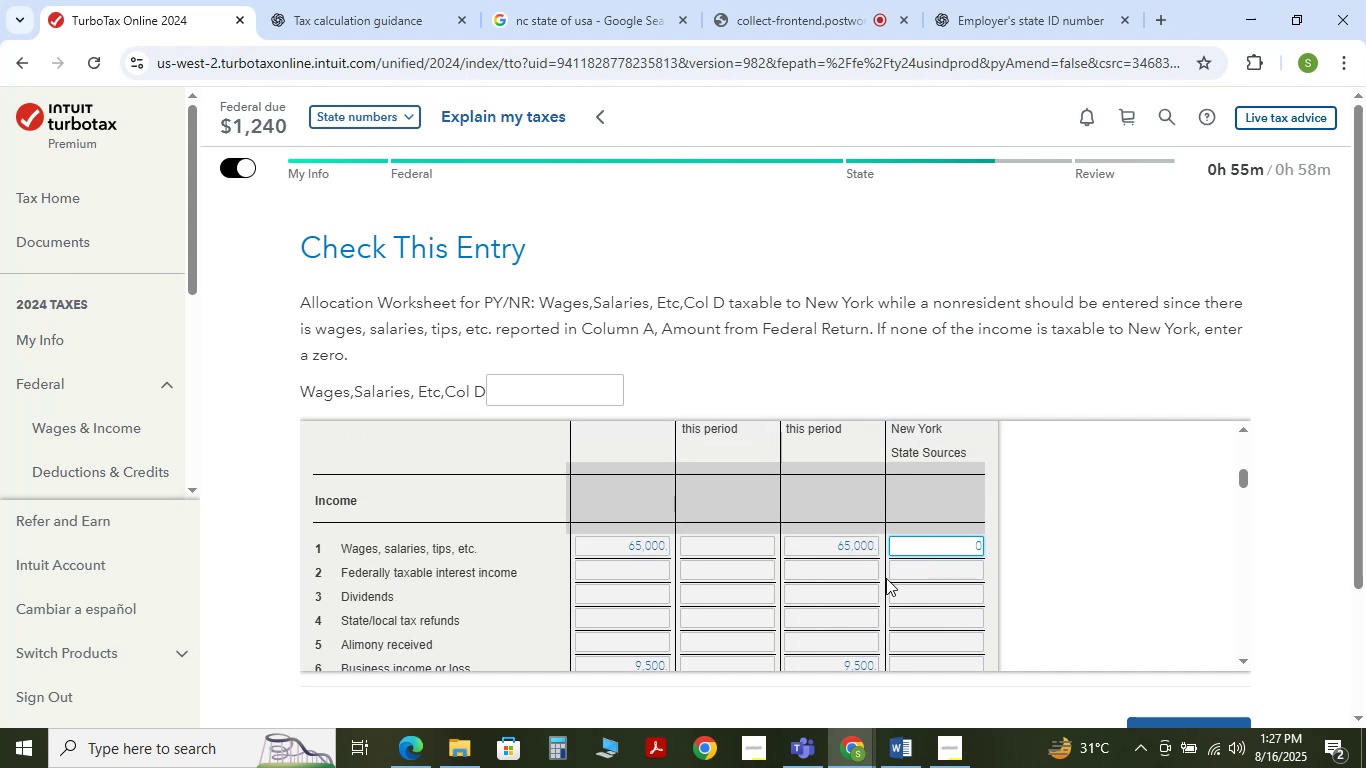 
scroll: coordinate [436, 624], scroll_direction: down, amount: 24.0
 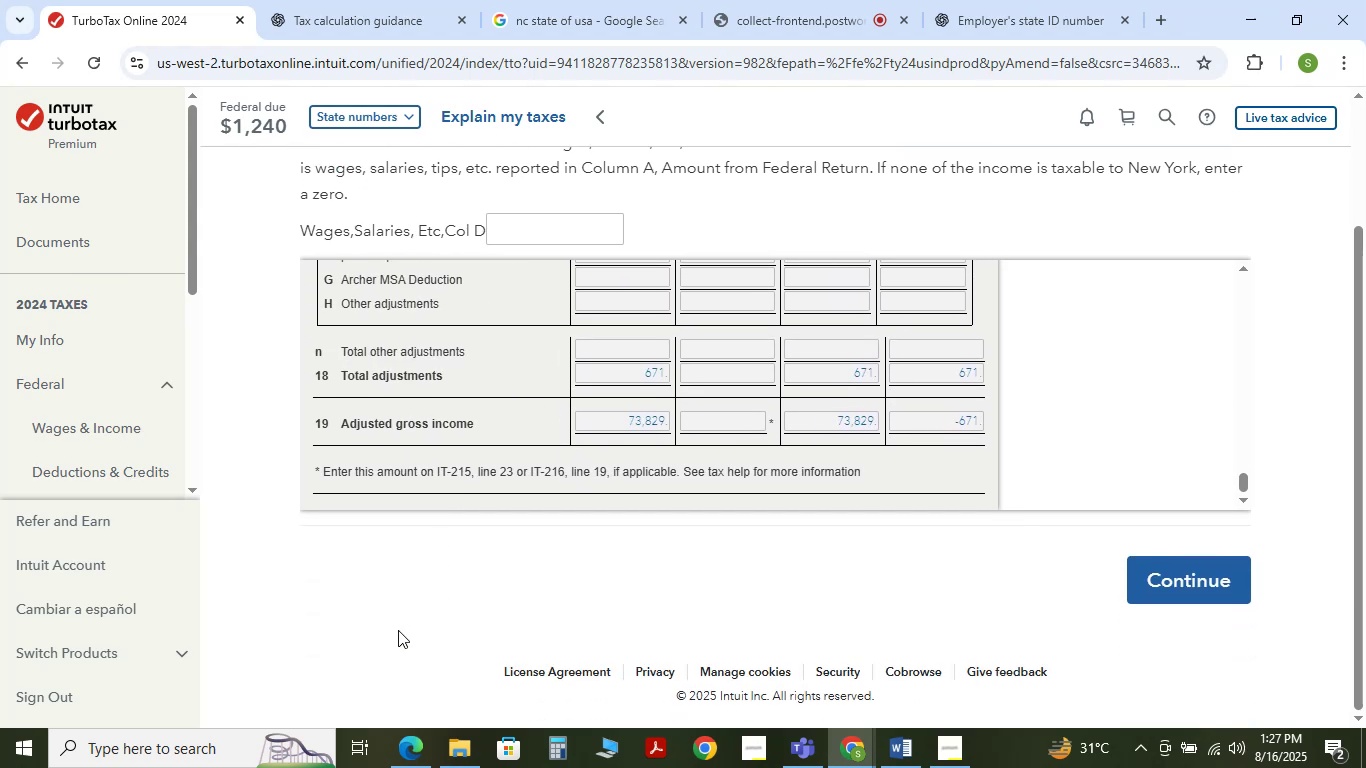 
scroll: coordinate [398, 630], scroll_direction: up, amount: 6.0
 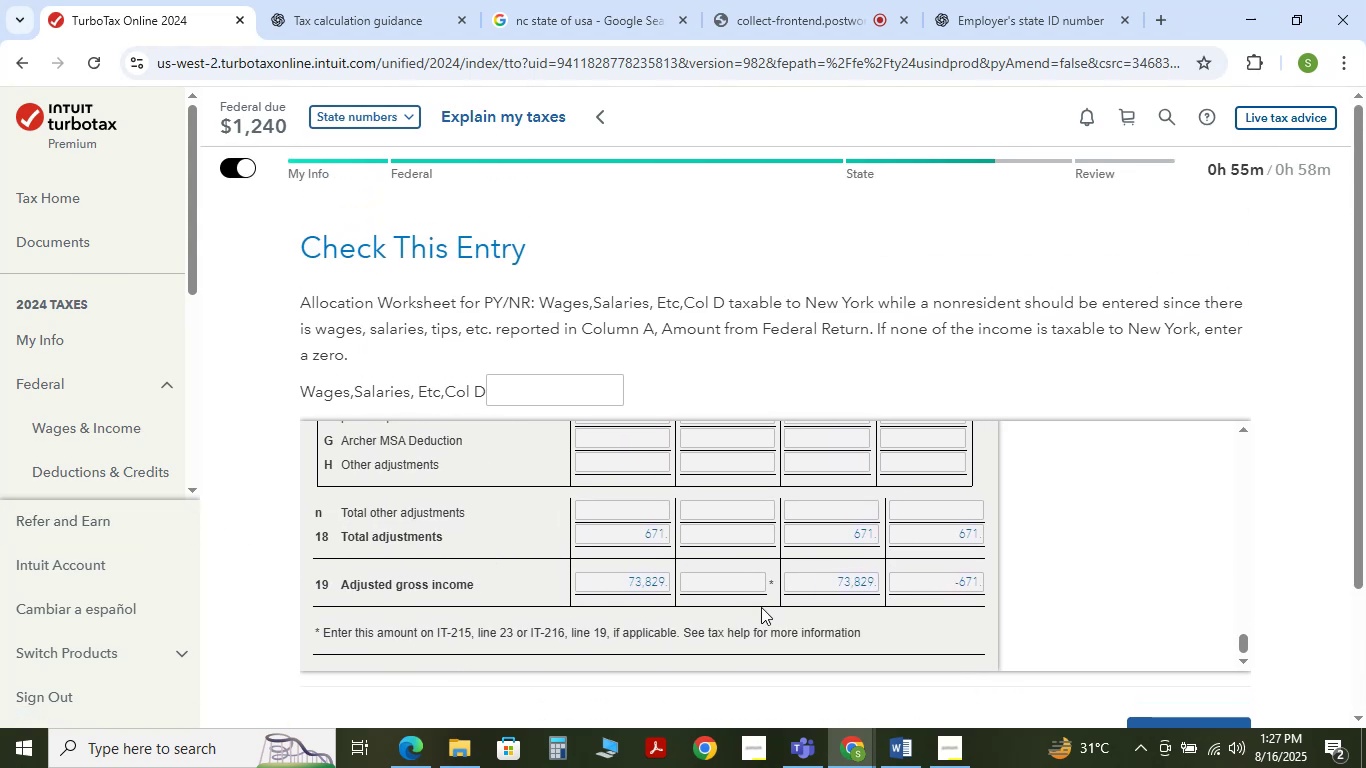 
scroll: coordinate [1119, 665], scroll_direction: down, amount: 2.0
 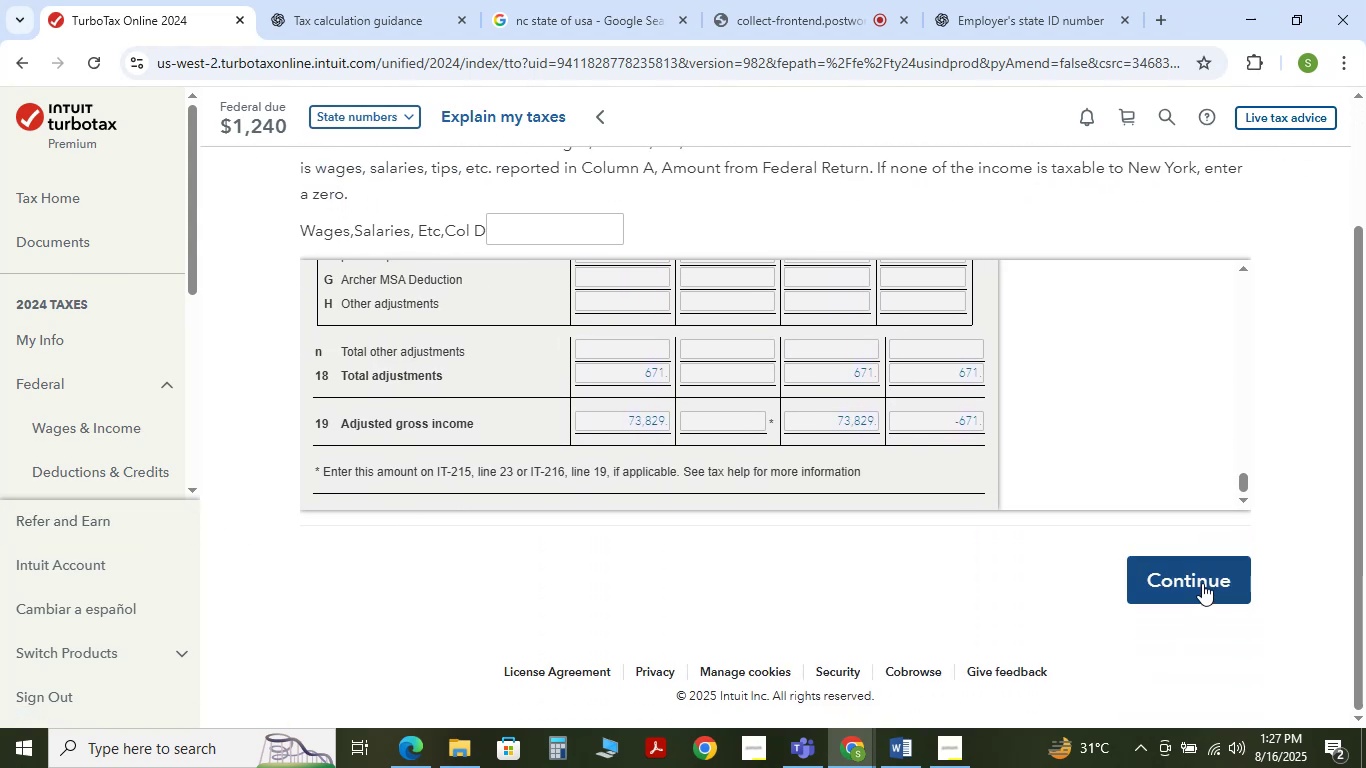 
left_click([1202, 583])
 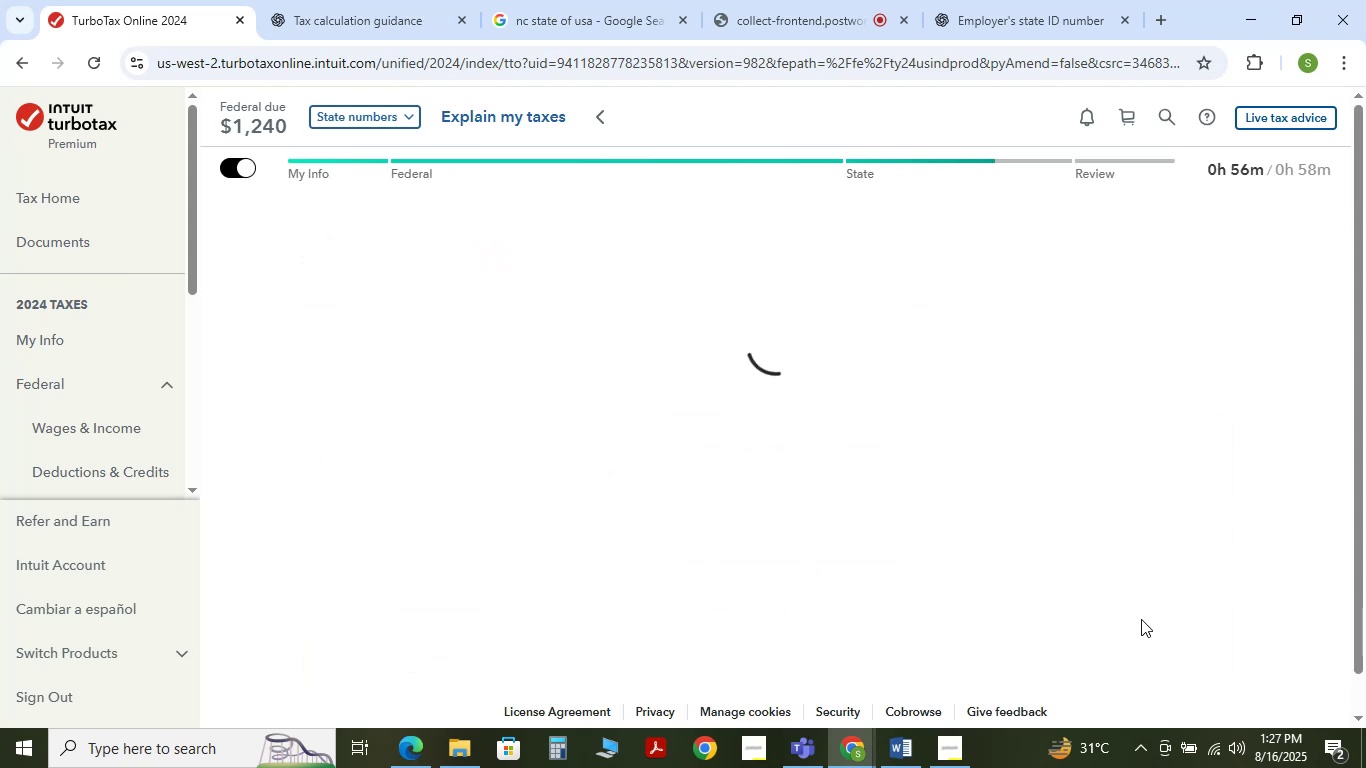 
mouse_move([1091, 617])
 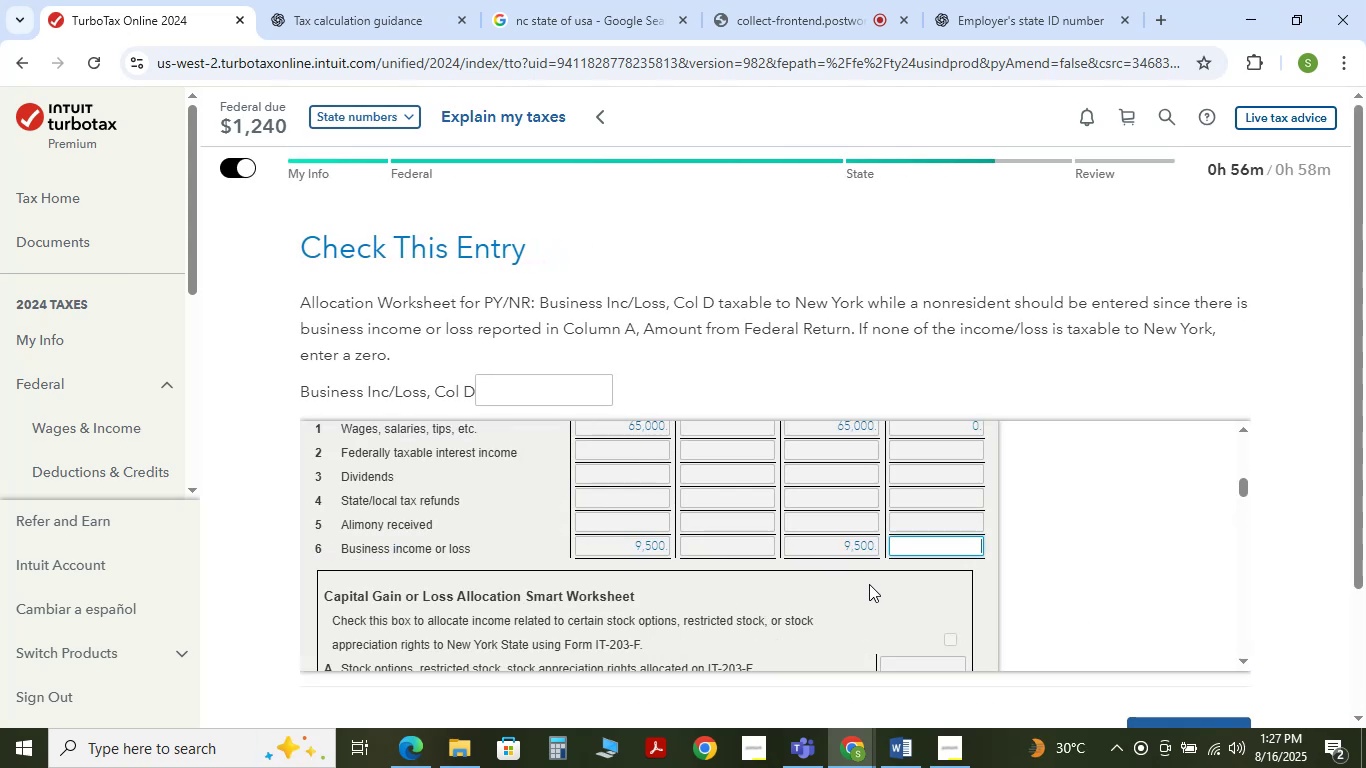 
wait(7.45)
 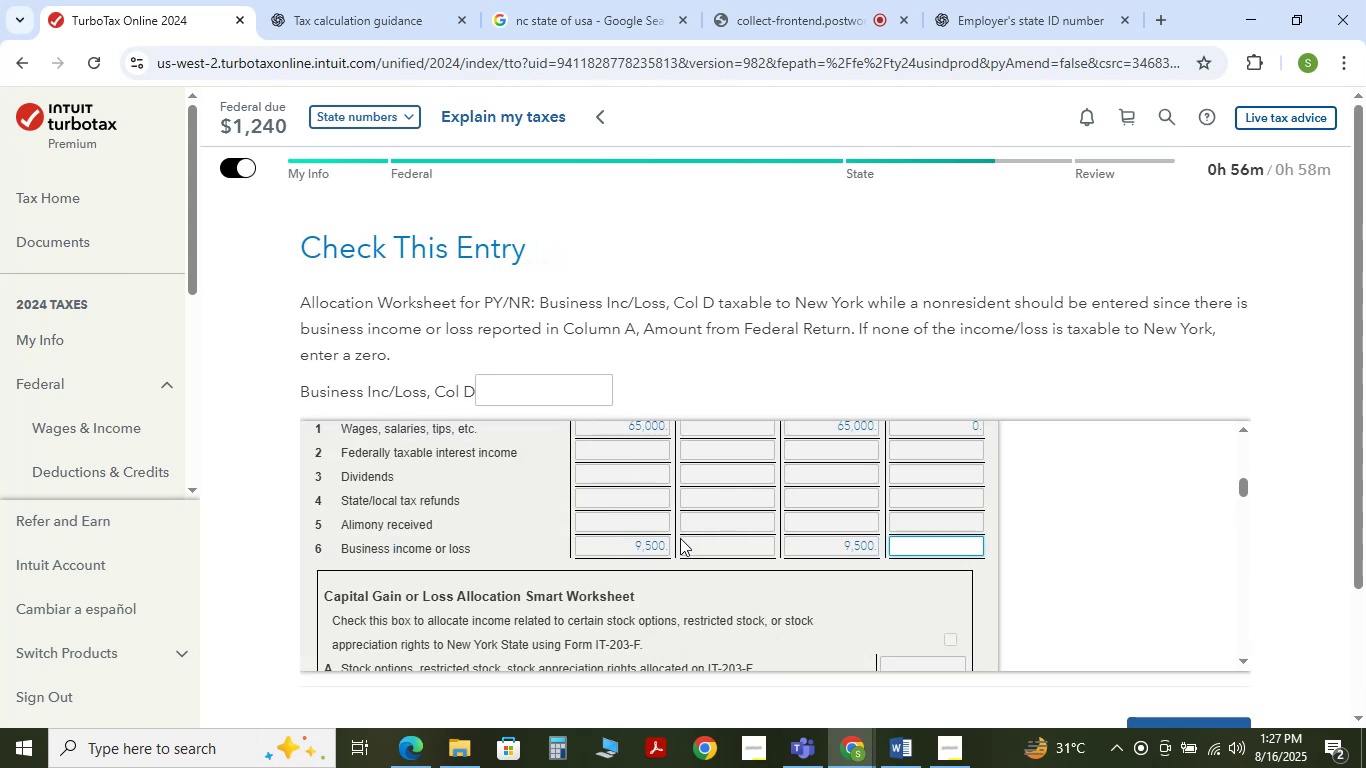 
key(Numpad9)
 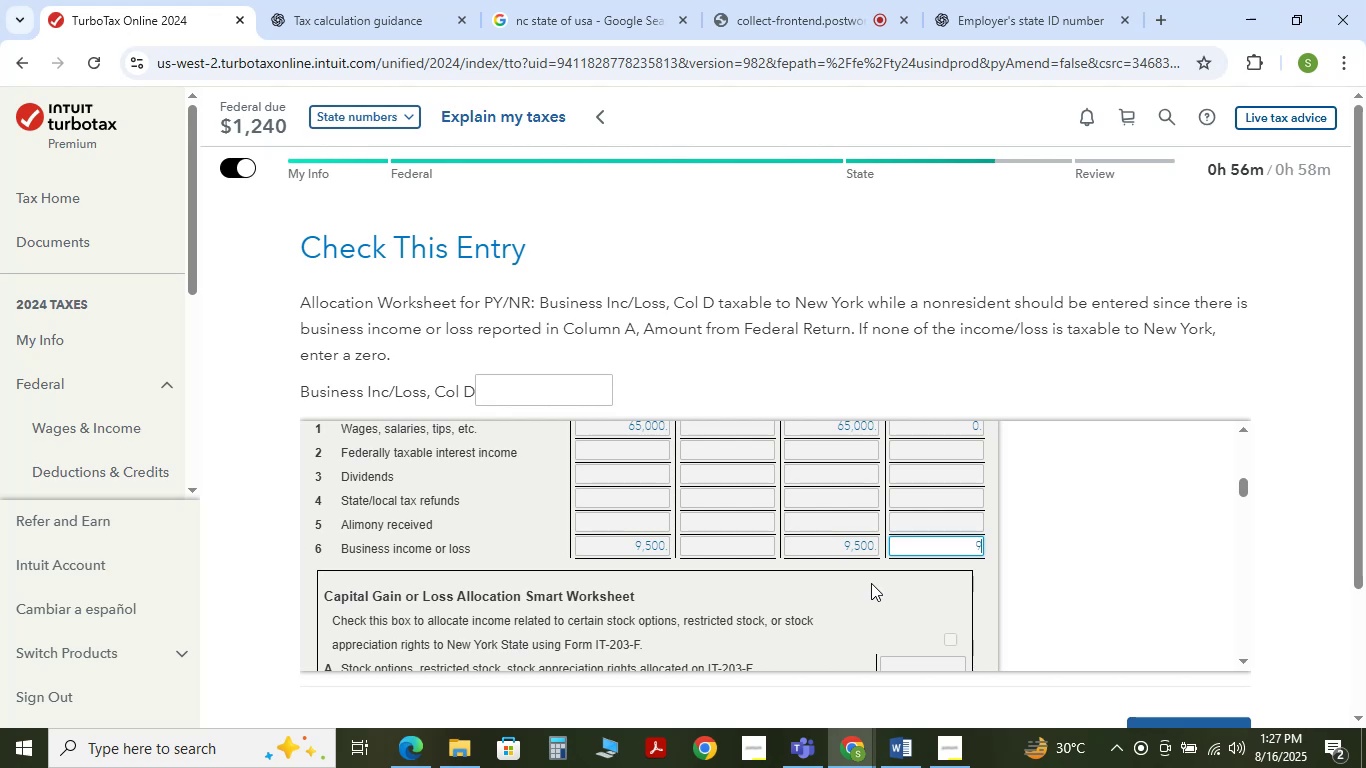 
key(Numpad5)
 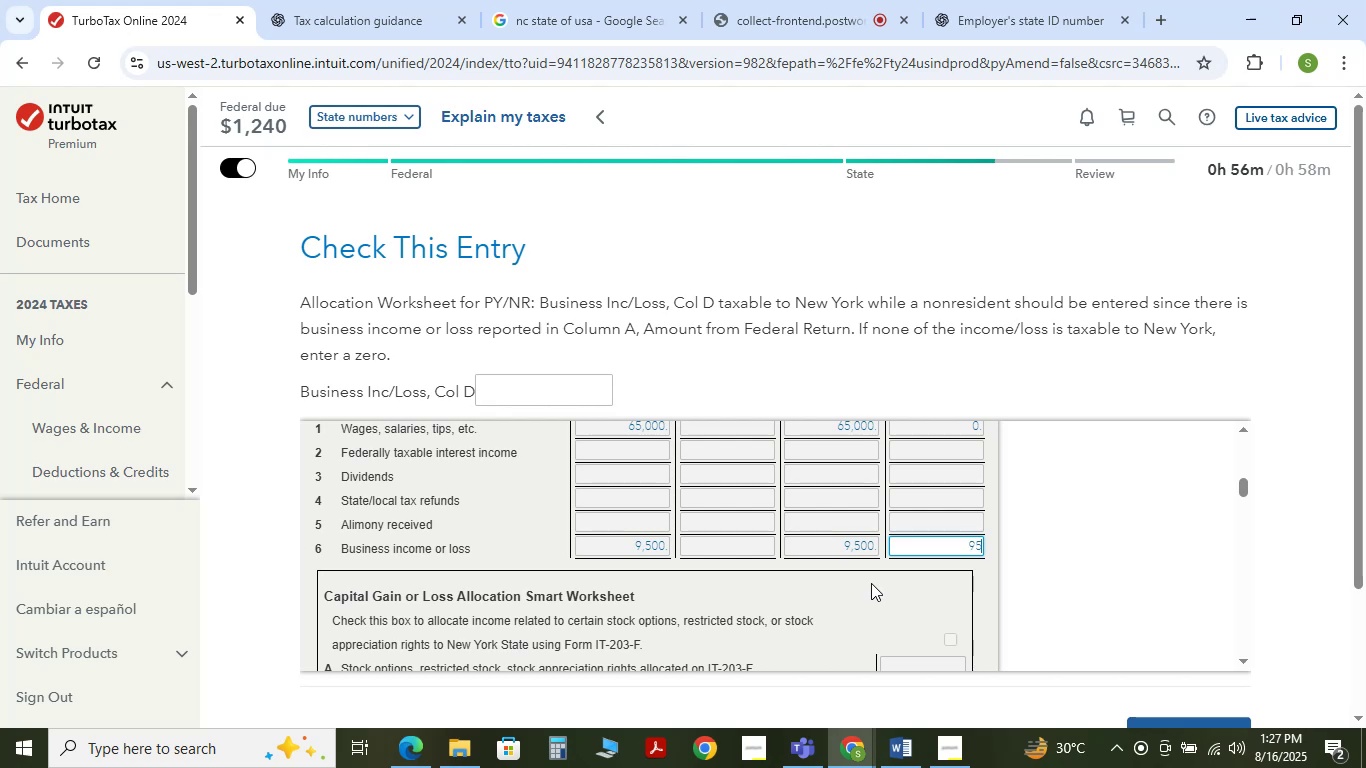 
key(Numpad0)
 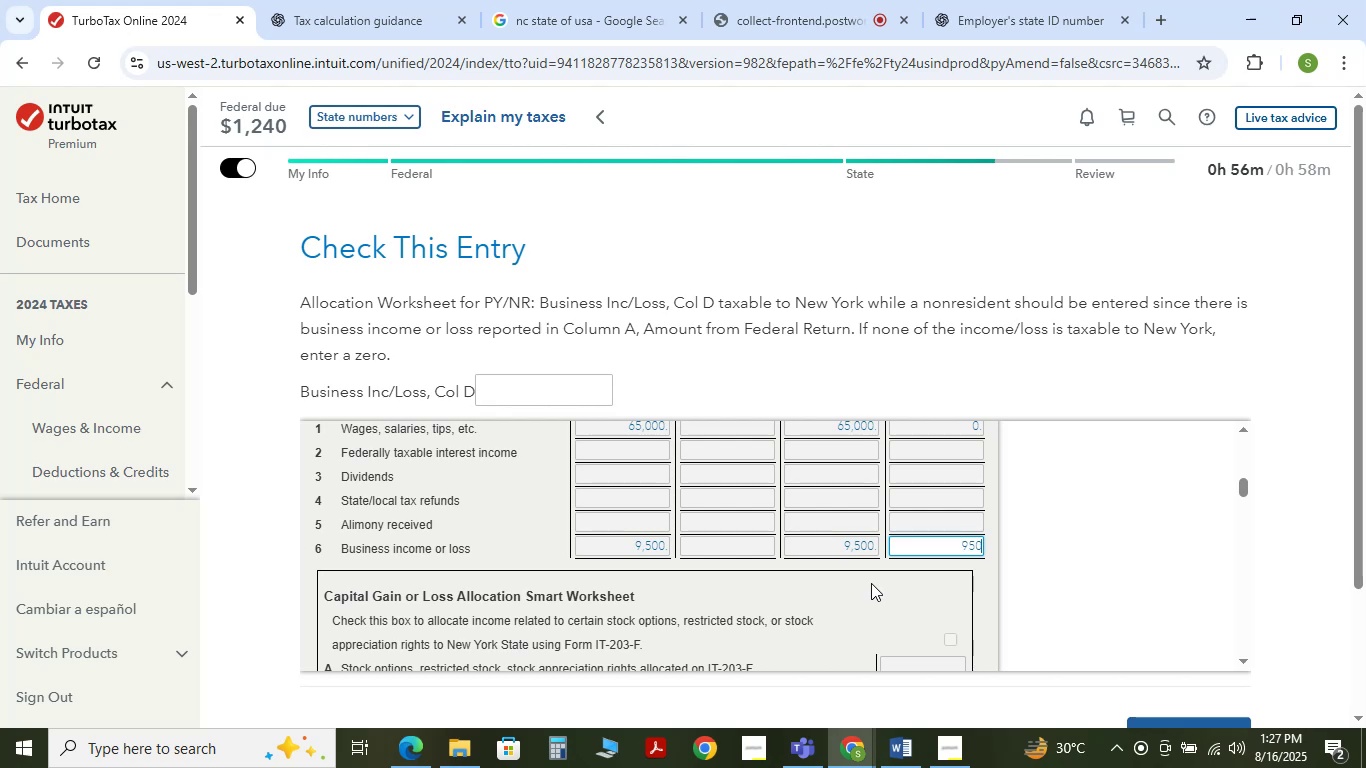 
key(Numpad0)
 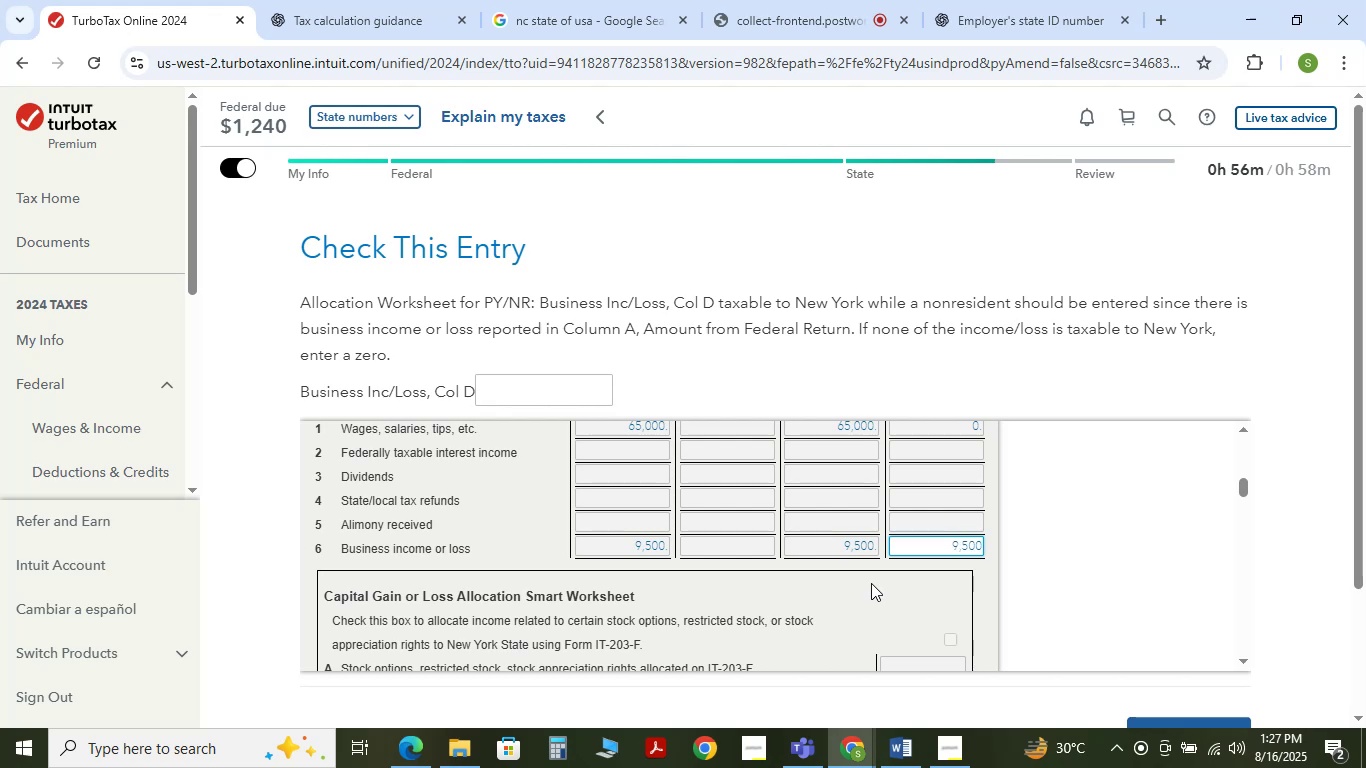 
scroll: coordinate [1257, 671], scroll_direction: down, amount: 15.0
 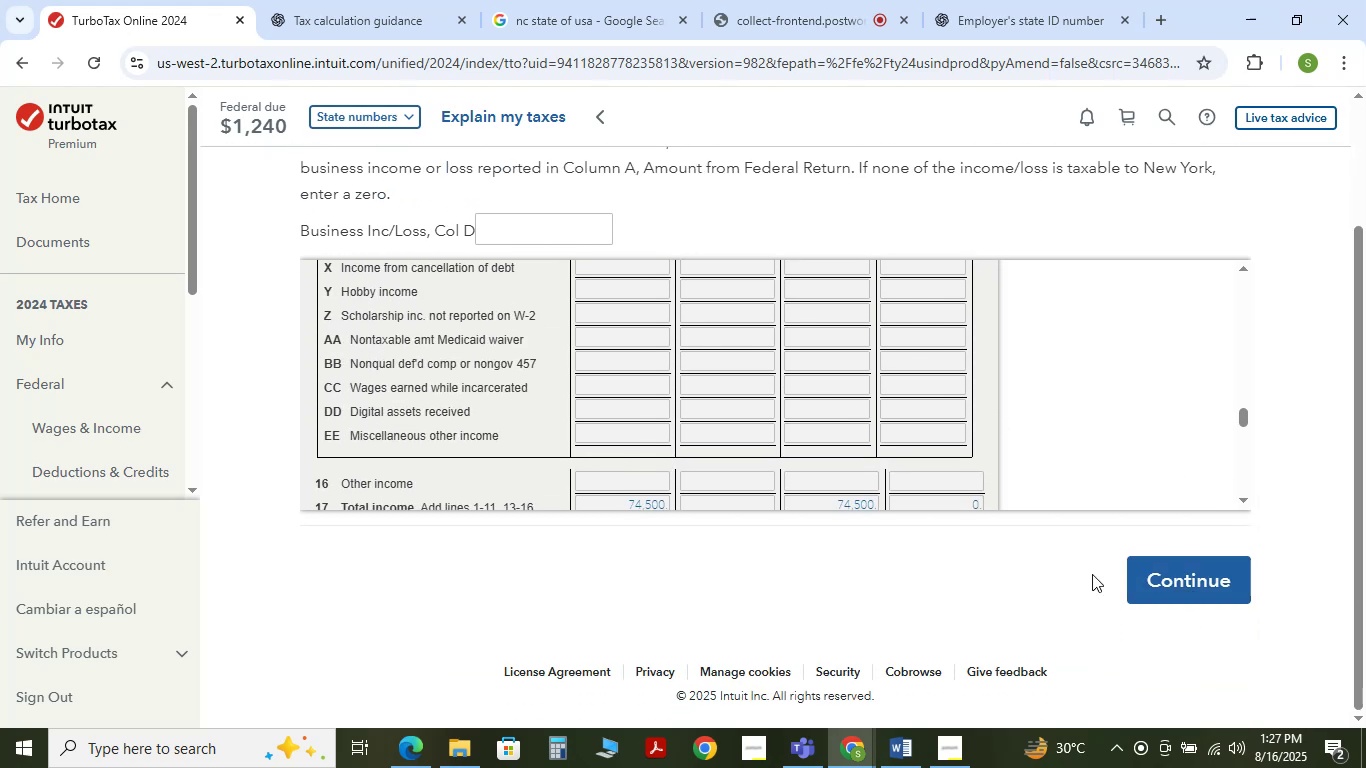 
scroll: coordinate [830, 487], scroll_direction: up, amount: 8.0
 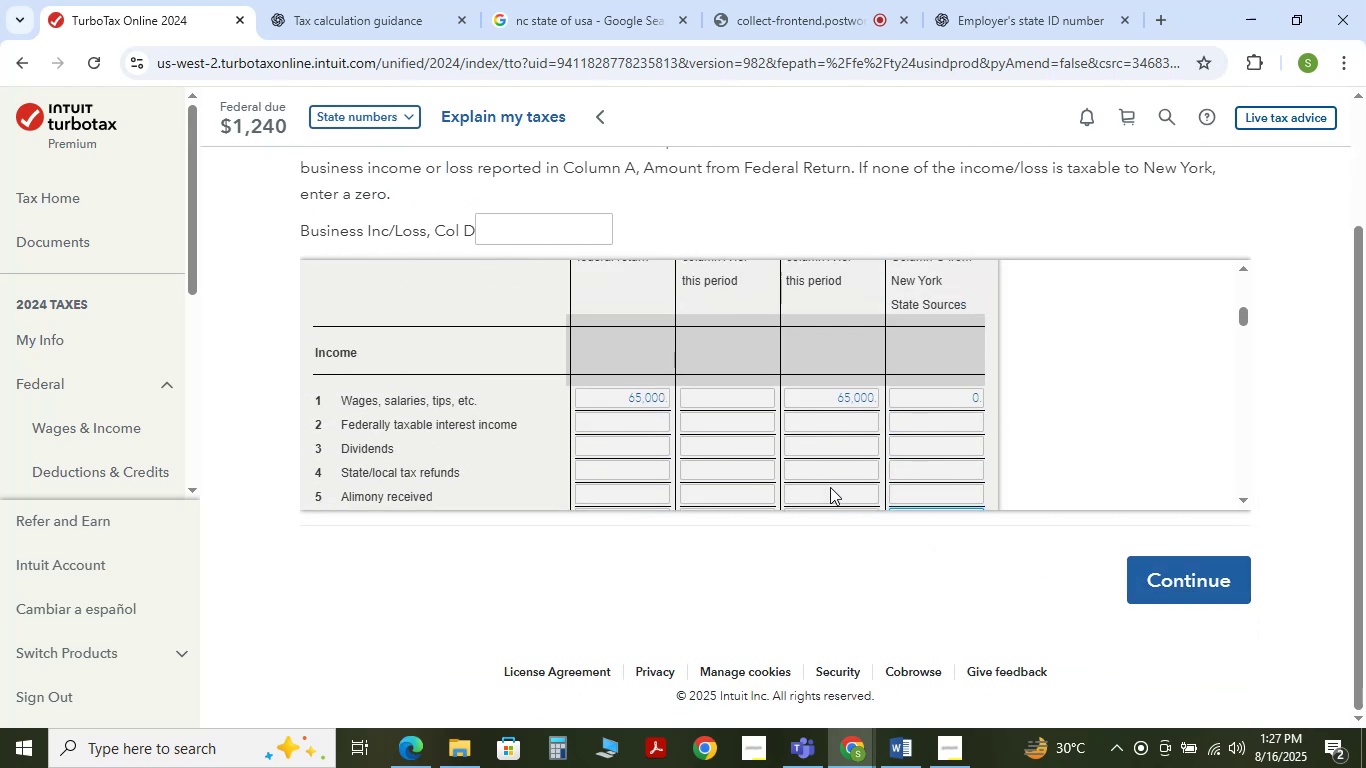 
scroll: coordinate [830, 487], scroll_direction: down, amount: 1.0
 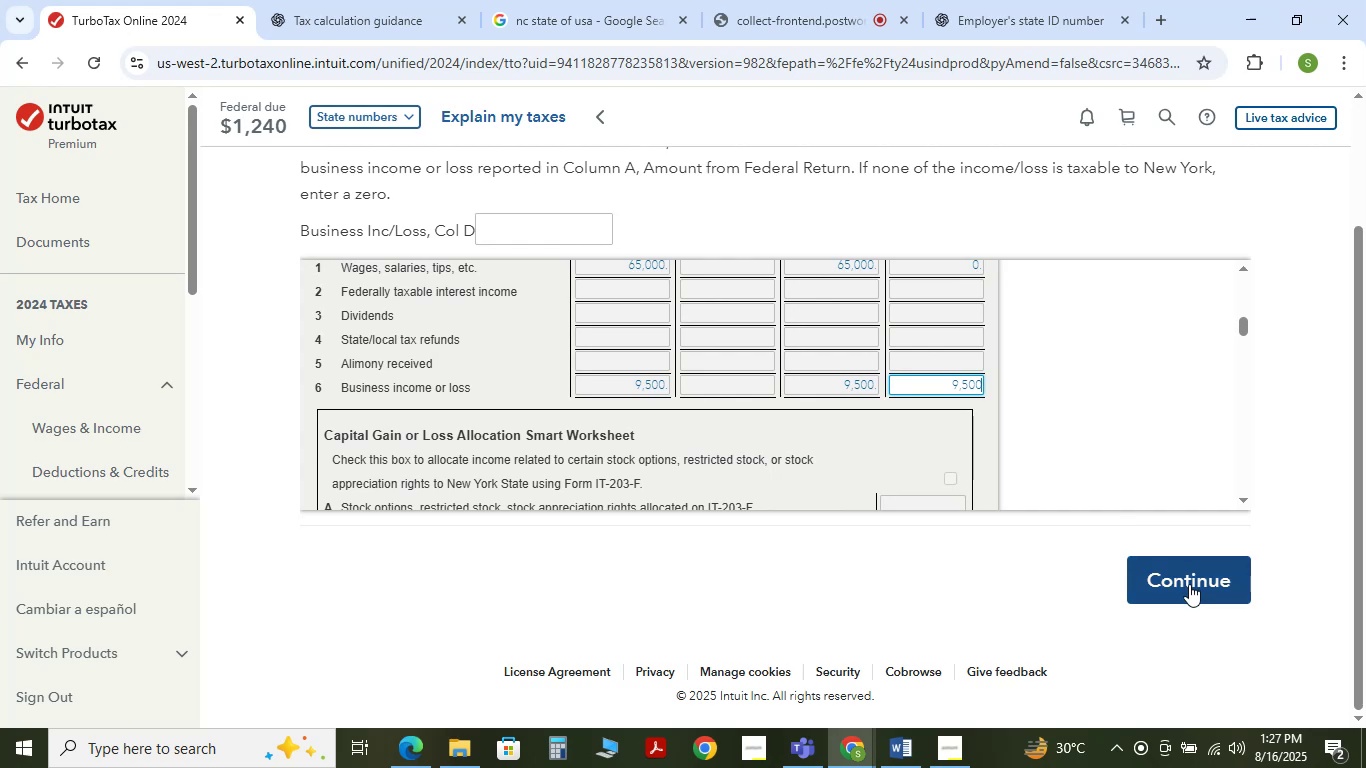 
scroll: coordinate [983, 400], scroll_direction: up, amount: 2.0
 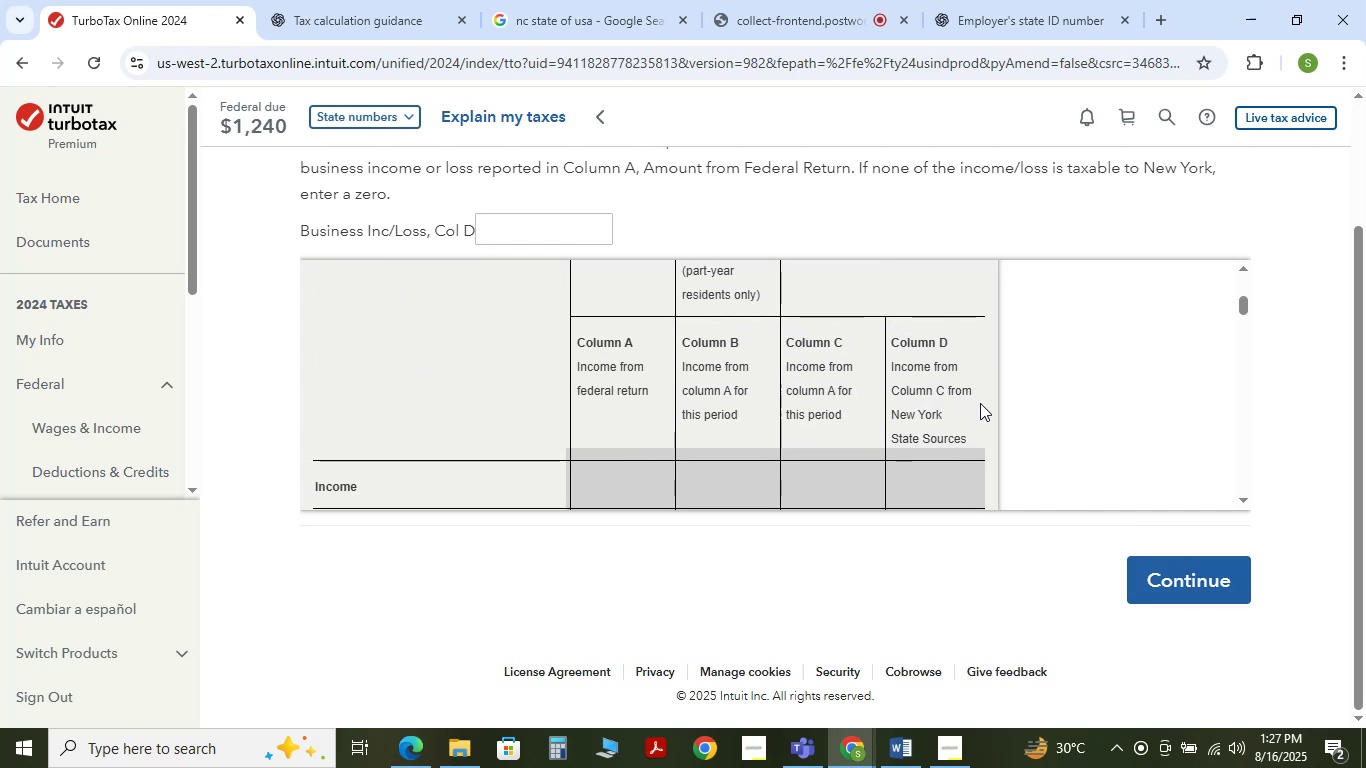 
scroll: coordinate [971, 453], scroll_direction: down, amount: 17.0
 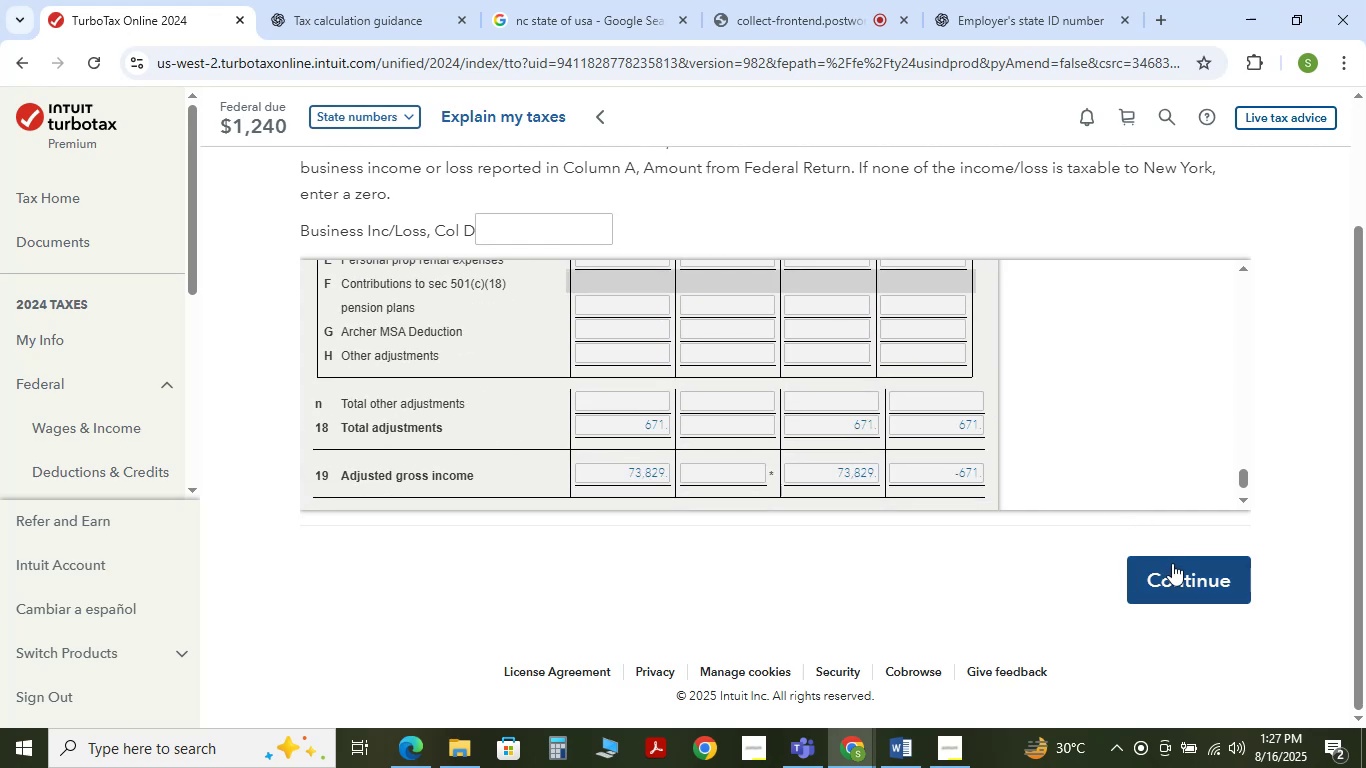 
left_click([1172, 563])
 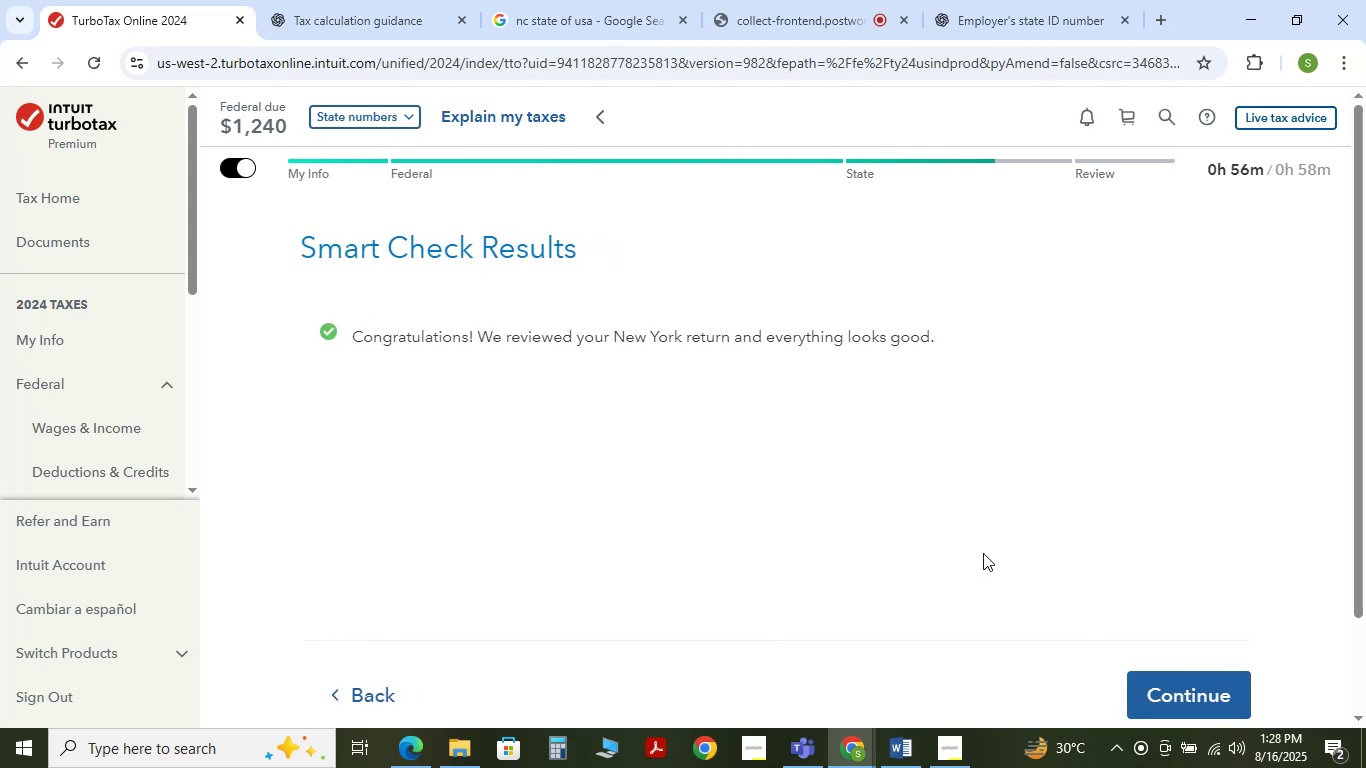 
left_click([1138, 675])
 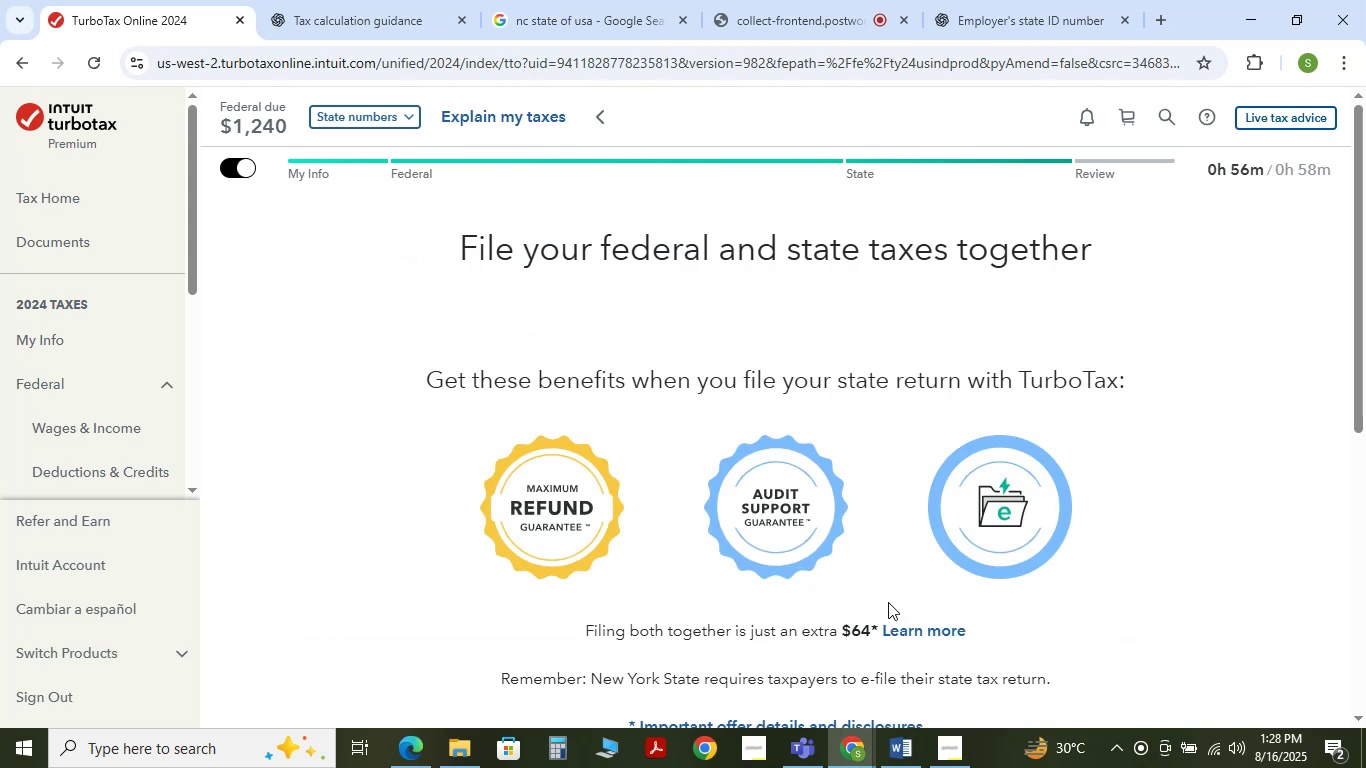 
scroll: coordinate [826, 546], scroll_direction: down, amount: 2.0
 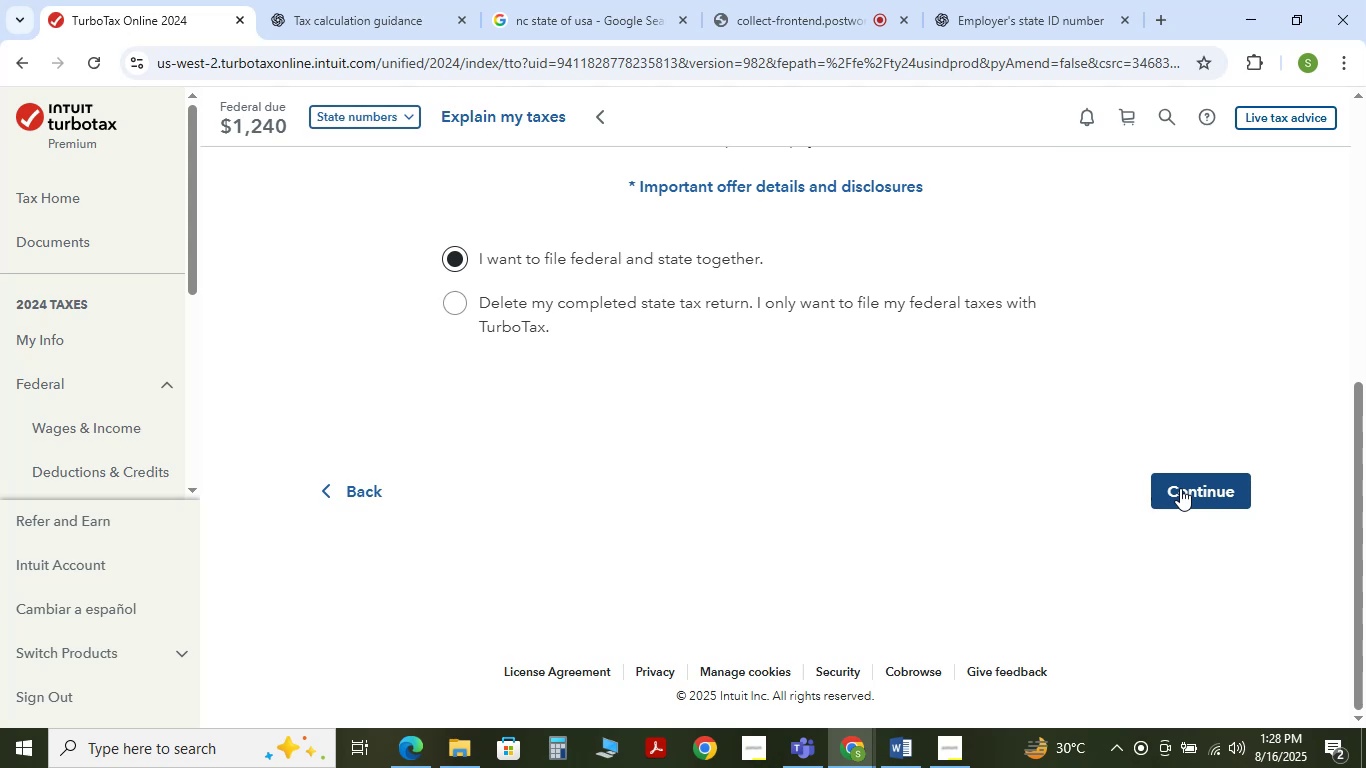 
wait(8.07)
 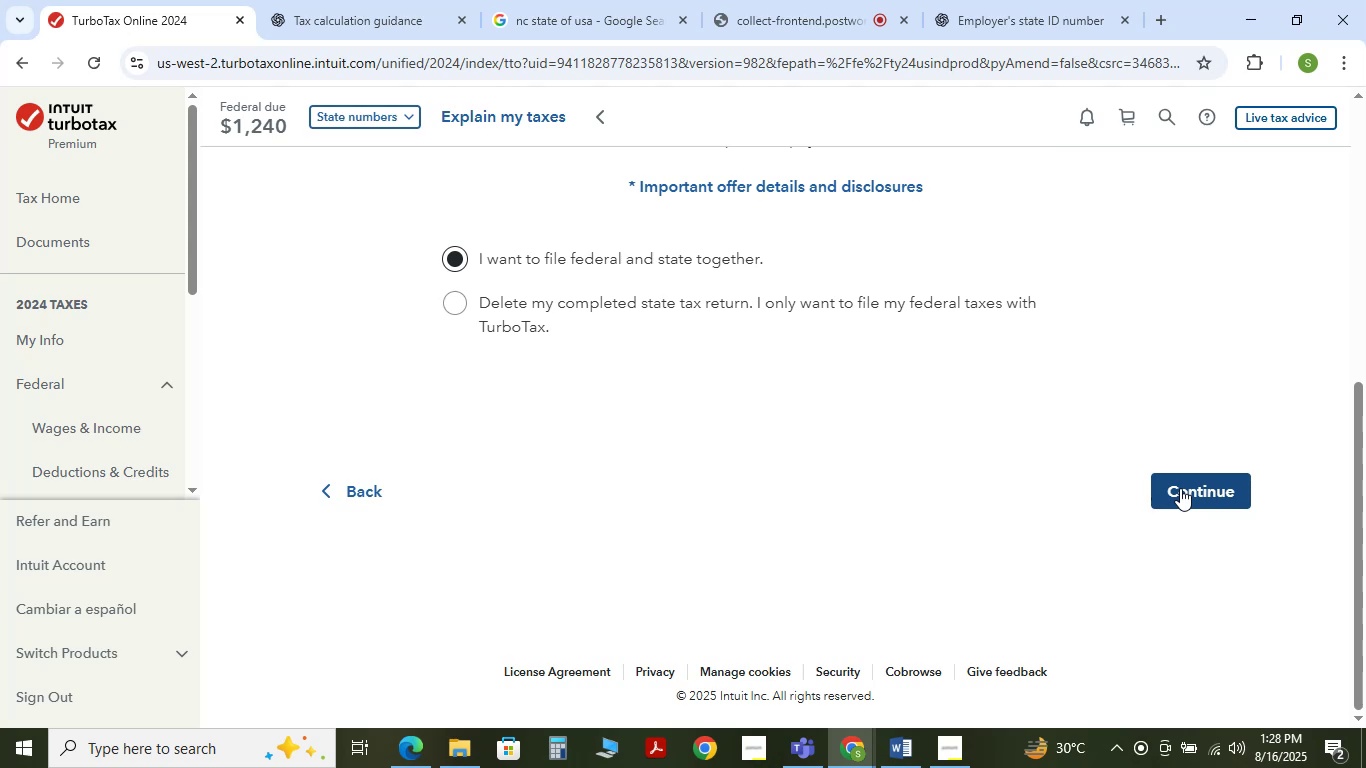 
left_click([1172, 502])
 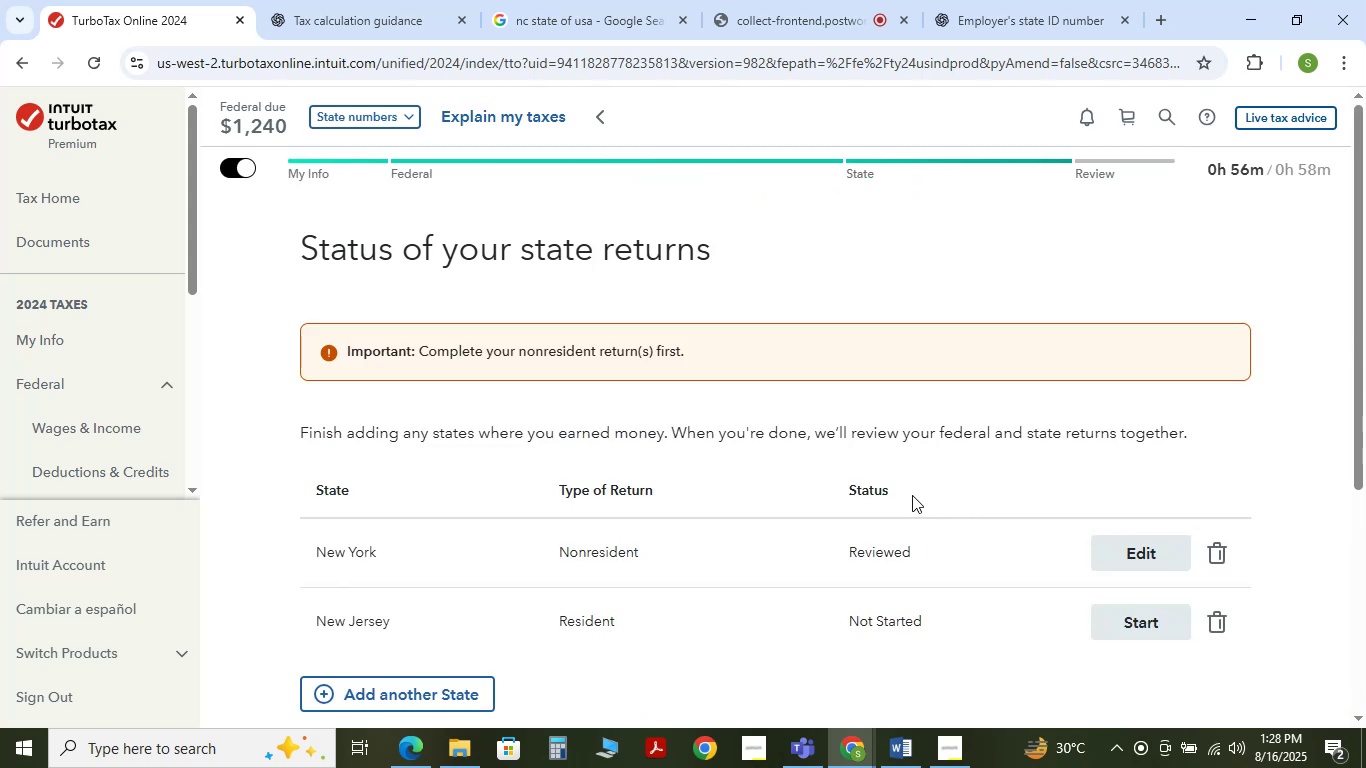 
wait(5.1)
 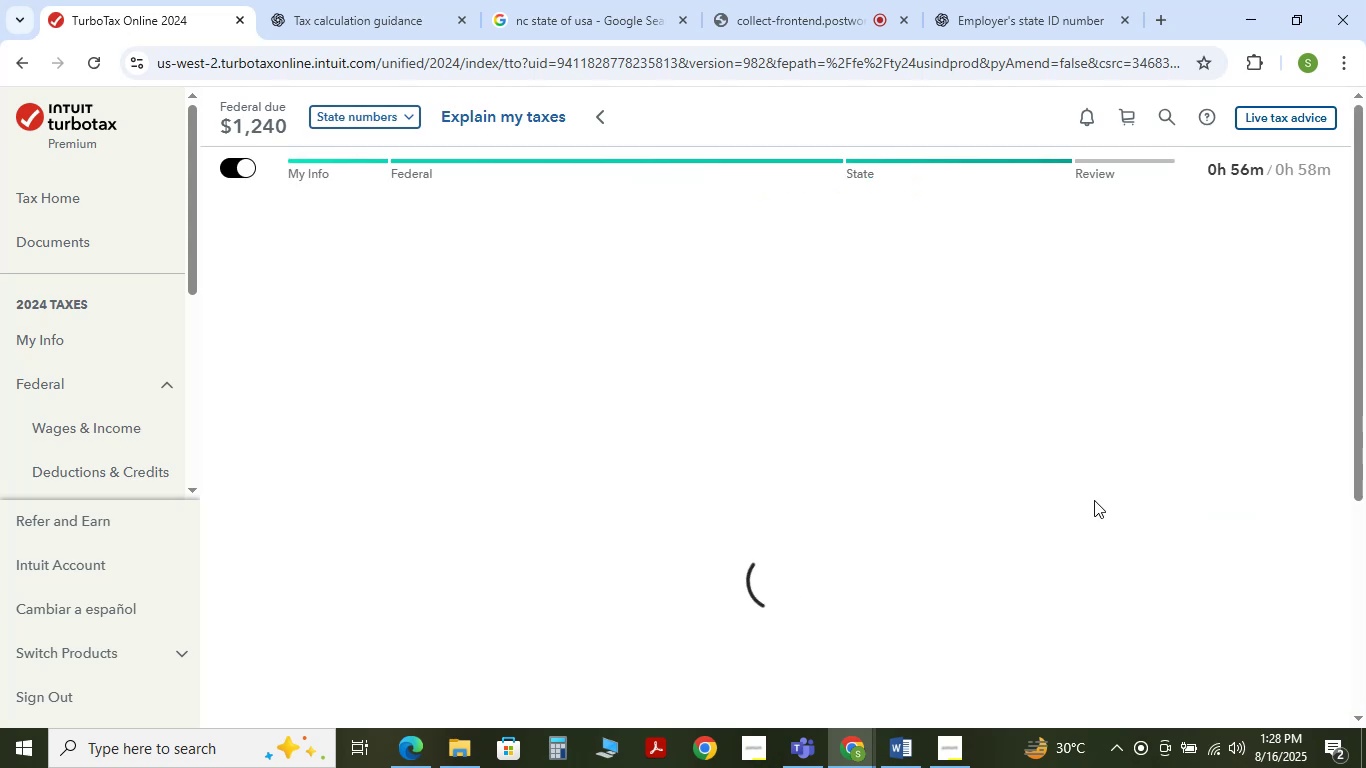 
scroll: coordinate [911, 494], scroll_direction: down, amount: 3.0
 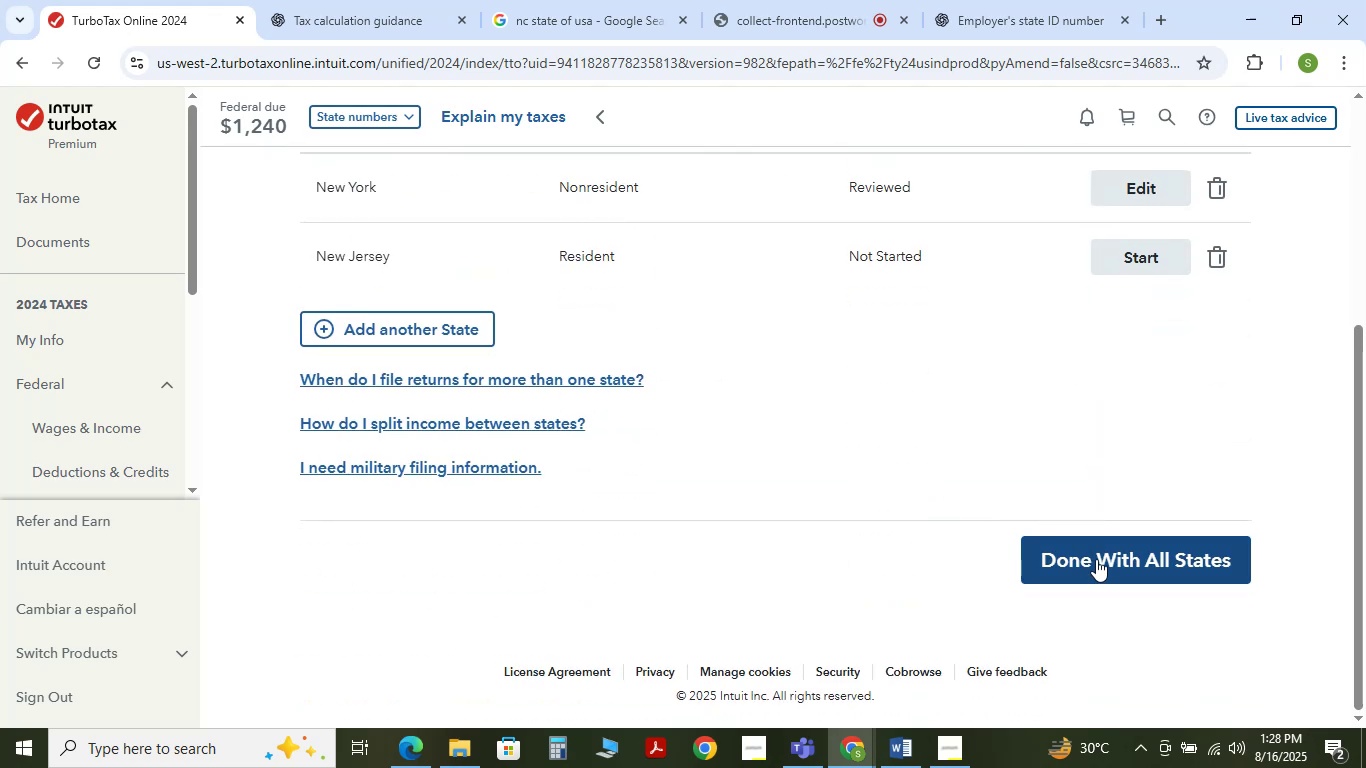 
scroll: coordinate [1096, 559], scroll_direction: up, amount: 1.0
 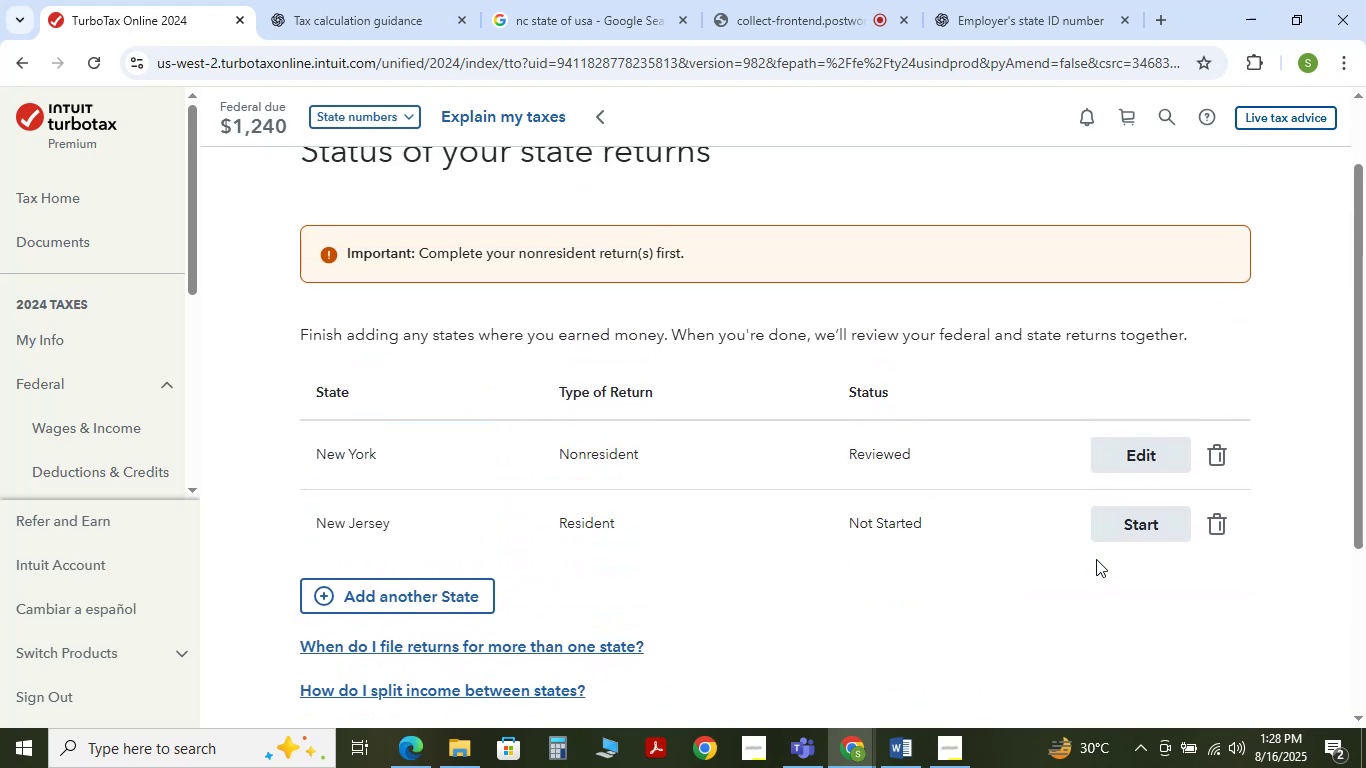 
scroll: coordinate [1096, 559], scroll_direction: down, amount: 1.0
 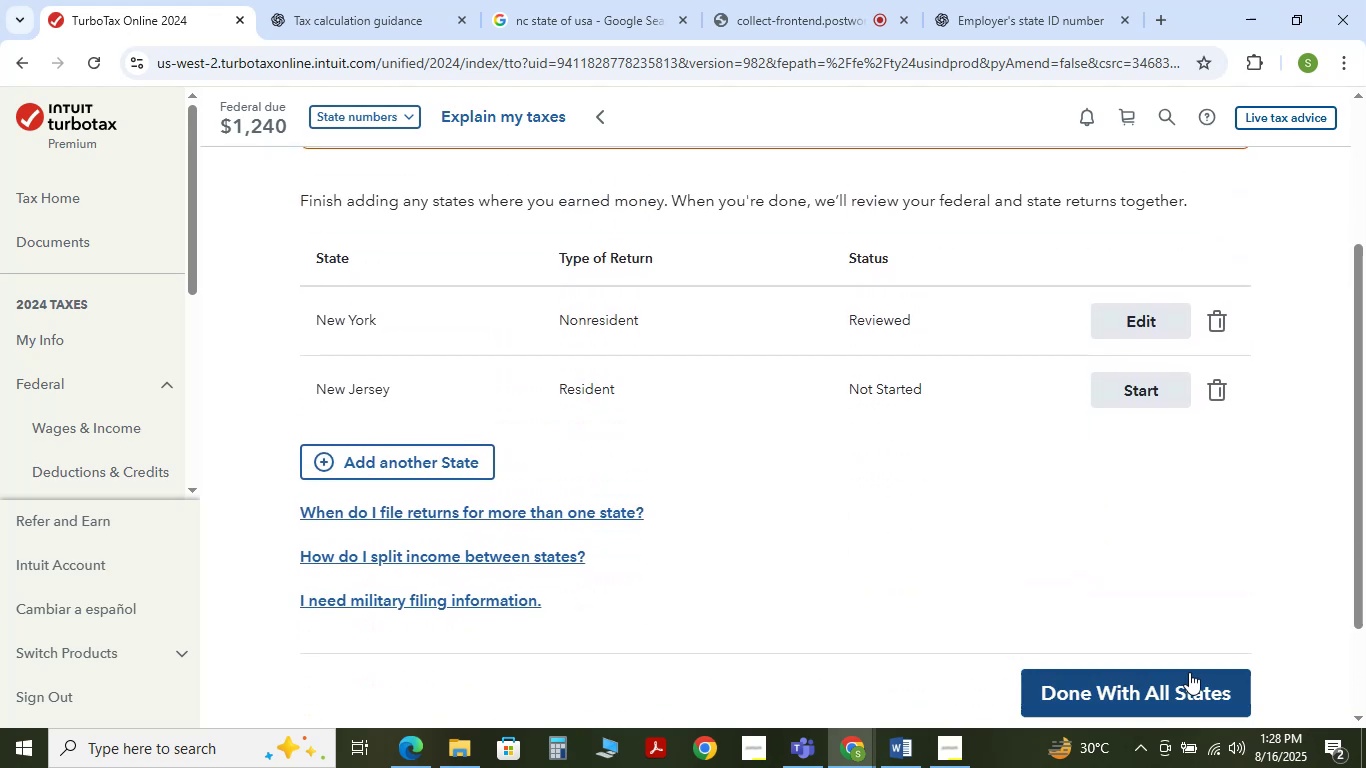 
left_click([1189, 672])
 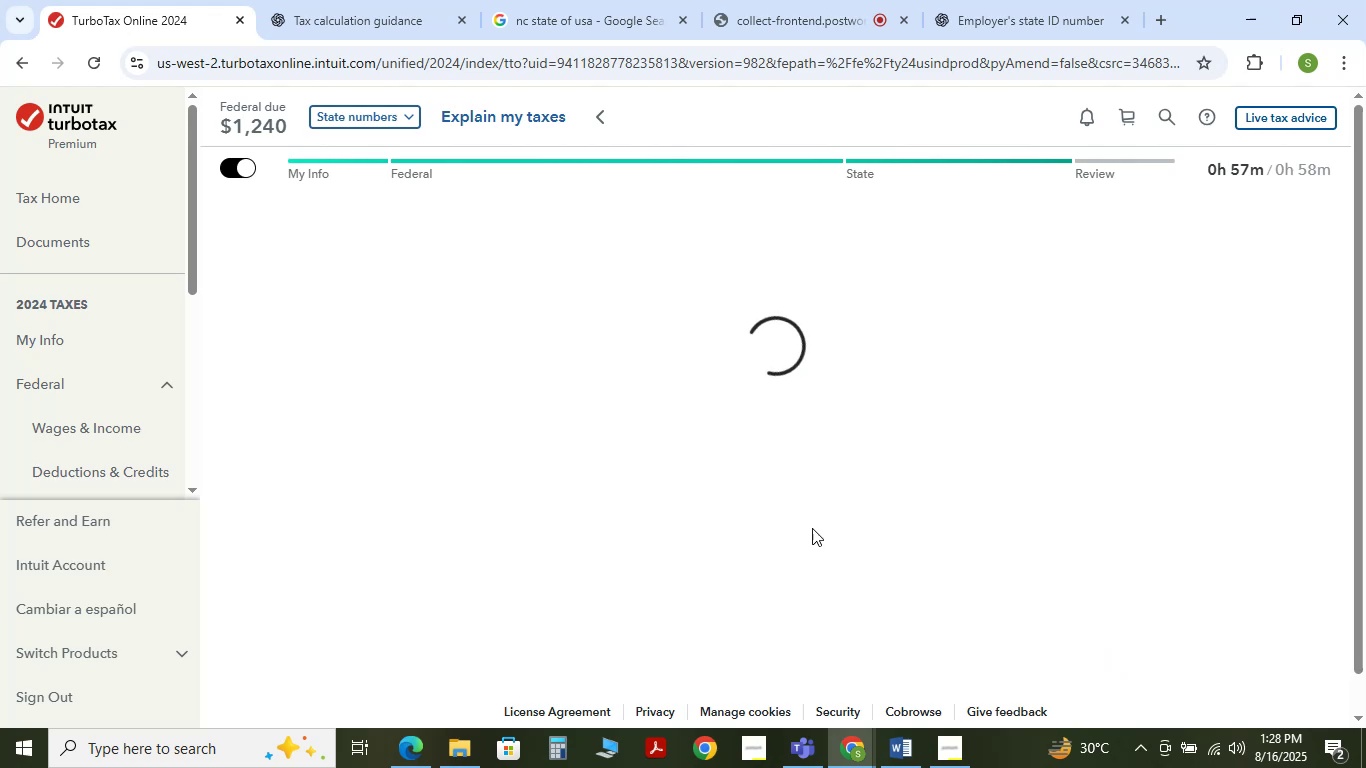 
wait(5.28)
 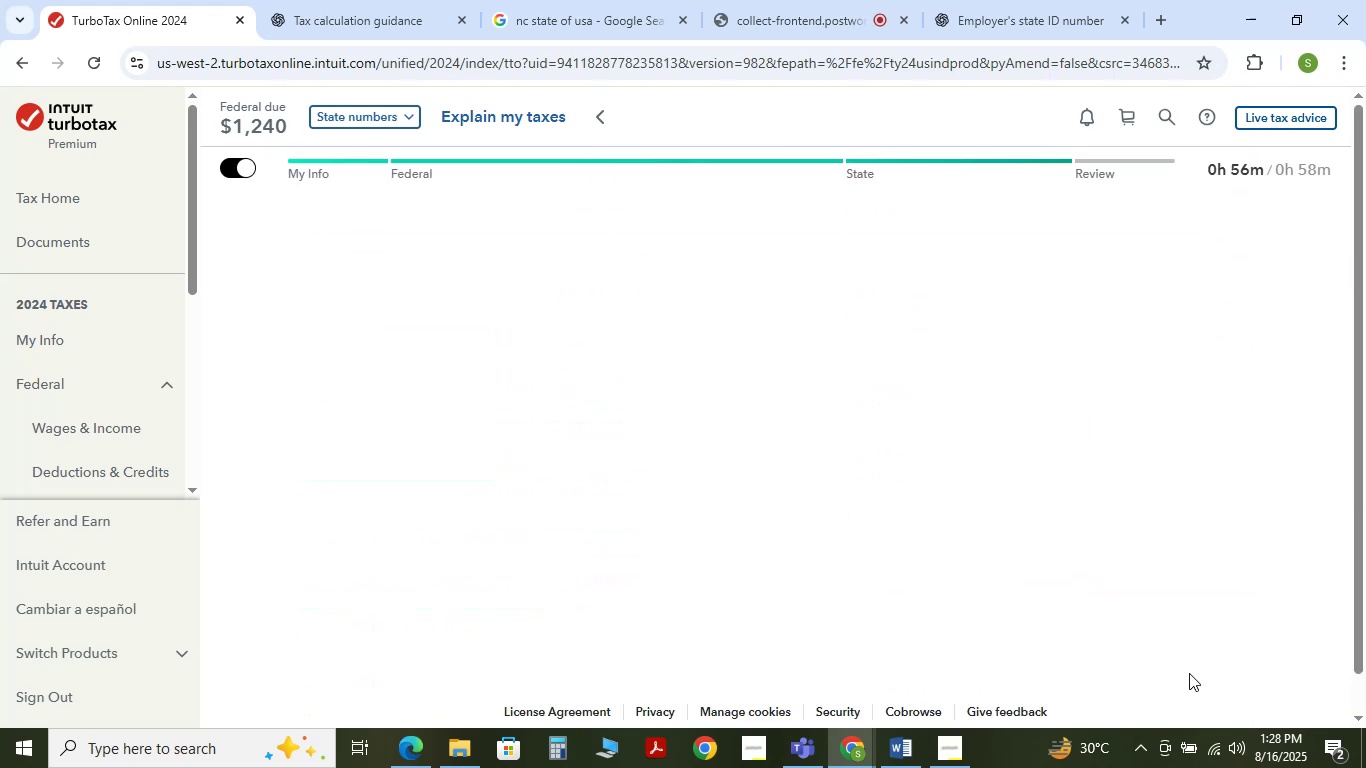 
scroll: coordinate [743, 510], scroll_direction: down, amount: 2.0
 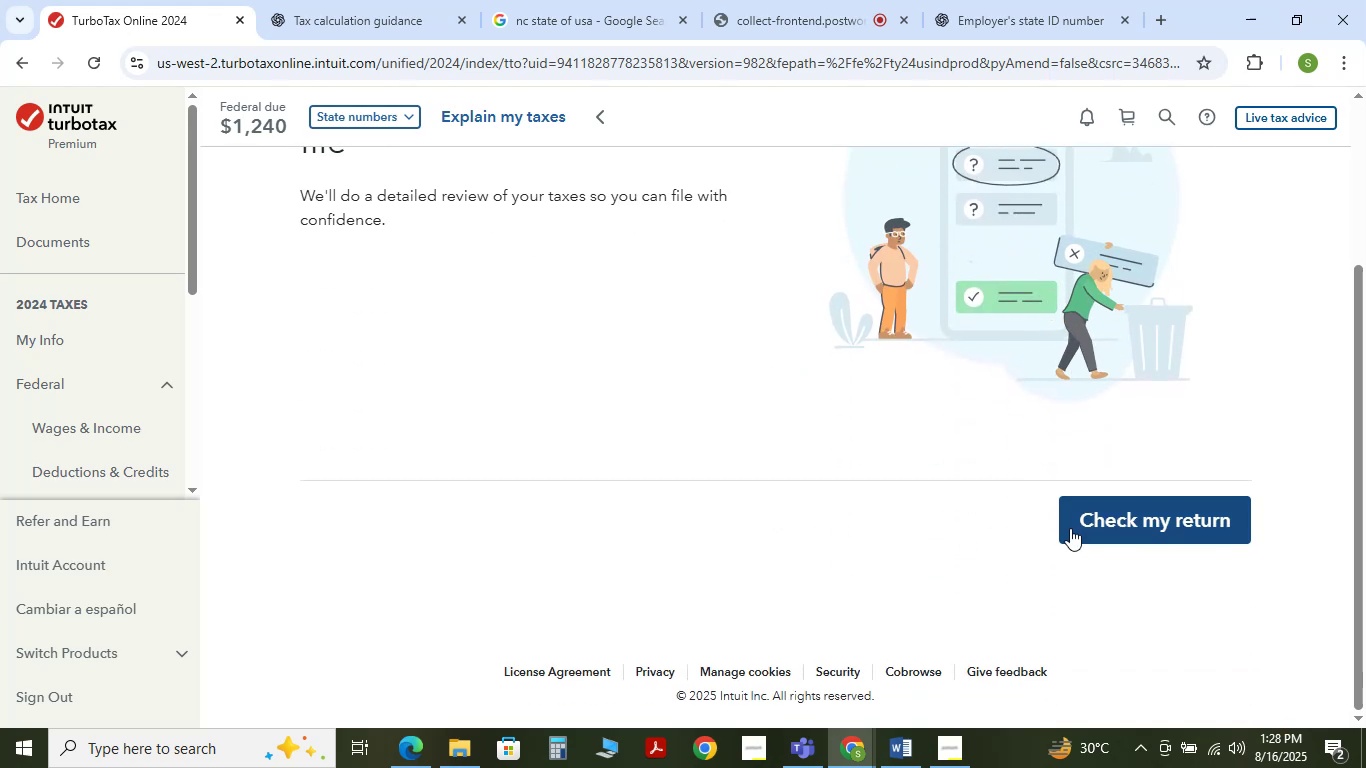 
left_click([1070, 528])
 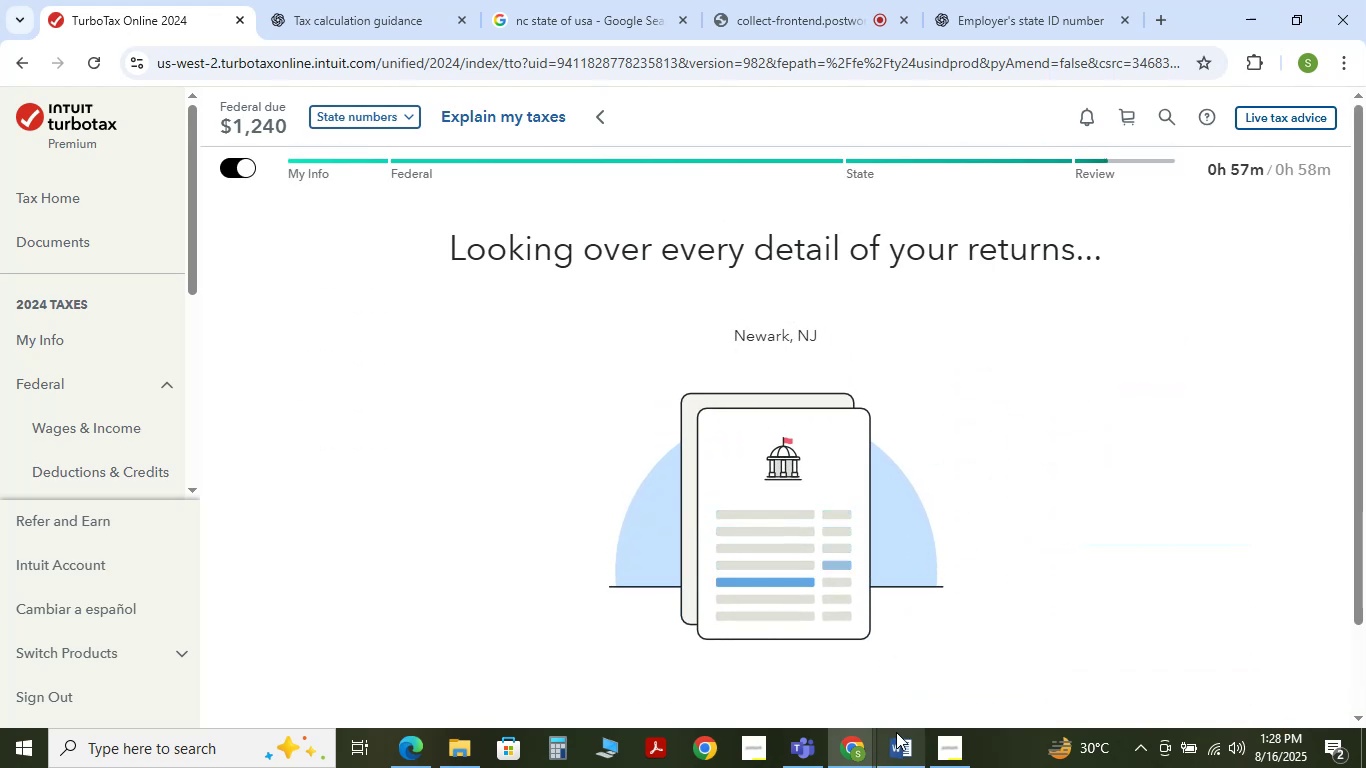 
wait(5.69)
 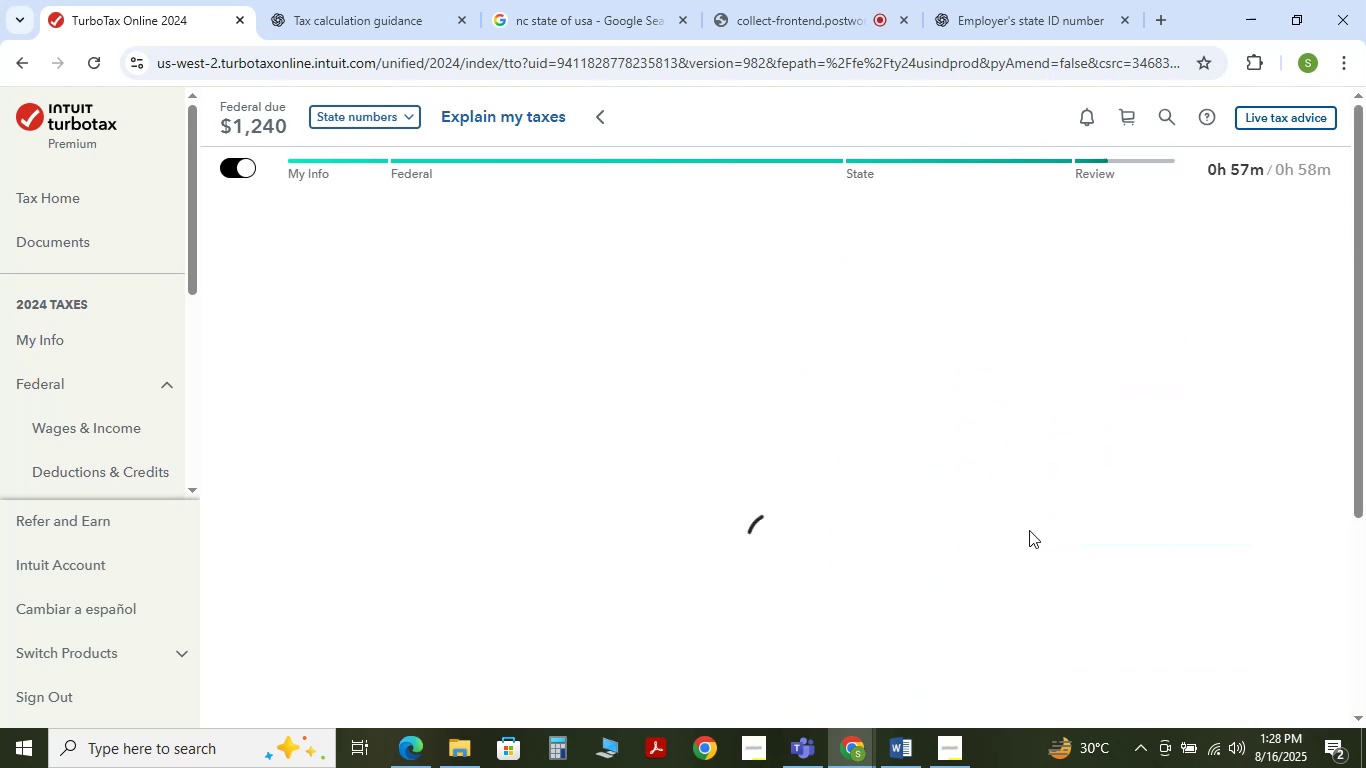 
left_click([325, 27])
 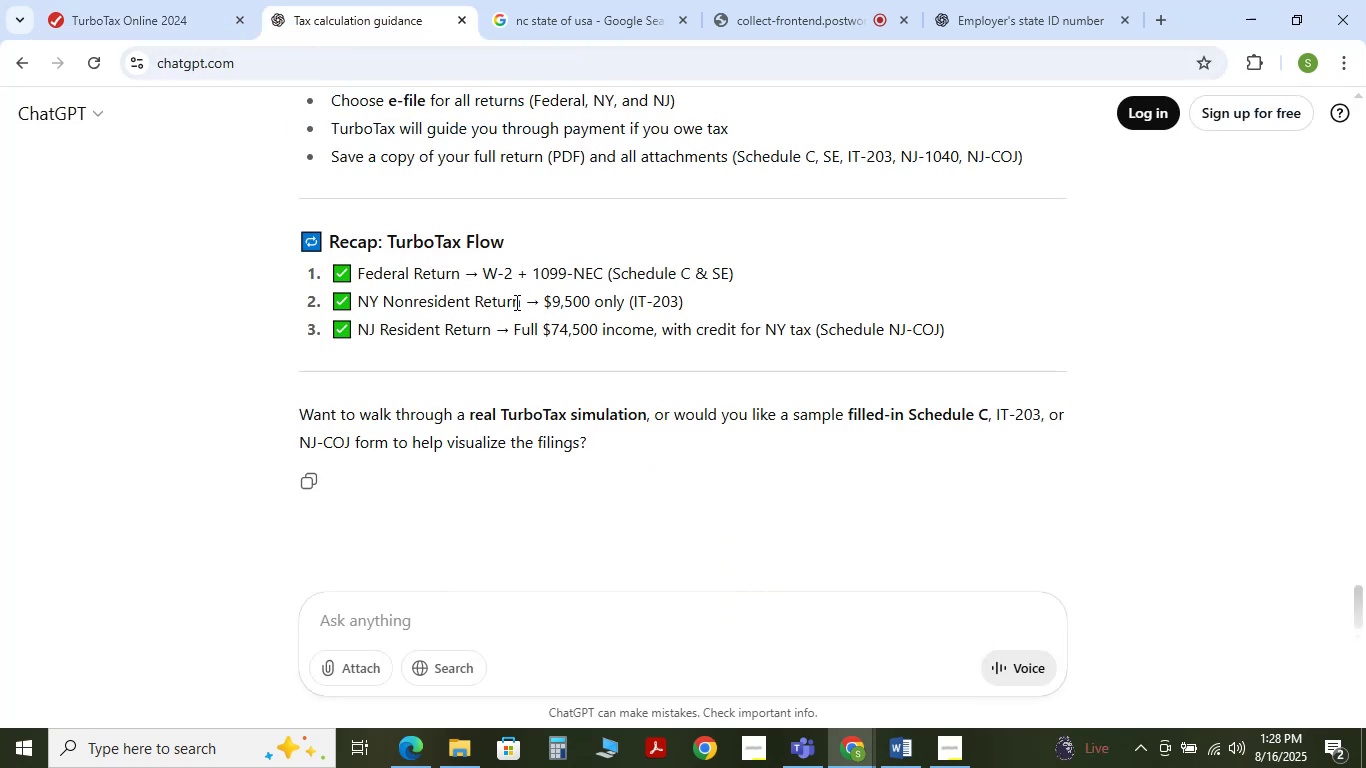 
scroll: coordinate [516, 304], scroll_direction: down, amount: 4.0
 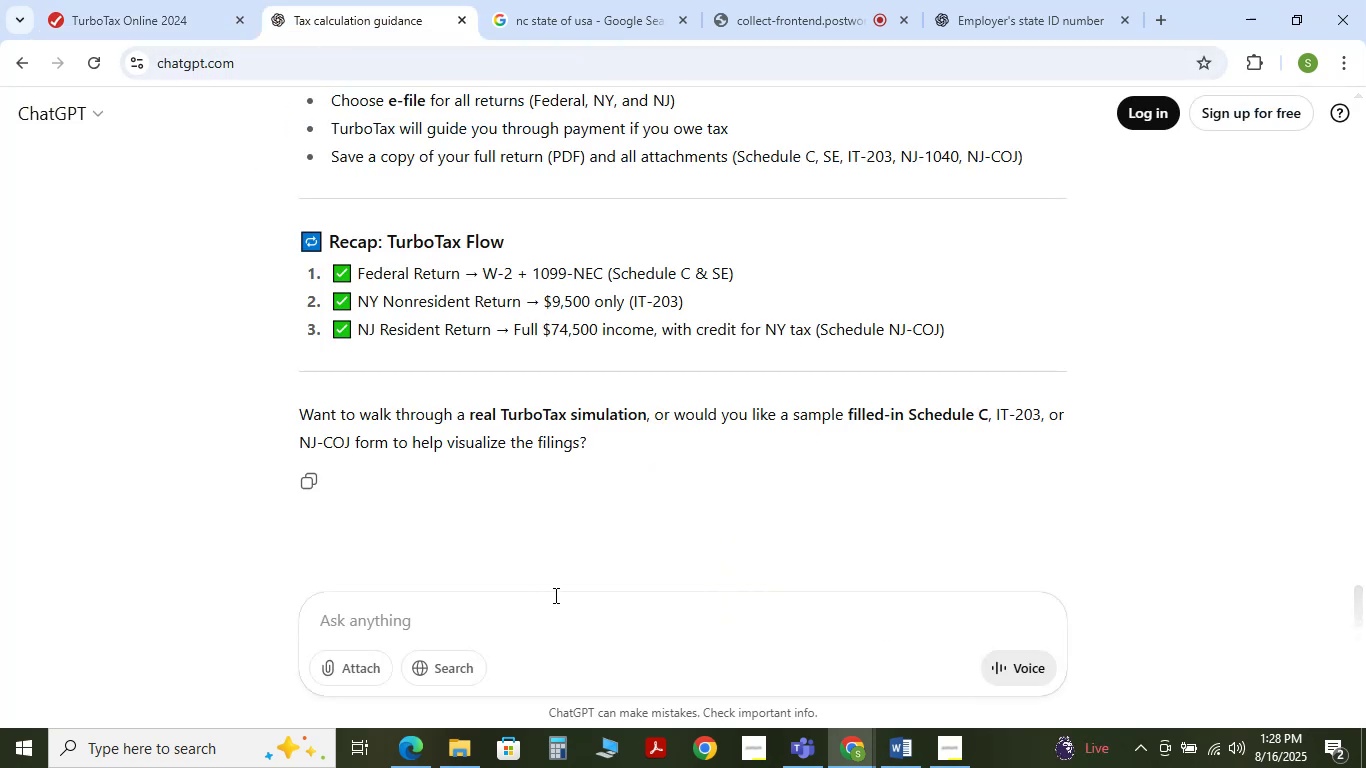 
left_click([554, 595])
 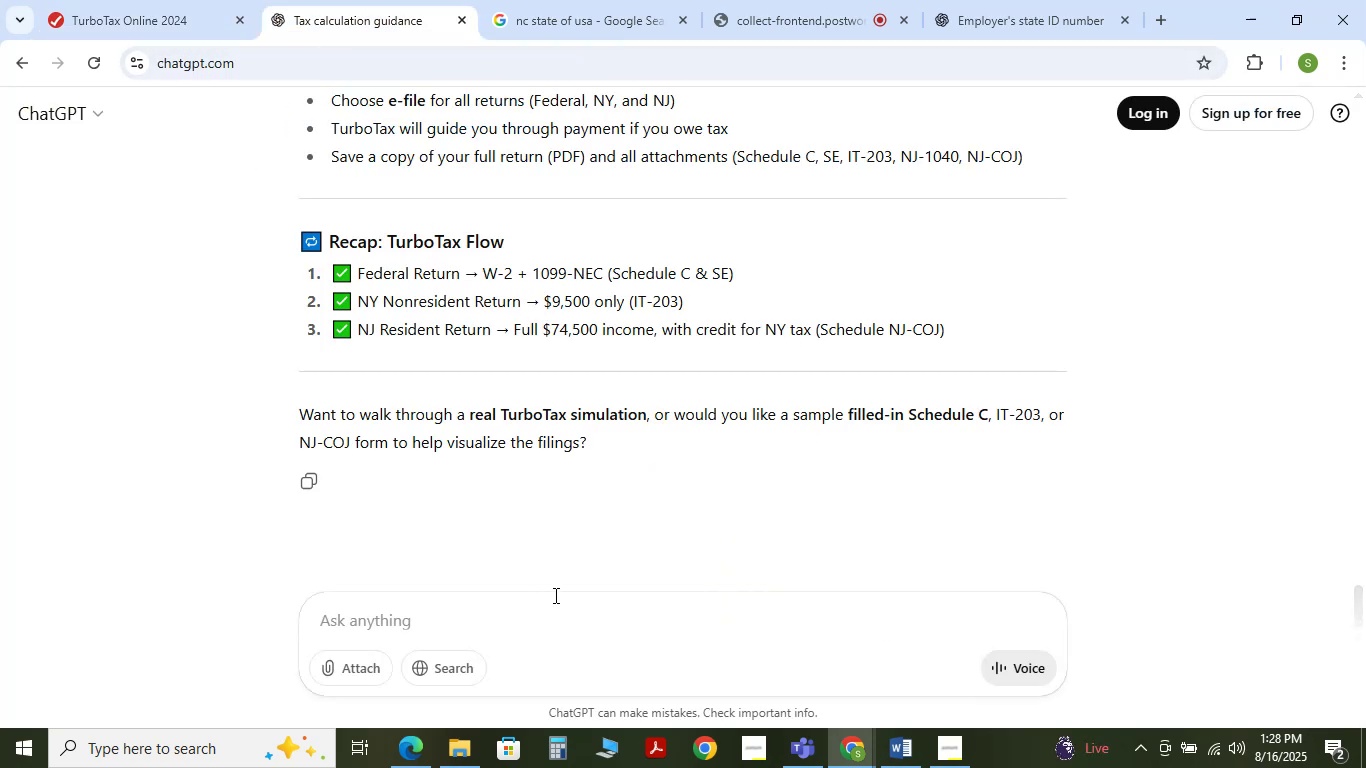 
type(NOw please calculate )
 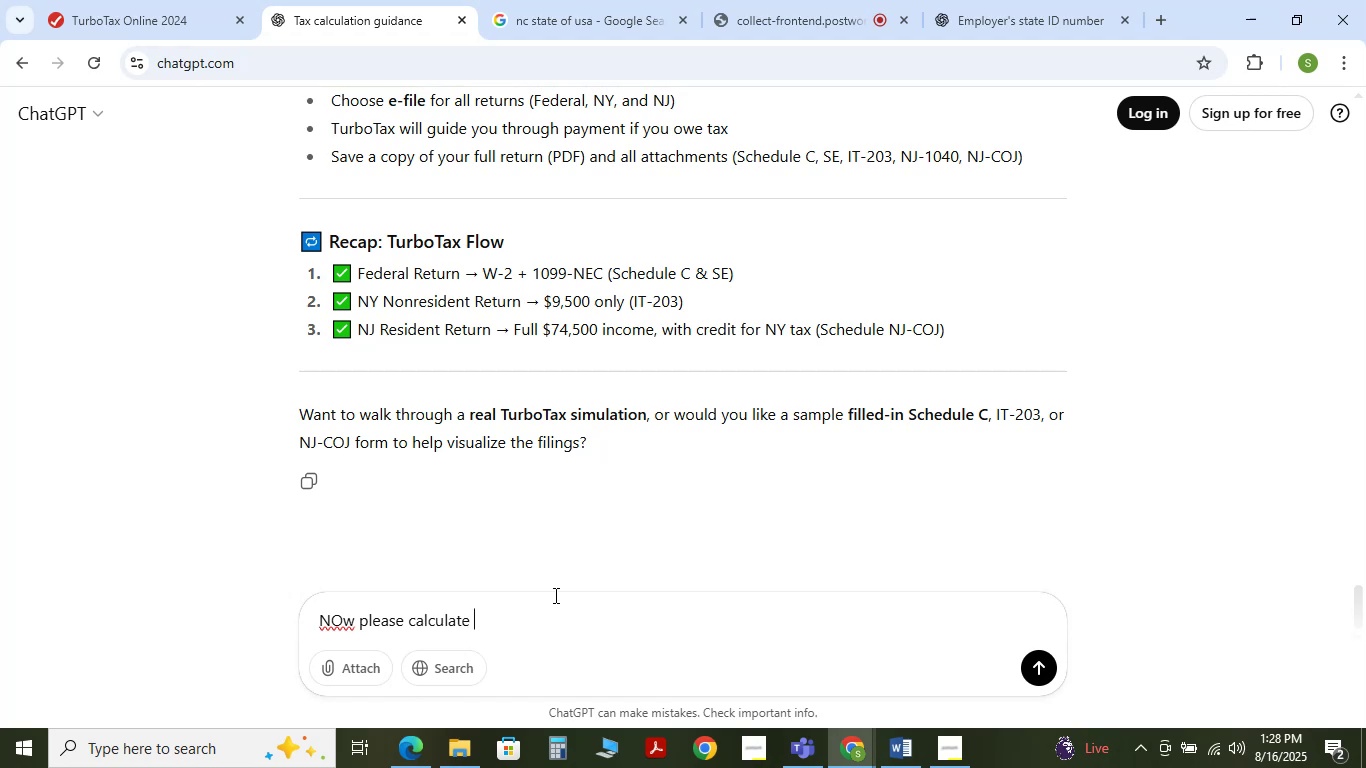 
wait(5.14)
 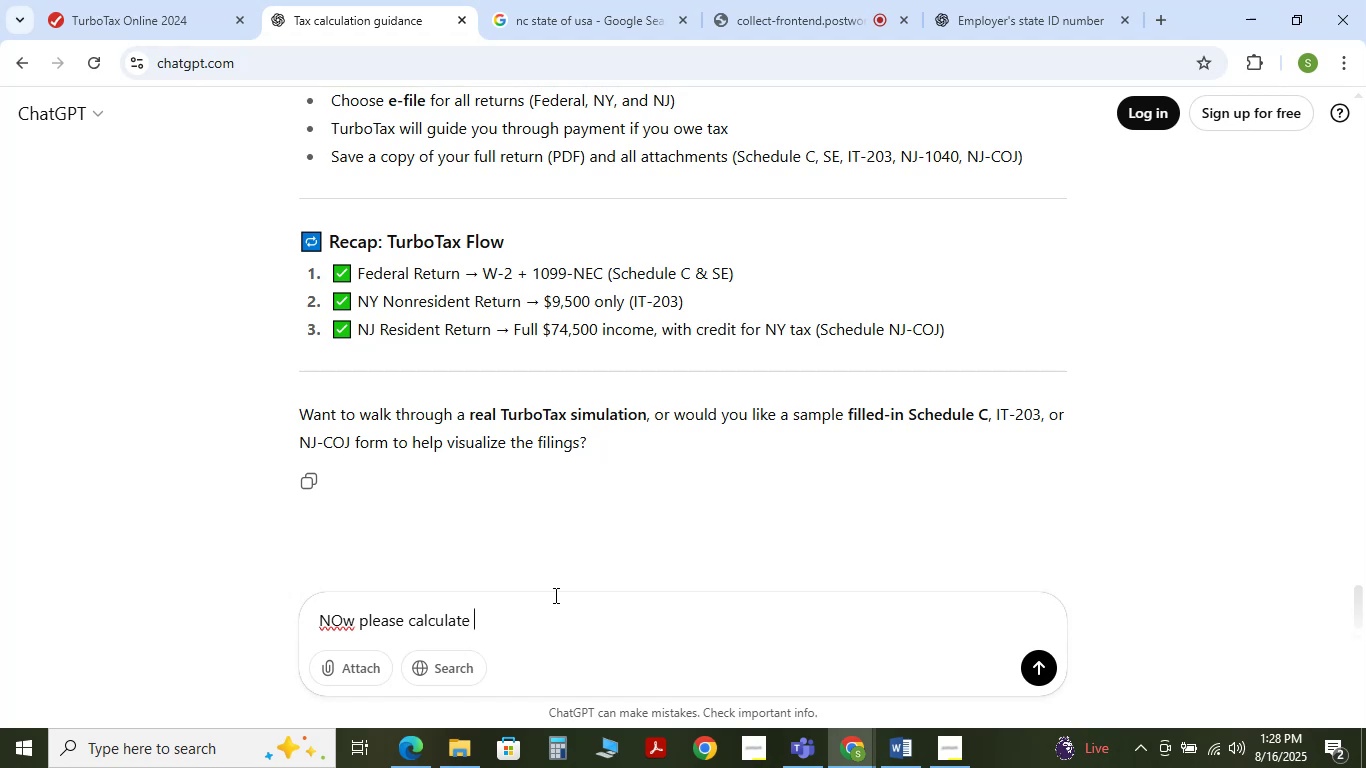 
type(tax with )
 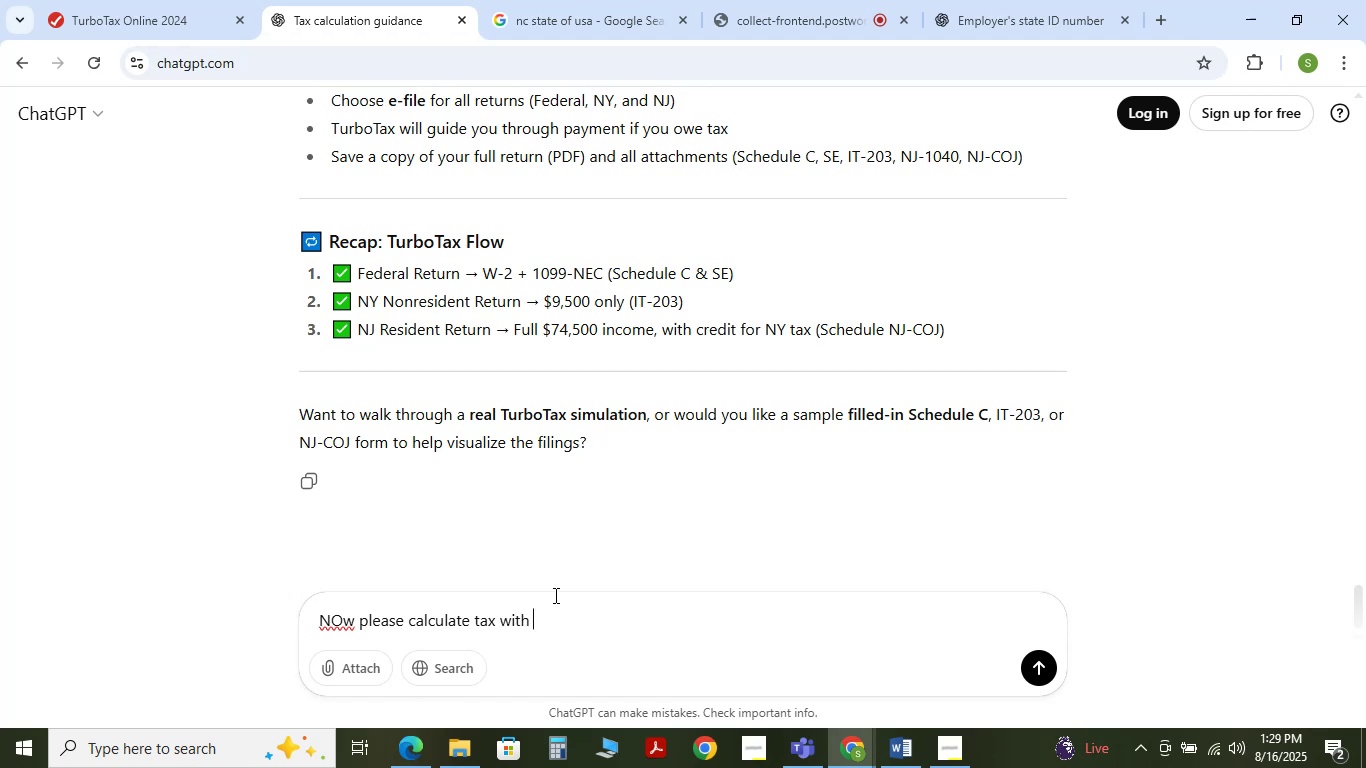 
wait(6.88)
 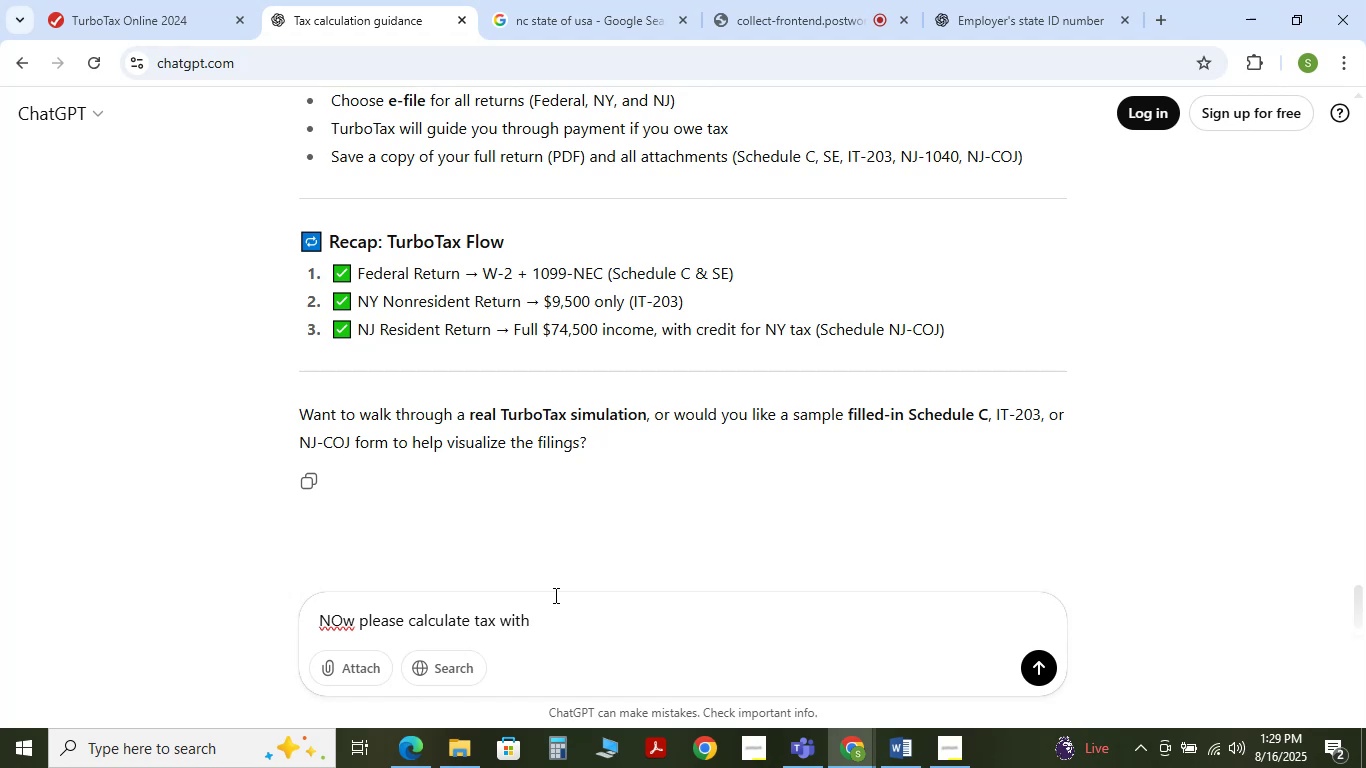 
type(de)
key(Backspace)
type(eeo )
key(Backspace)
key(Backspace)
type(p coc)
key(Backspace)
type(ne3)
key(Backspace)
type(n)
 